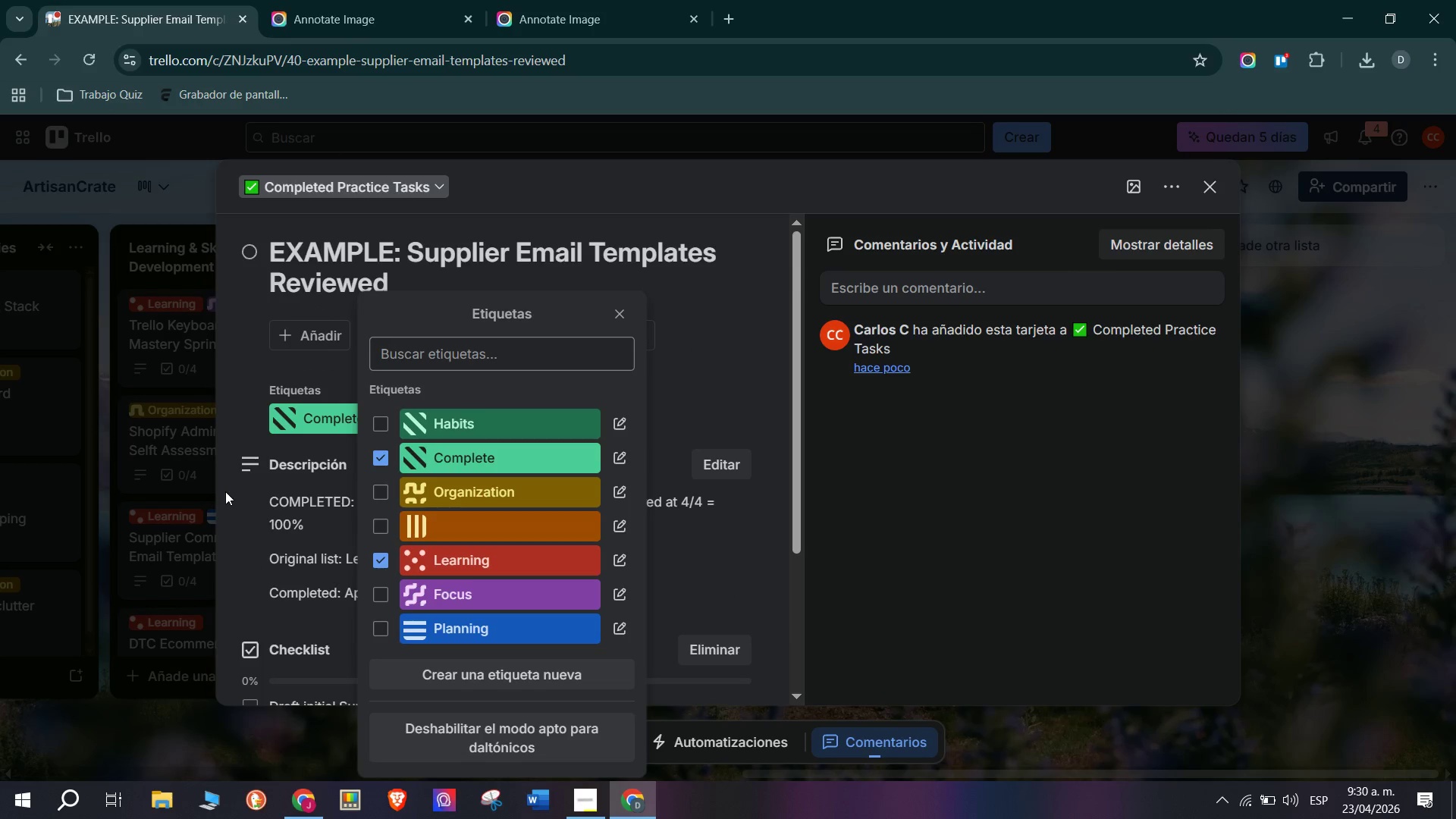 
double_click([110, 524])
 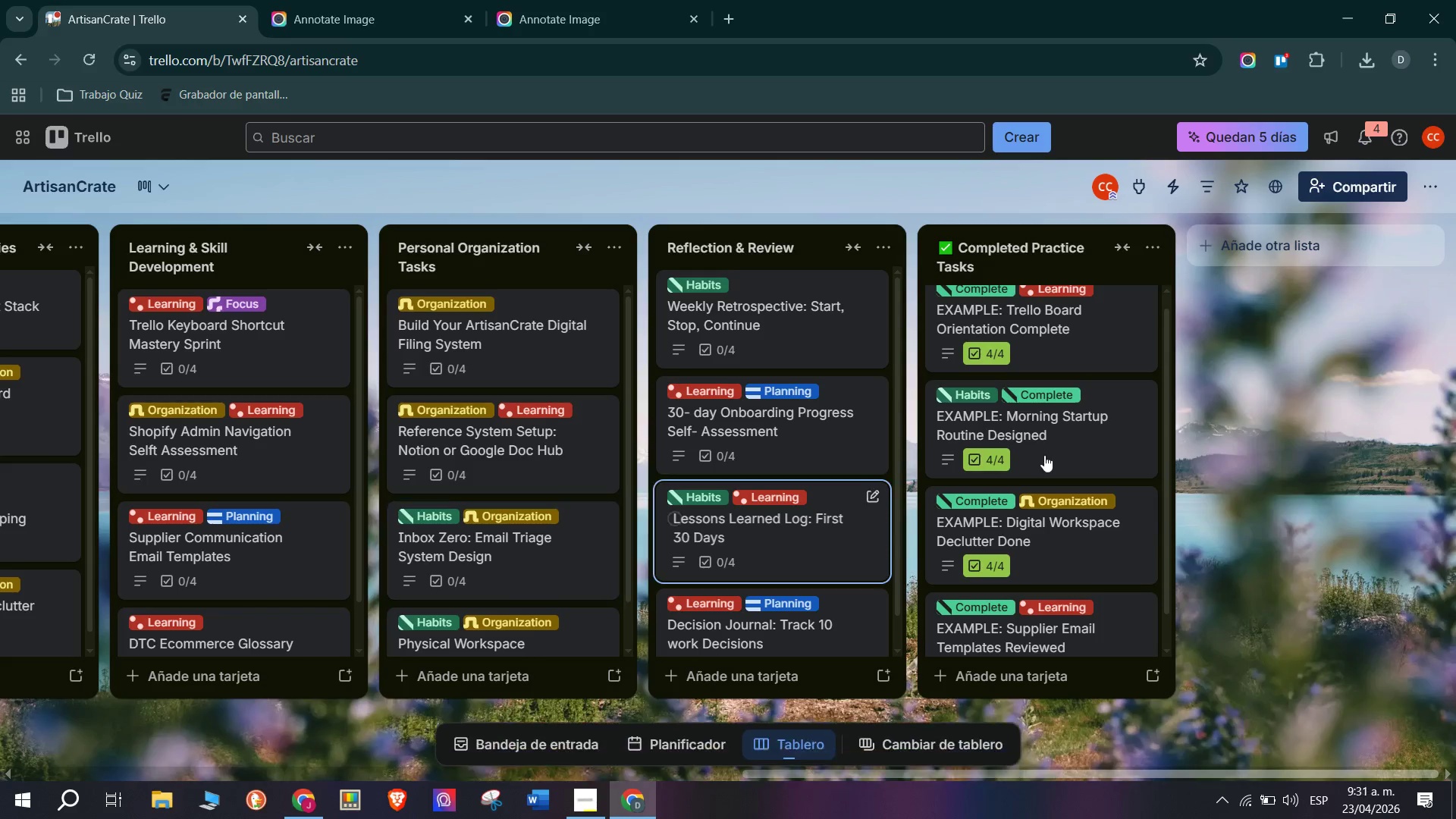 
scroll: coordinate [1056, 510], scroll_direction: down, amount: 7.0
 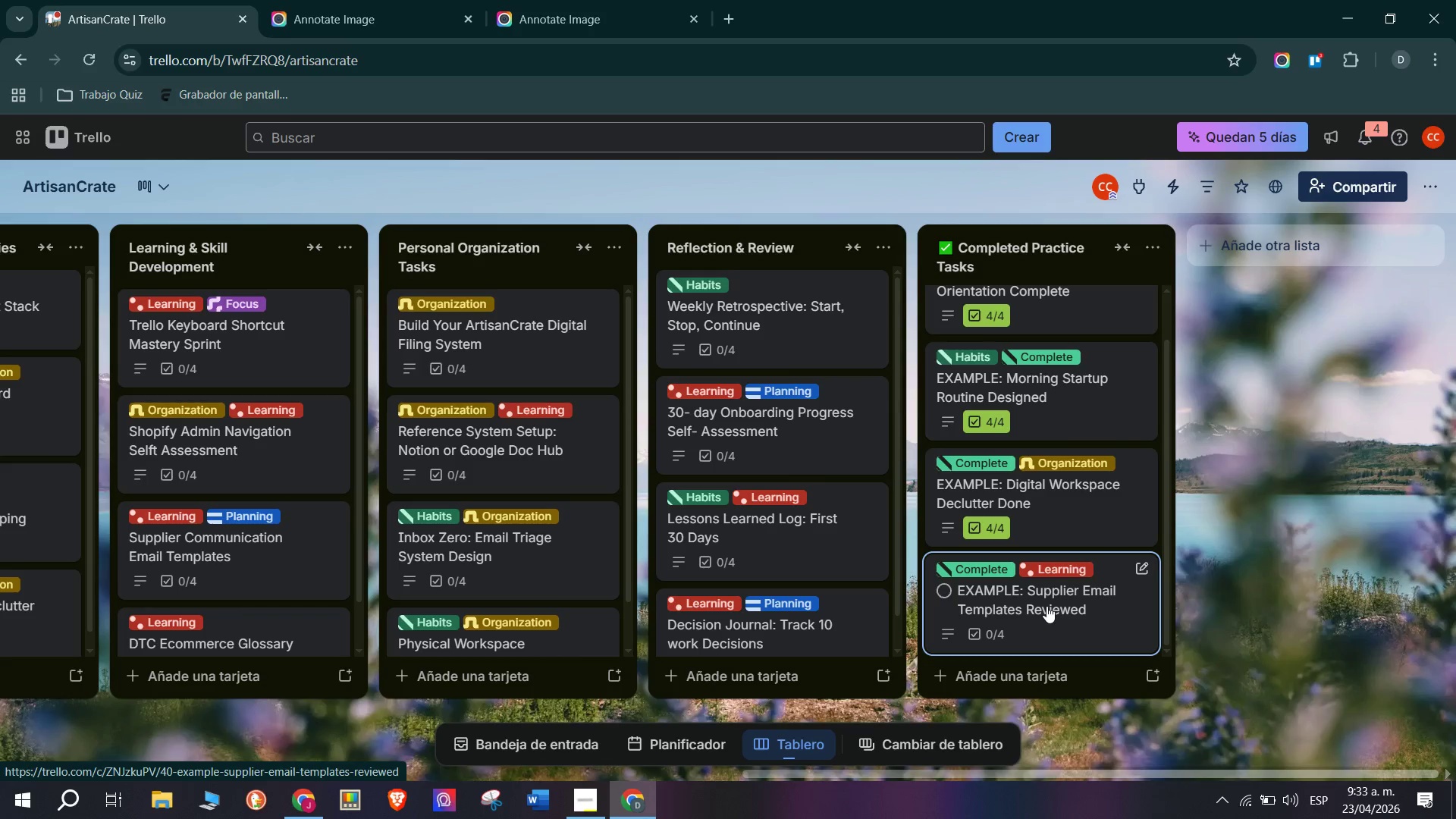 
wait(170.56)
 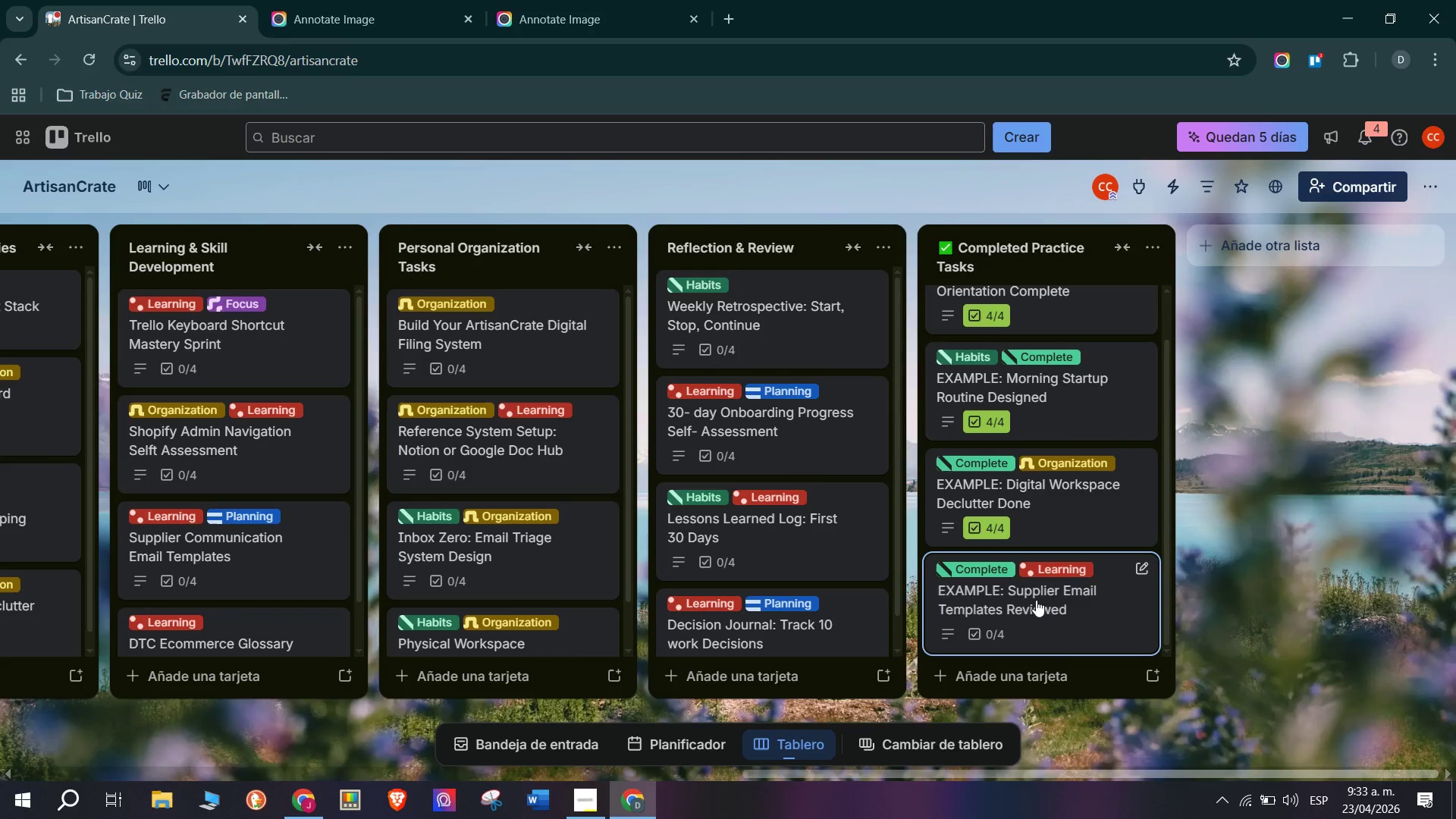 
left_click([1040, 604])
 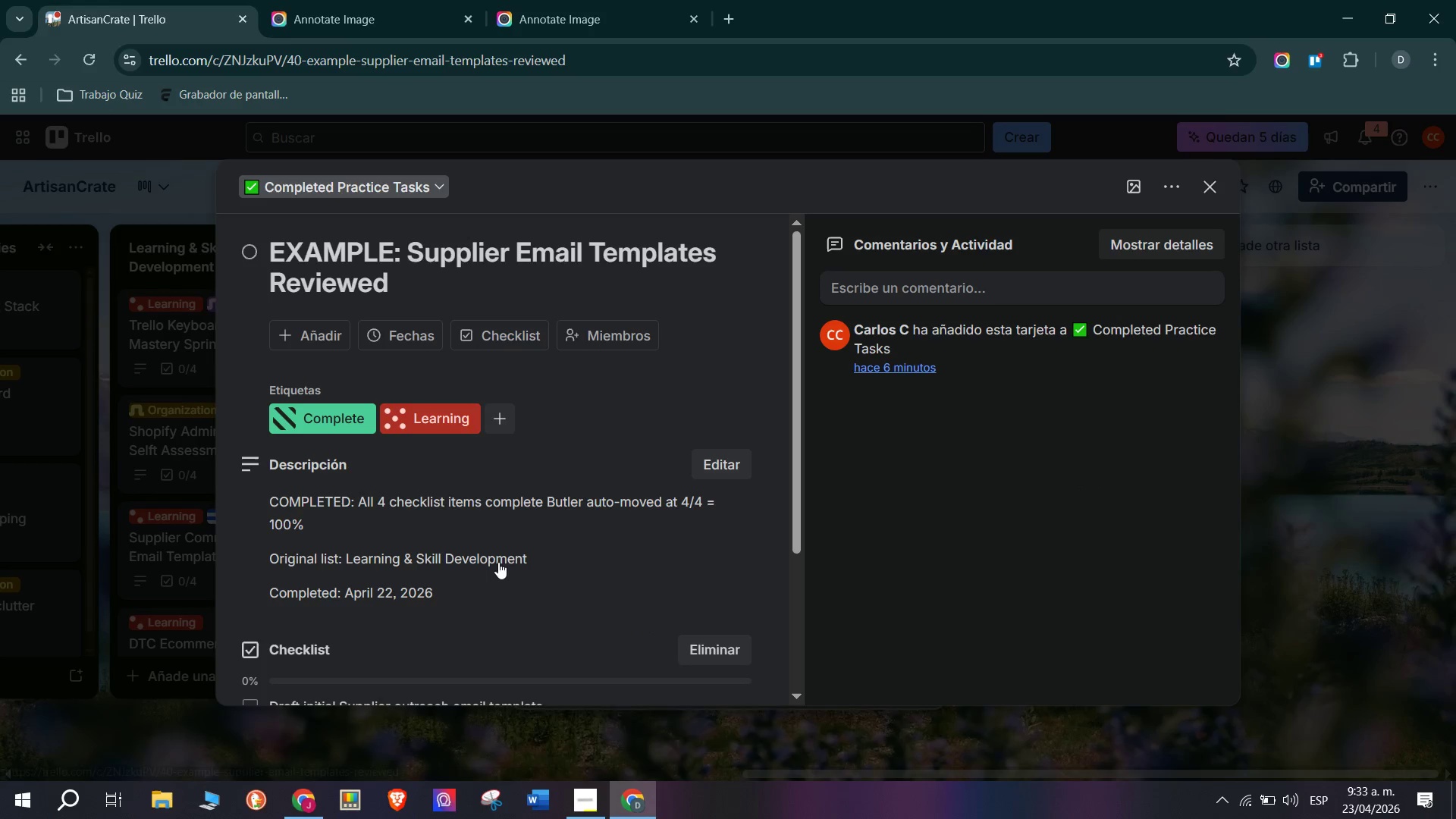 
scroll: coordinate [441, 526], scroll_direction: down, amount: 10.0
 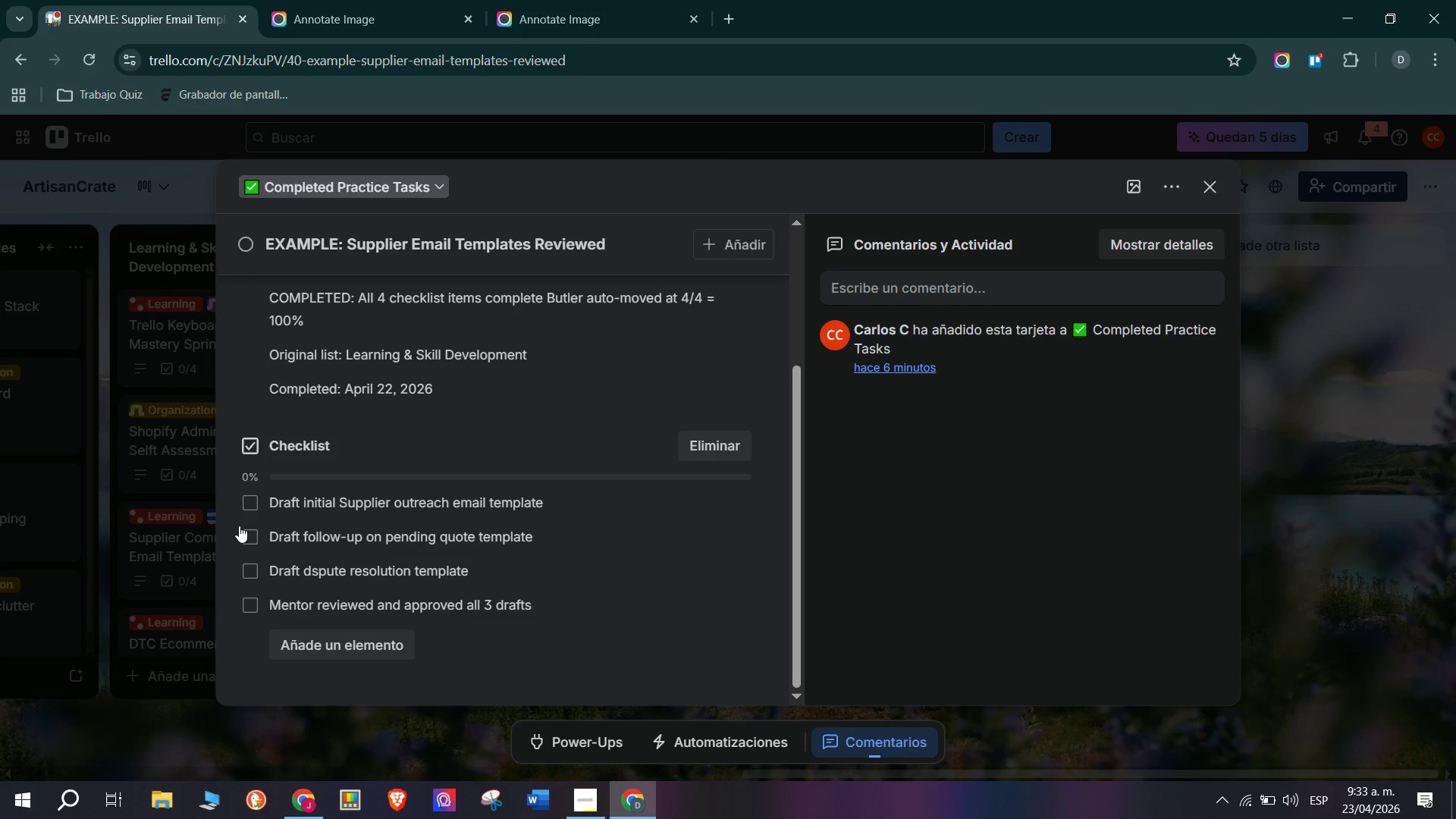 
left_click([249, 510])
 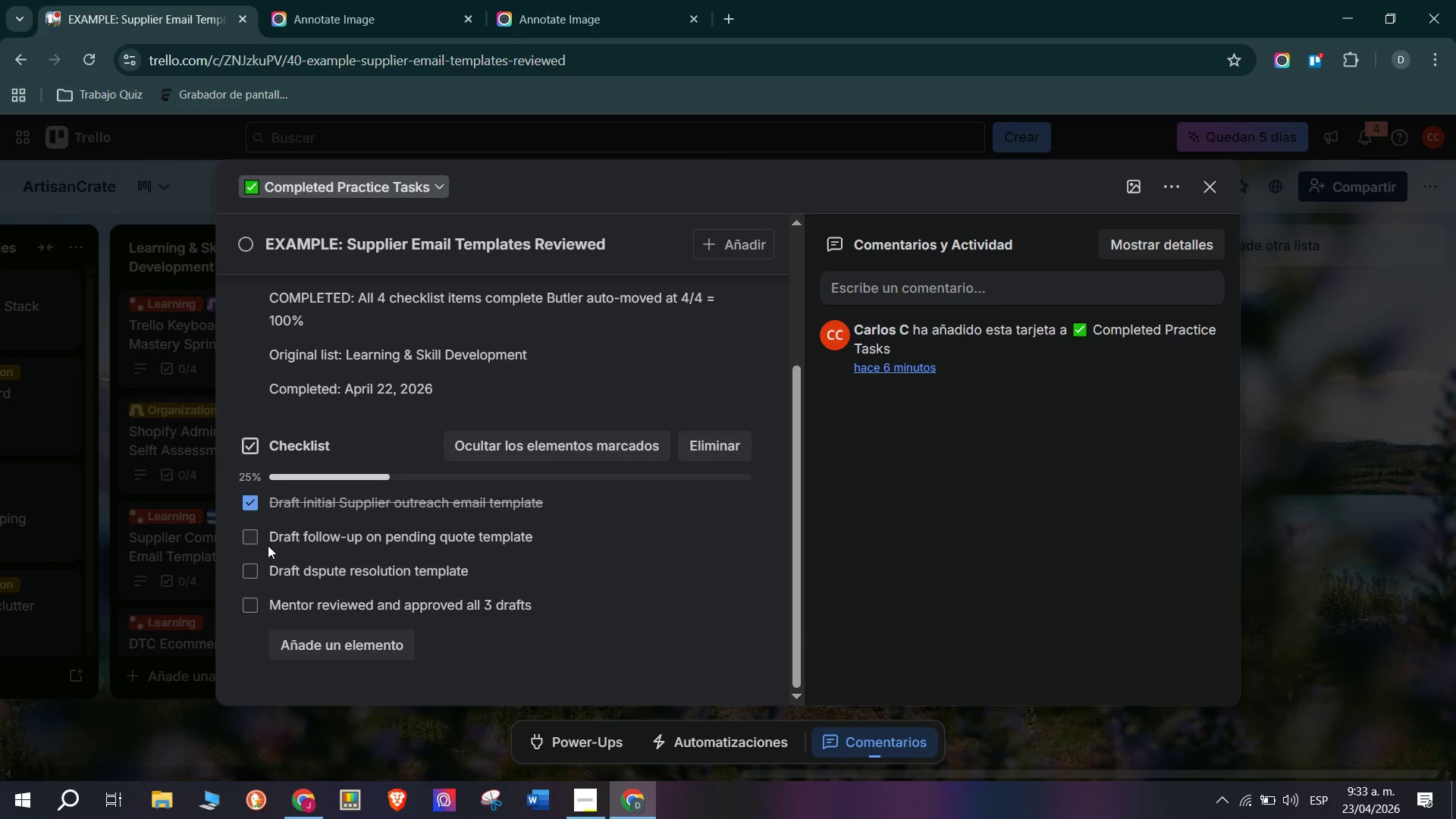 
left_click([265, 532])
 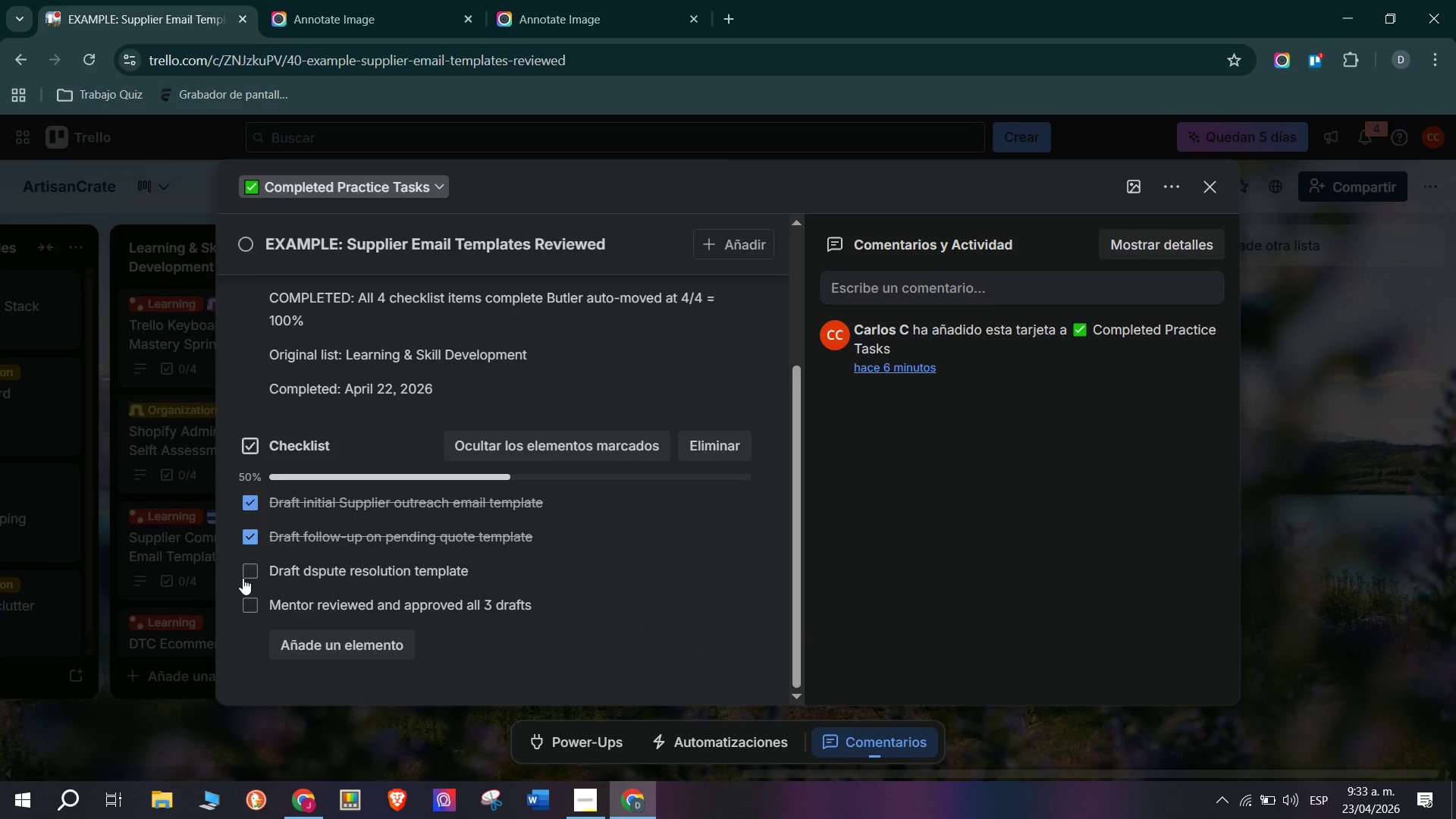 
left_click([250, 573])
 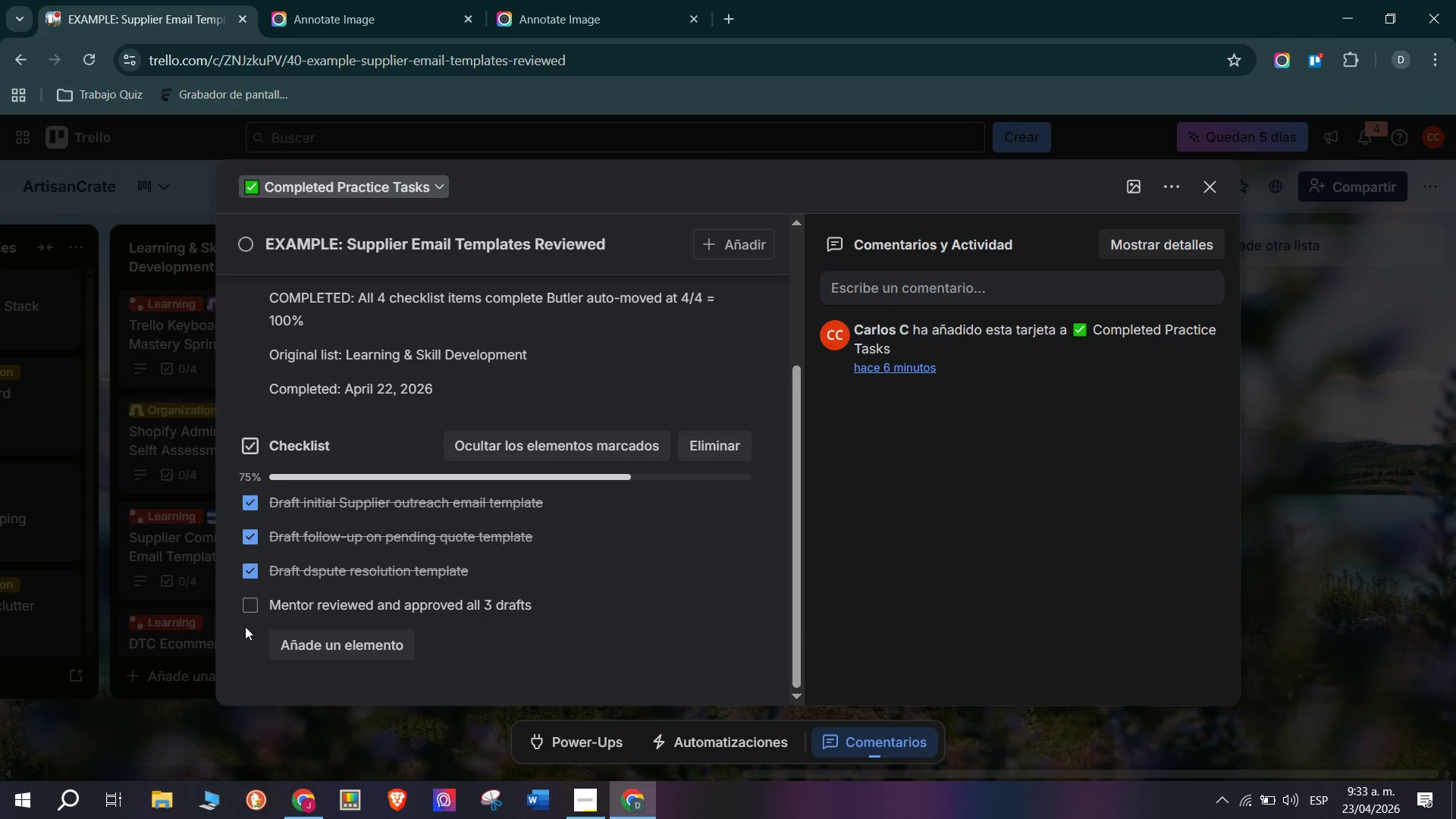 
left_click([249, 613])
 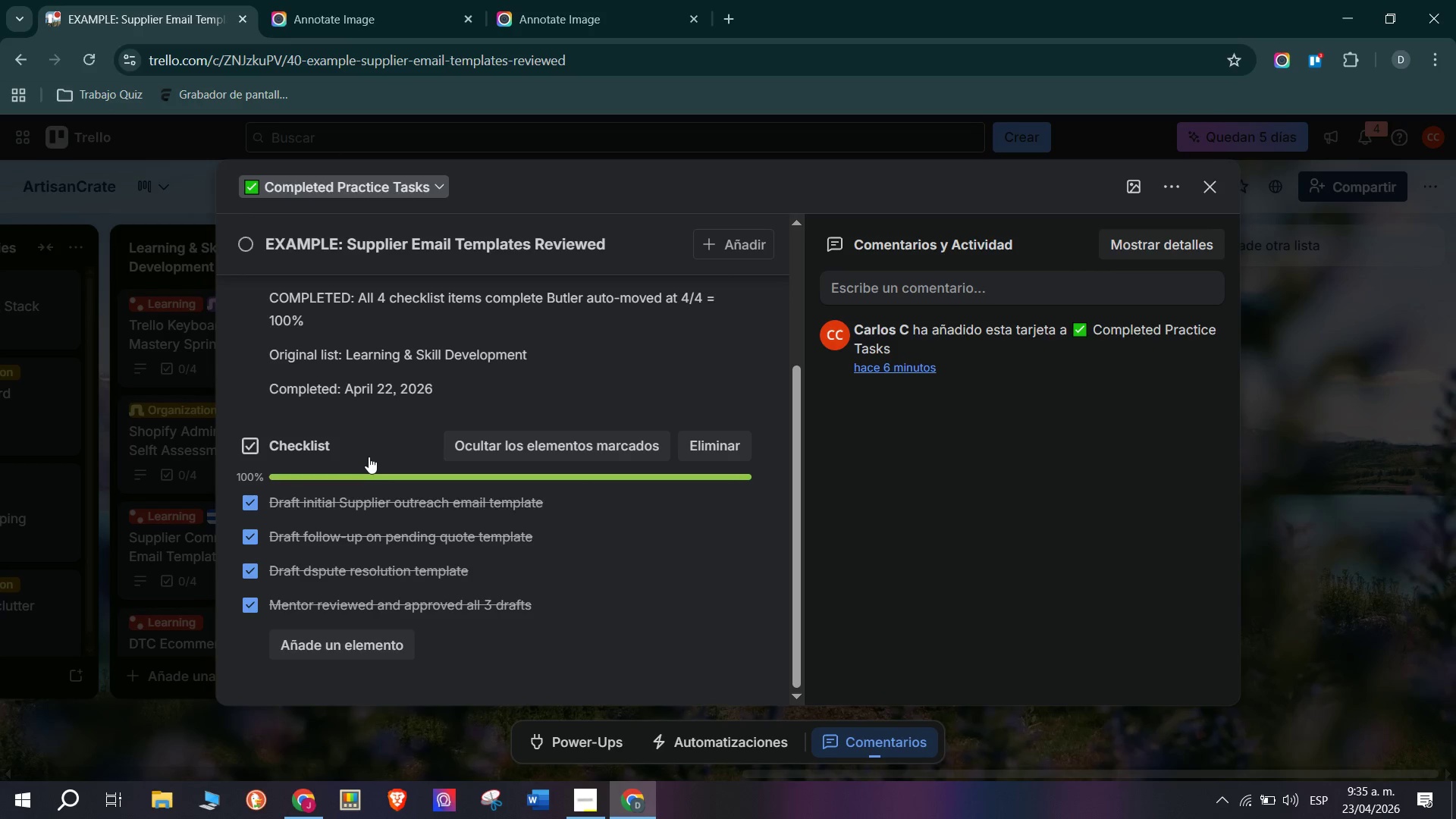 
wait(96.75)
 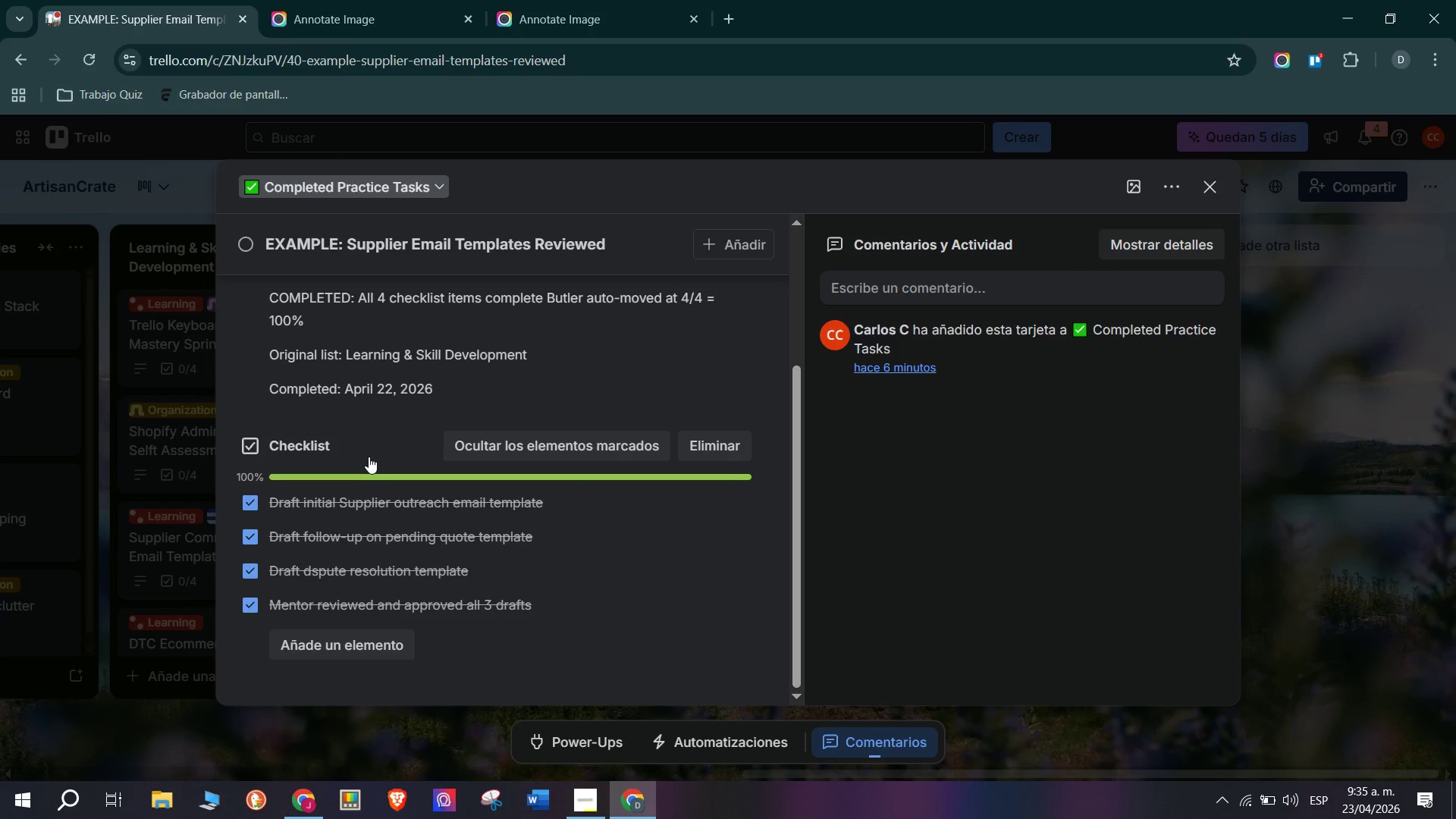 
scroll: coordinate [428, 478], scroll_direction: up, amount: 1.0
 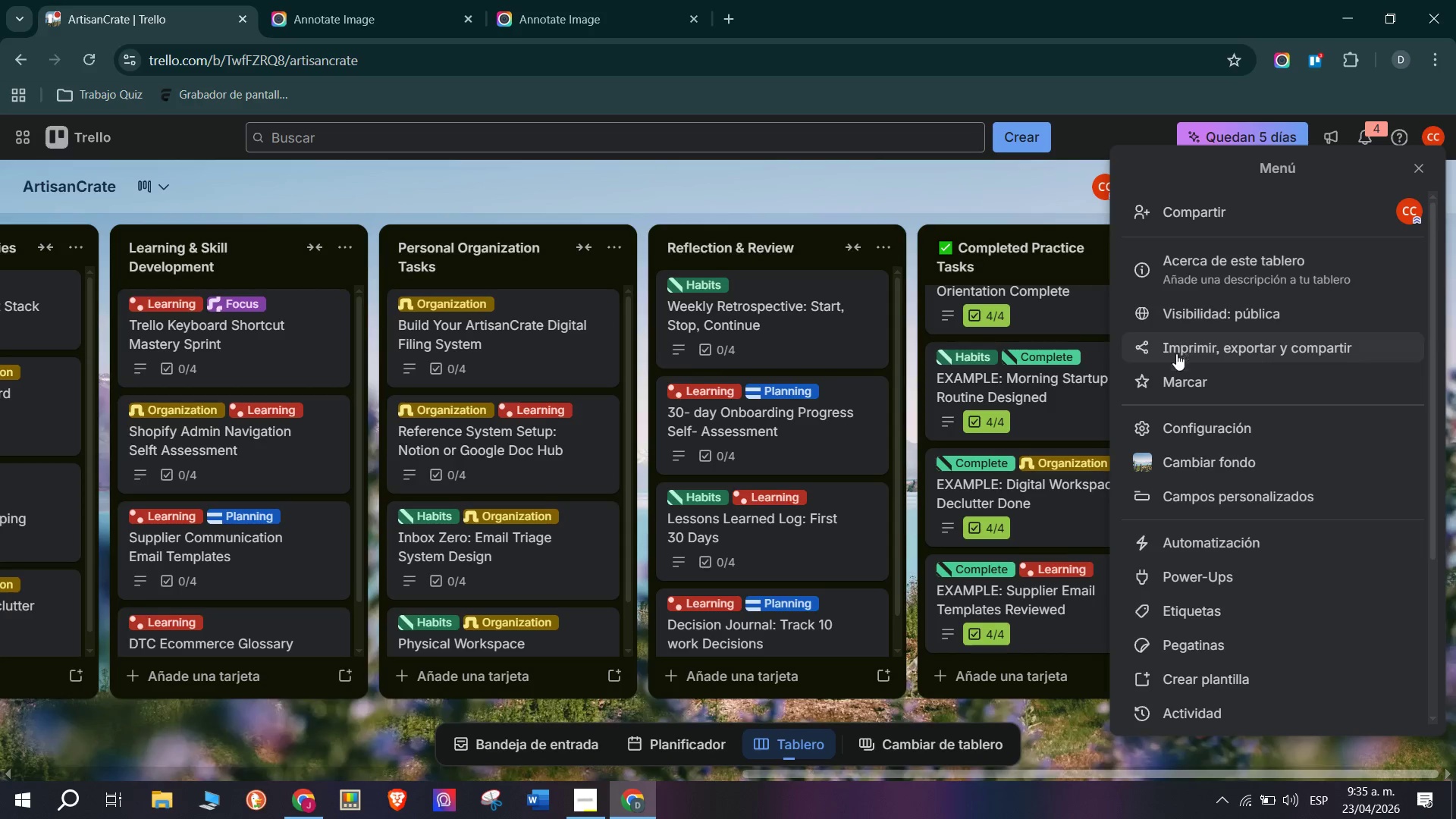 
wait(6.18)
 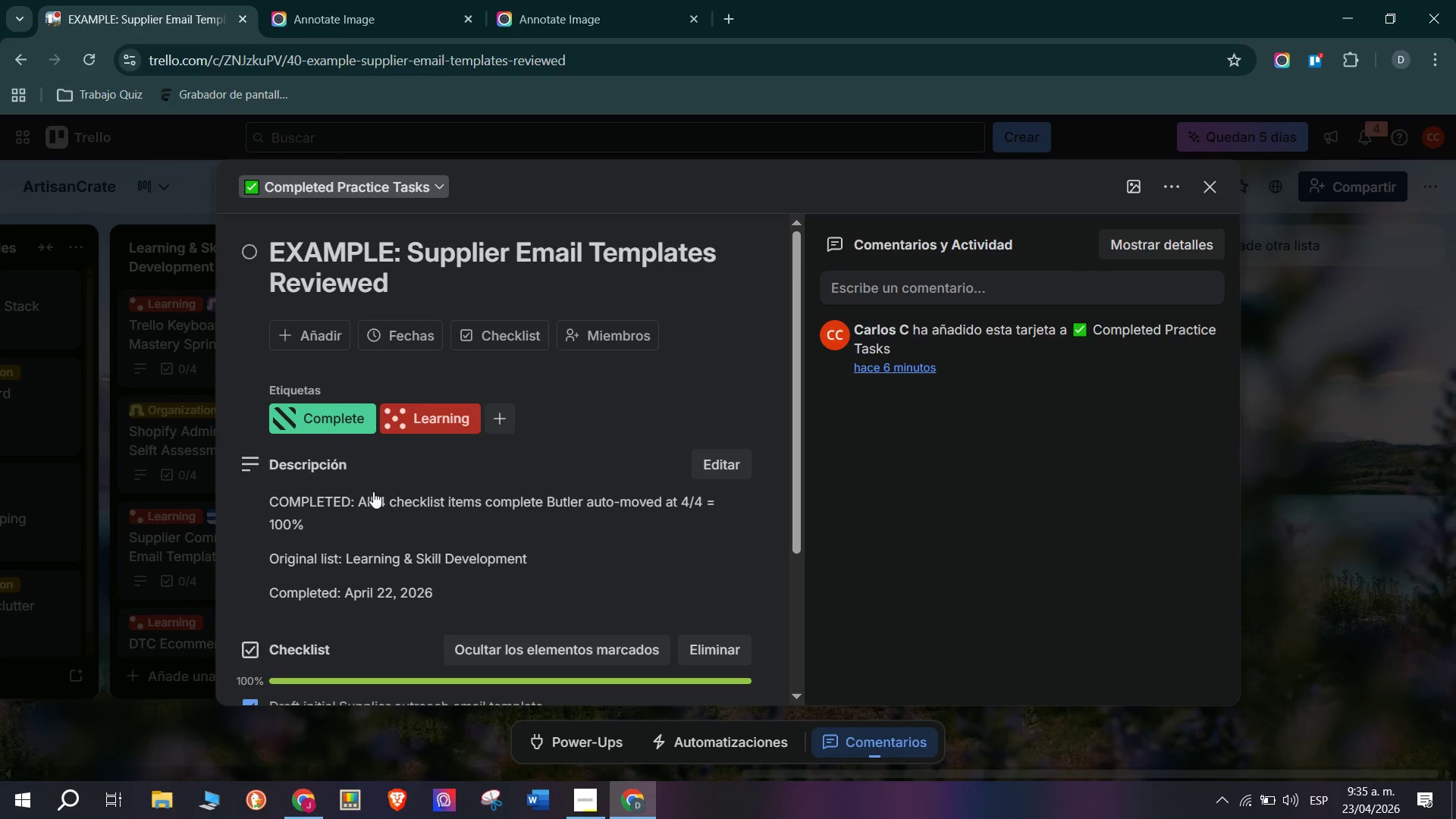 
scroll: coordinate [410, 388], scroll_direction: up, amount: 3.0
 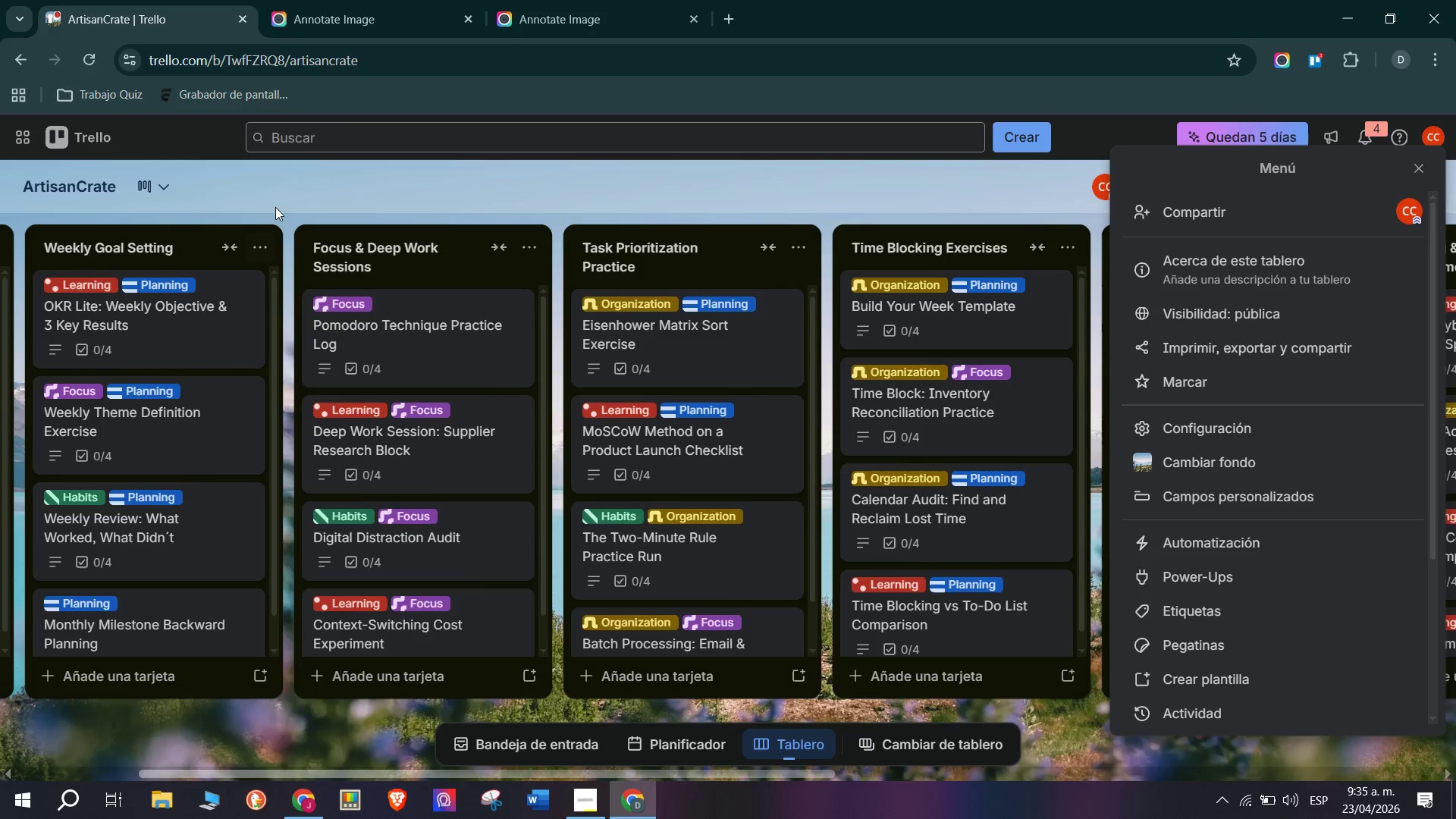 
left_click([275, 205])
 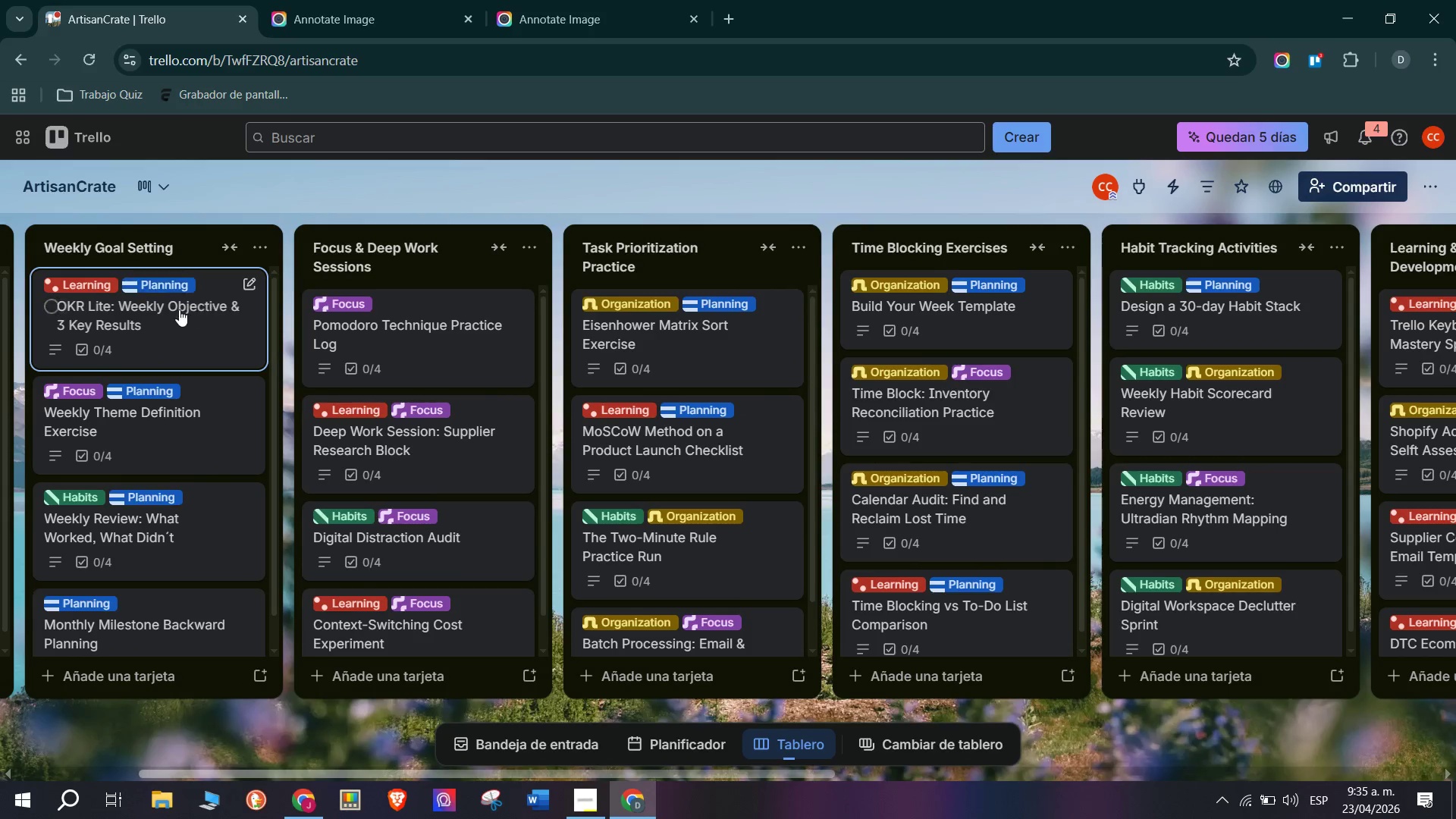 
scroll: coordinate [185, 317], scroll_direction: up, amount: 7.0
 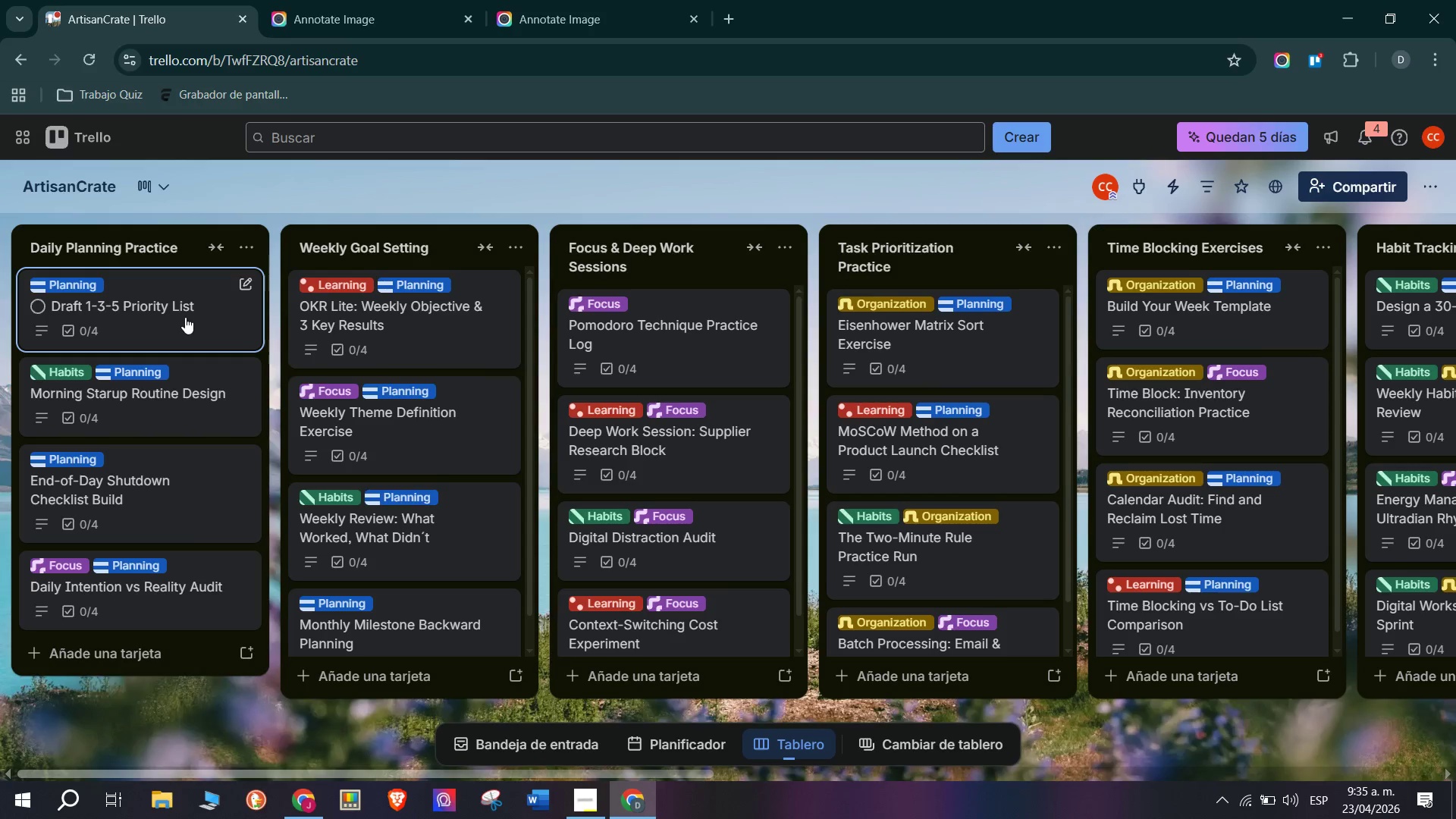 
wait(6.39)
 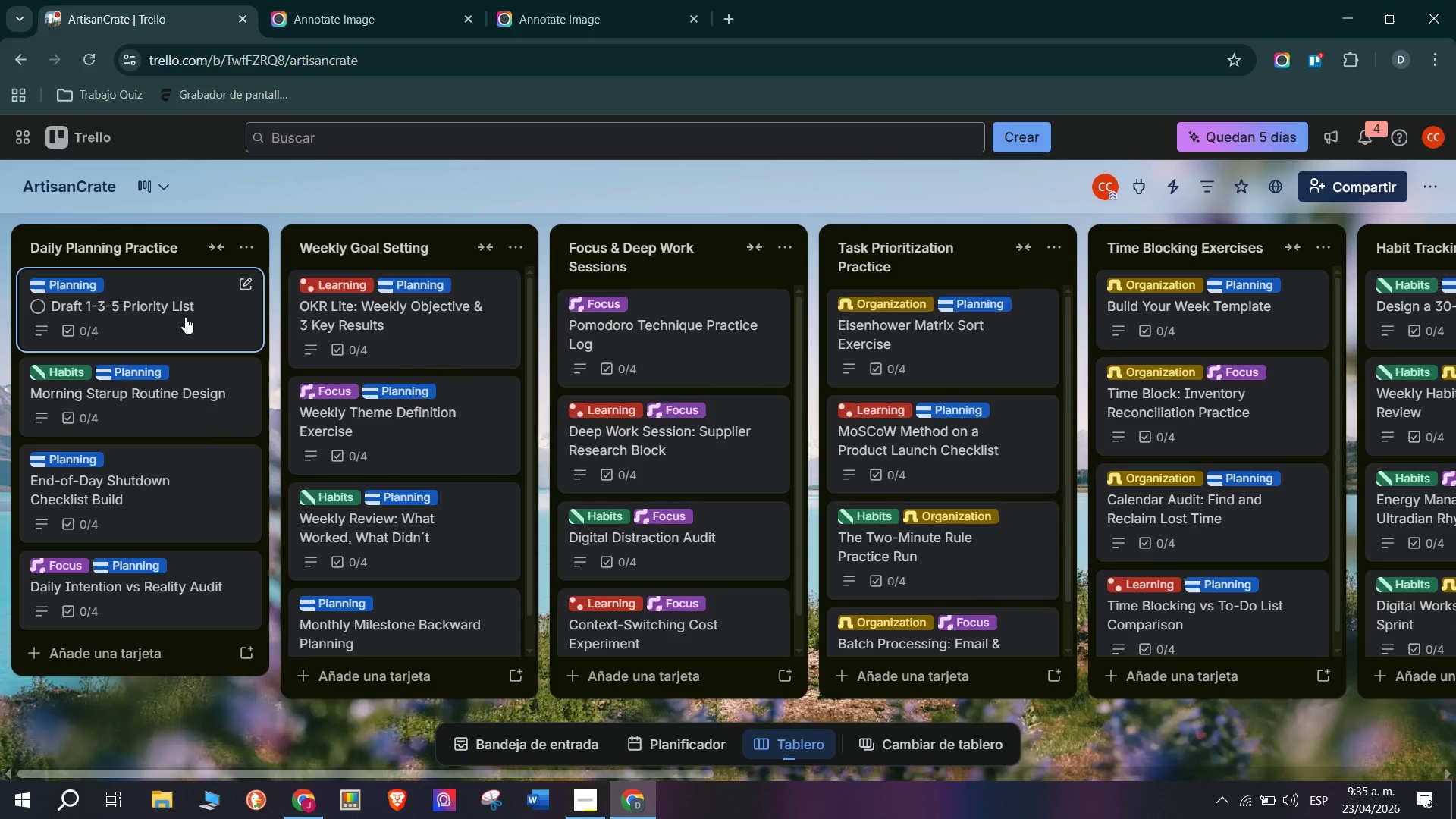 
left_click([208, 306])
 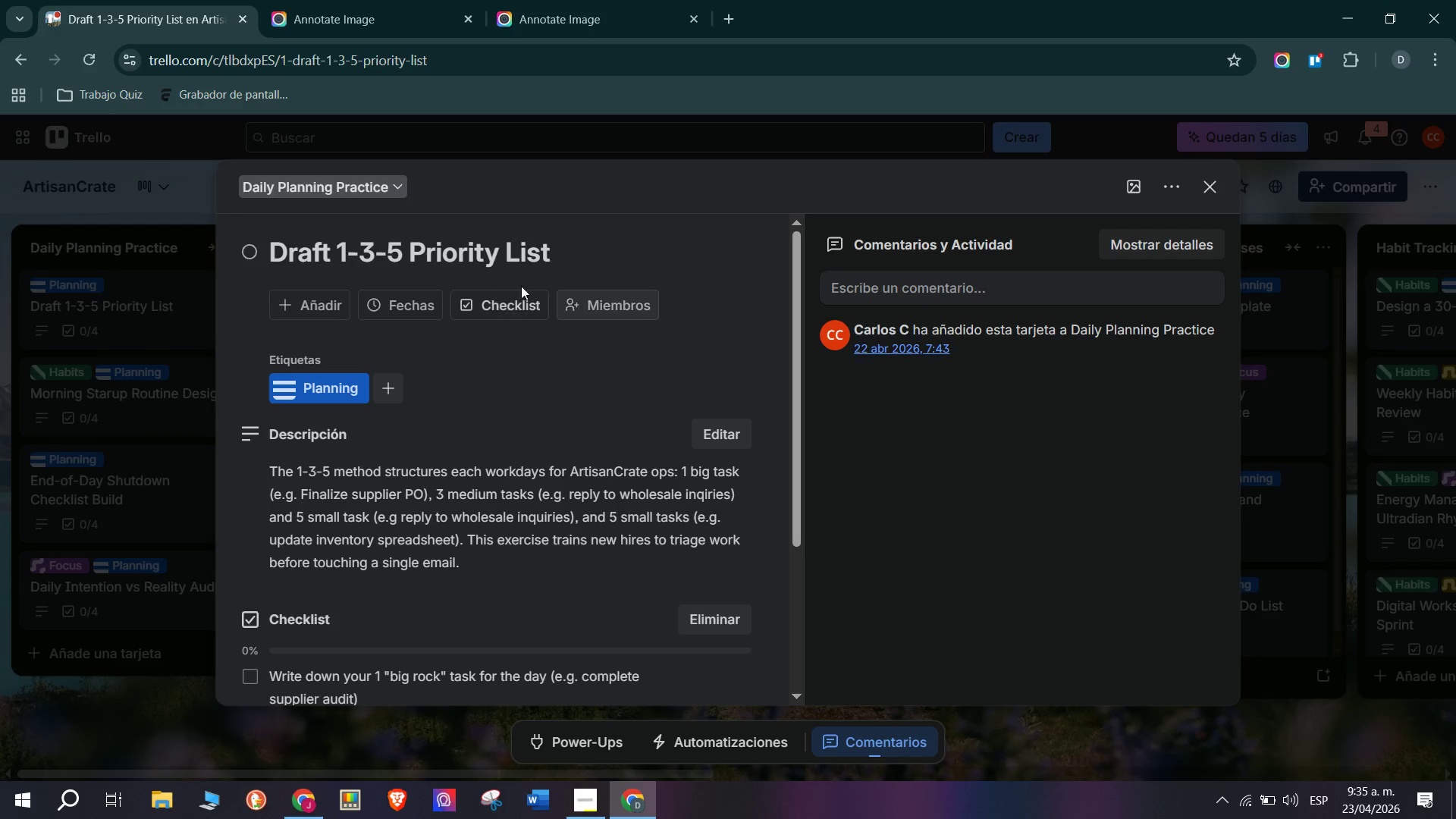 
left_click([309, 312])
 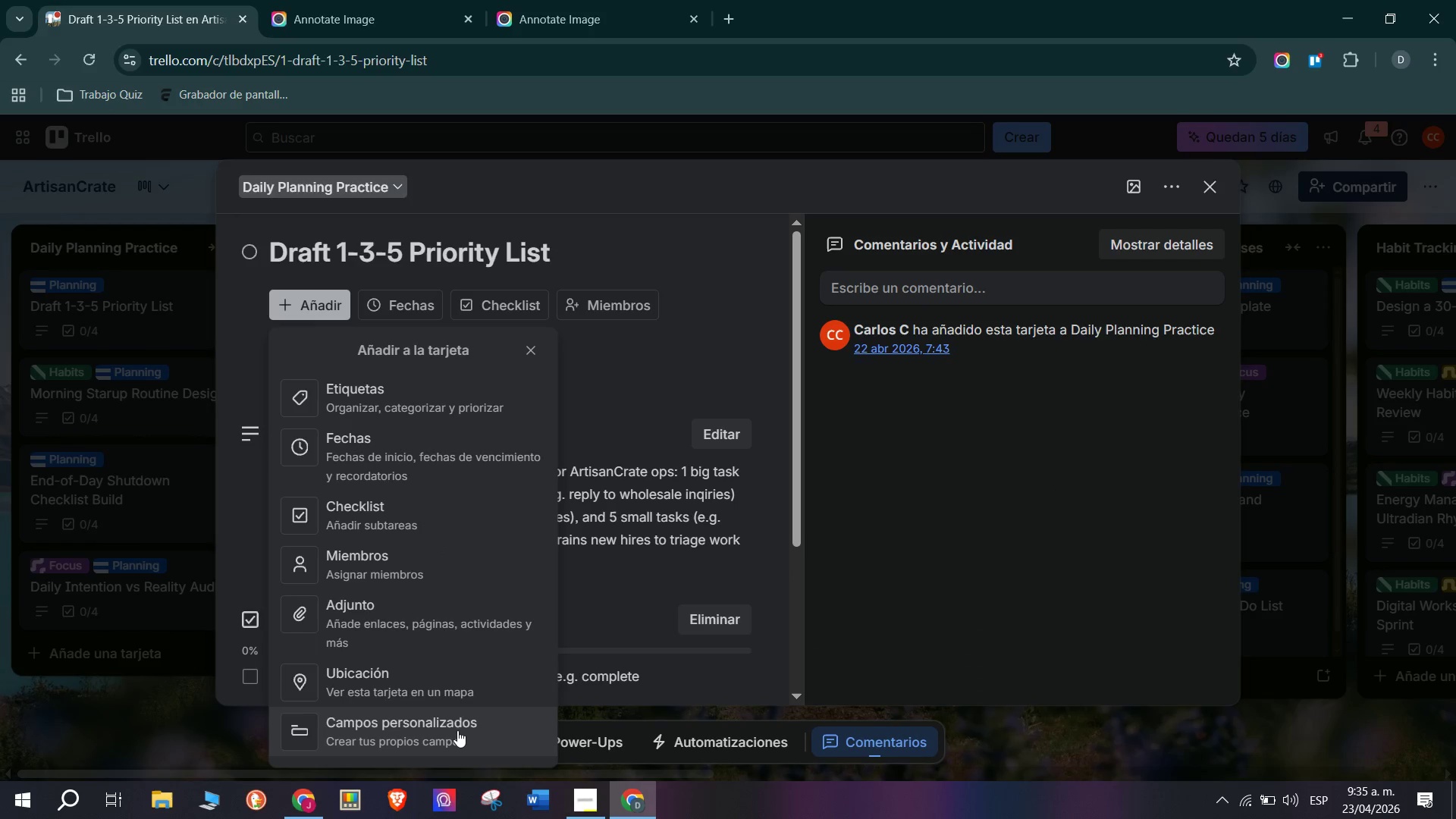 
left_click([465, 730])
 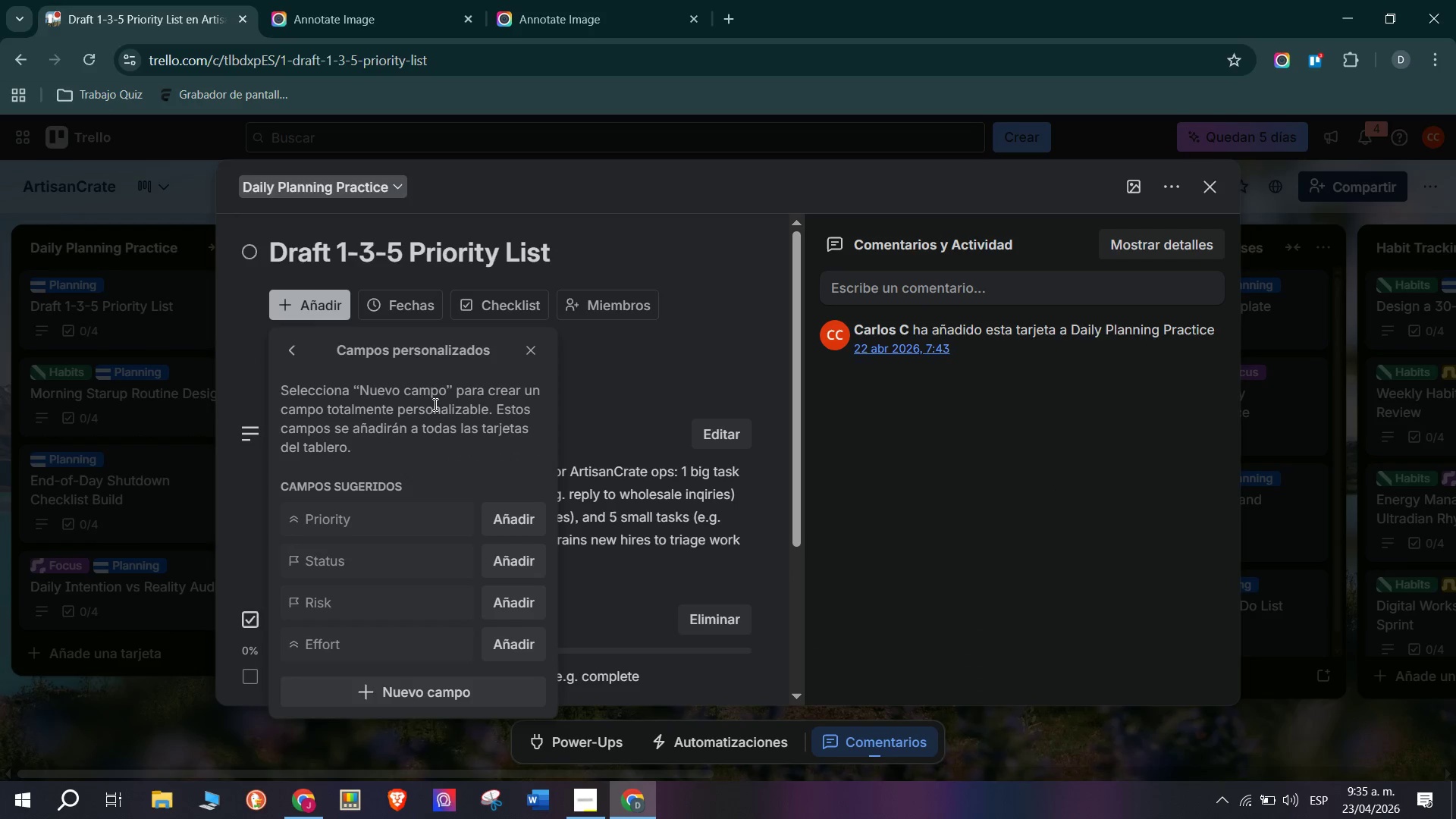 
scroll: coordinate [384, 513], scroll_direction: down, amount: 3.0
 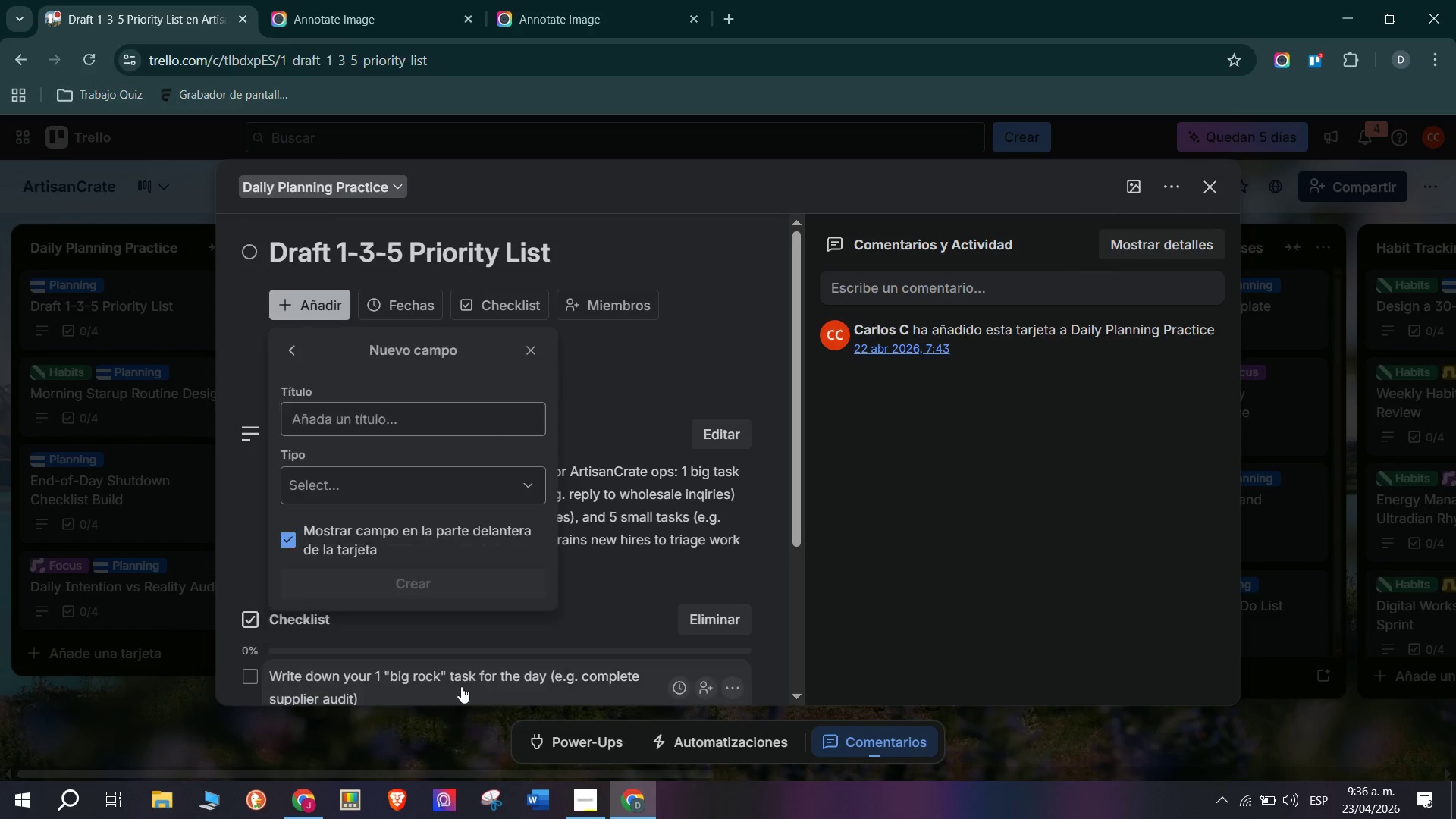 
wait(12.29)
 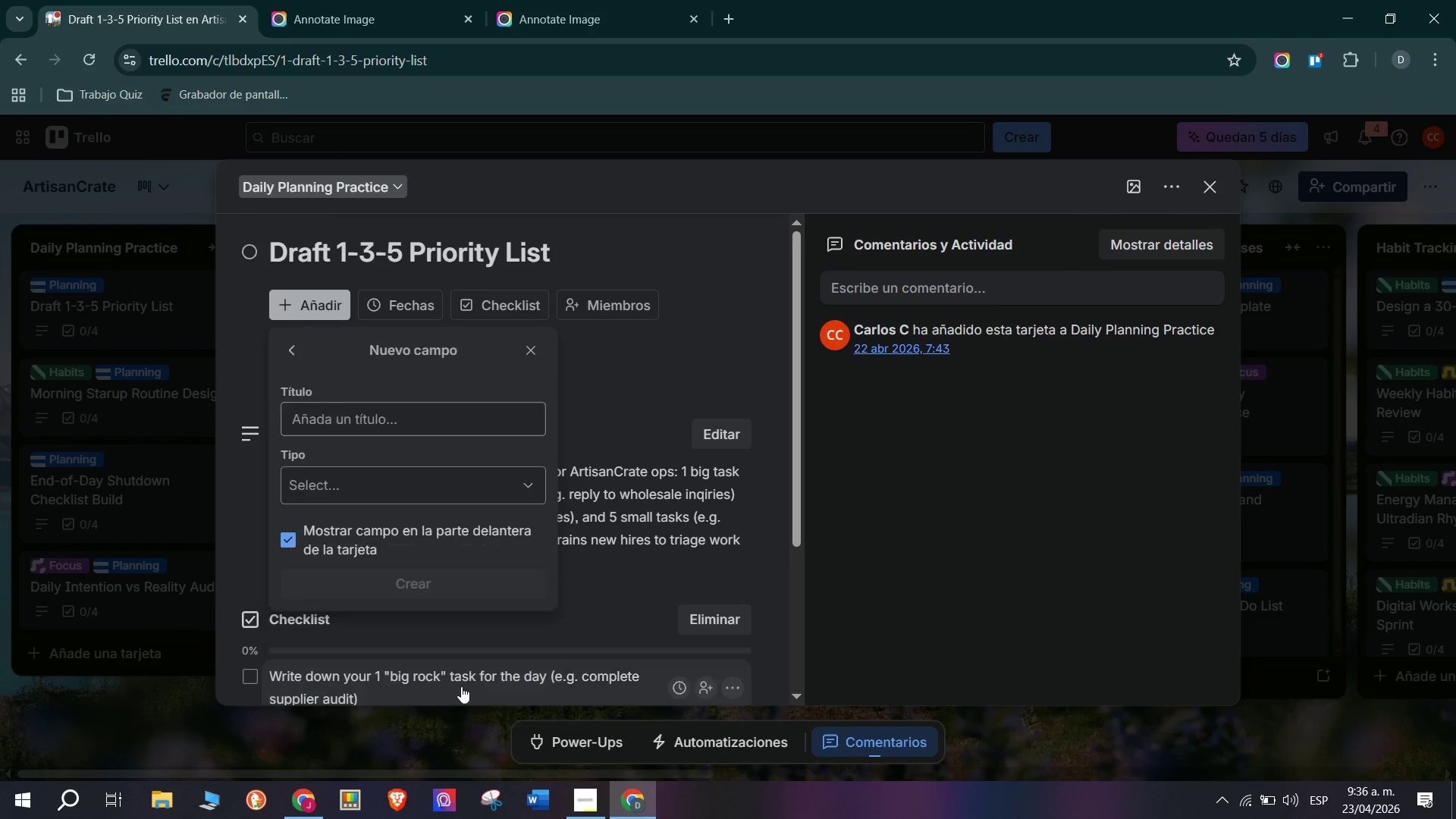 
key(CapsLock)
 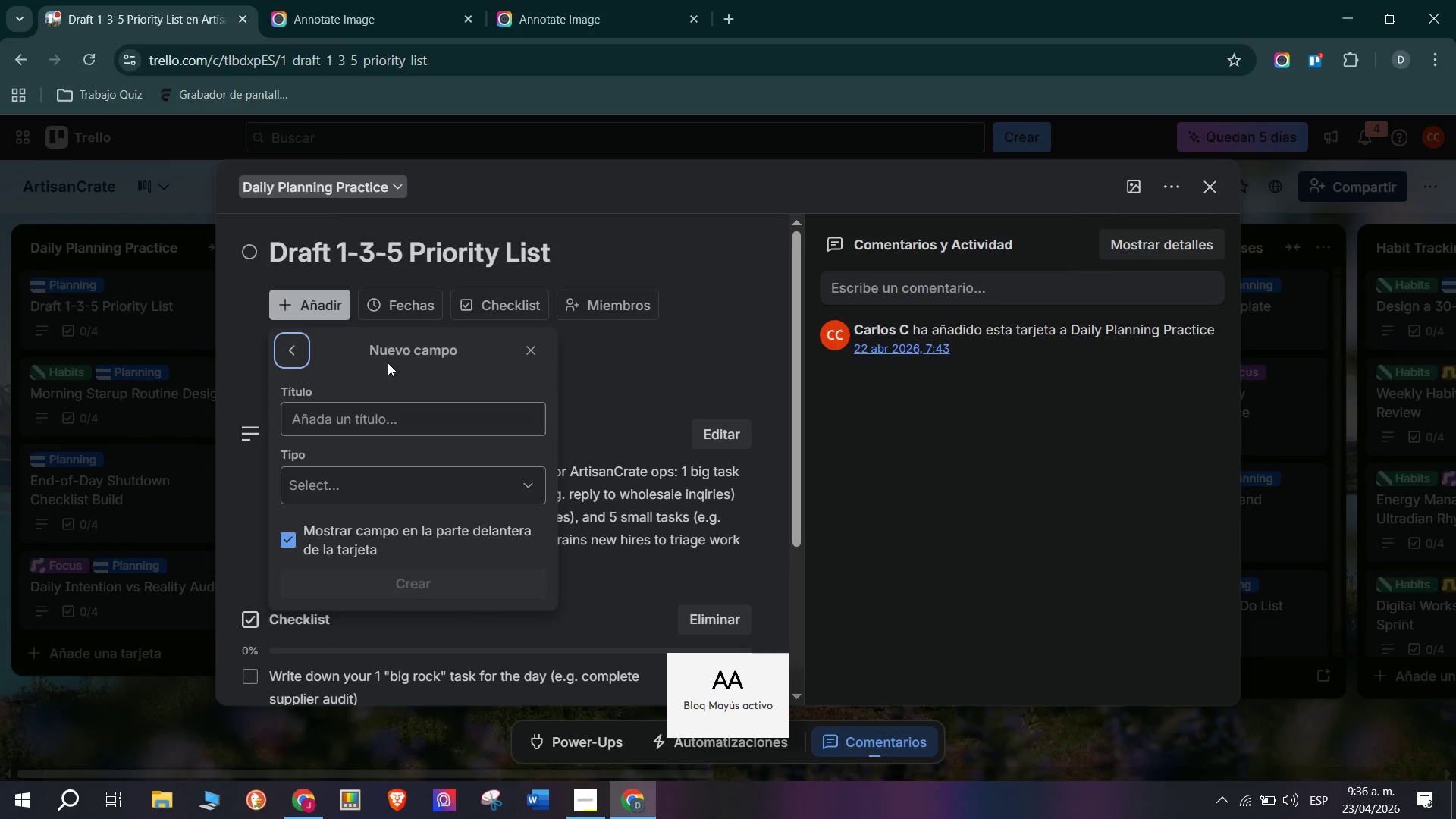 
left_click([371, 397])
 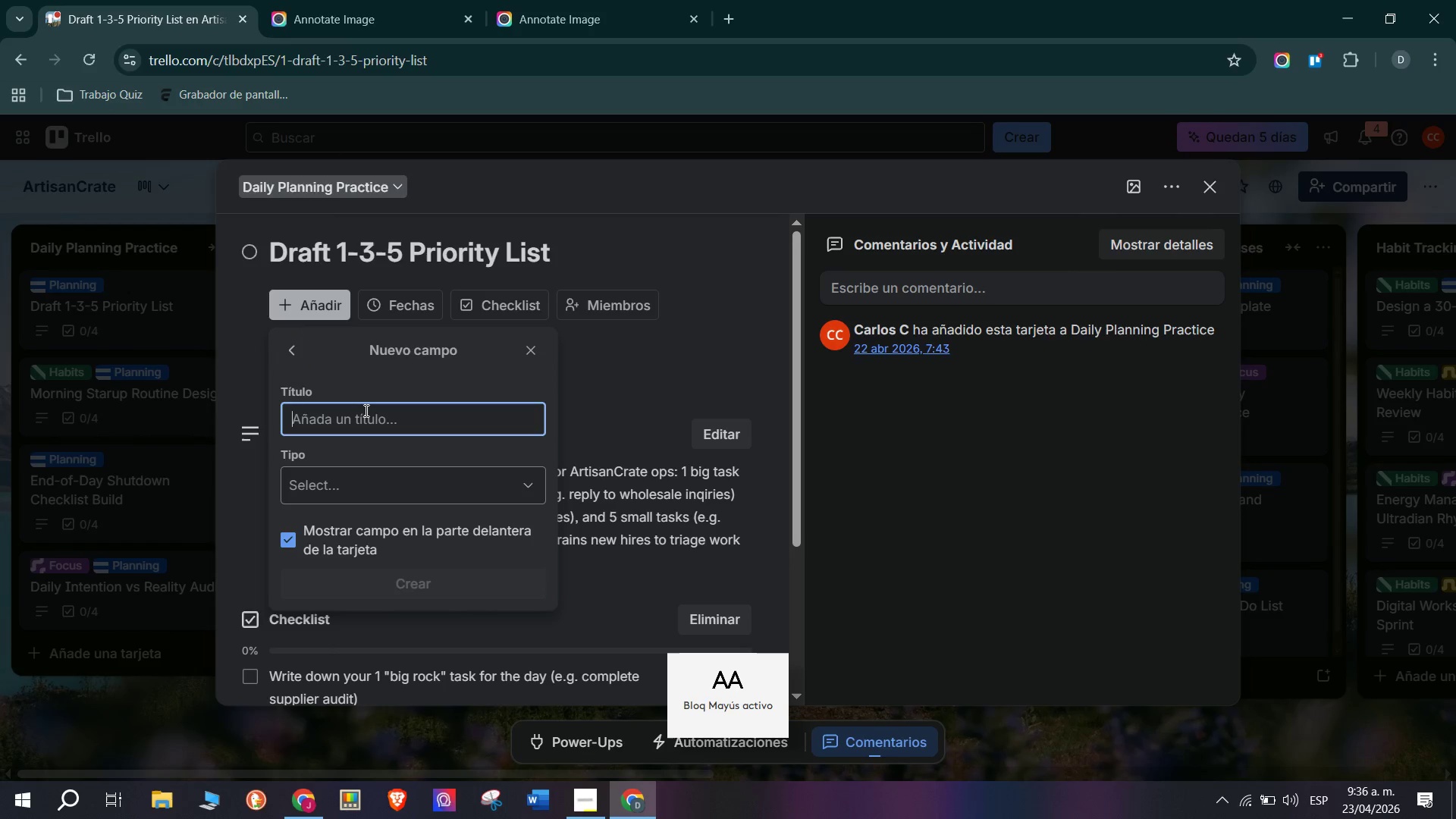 
type(Custome Field)
 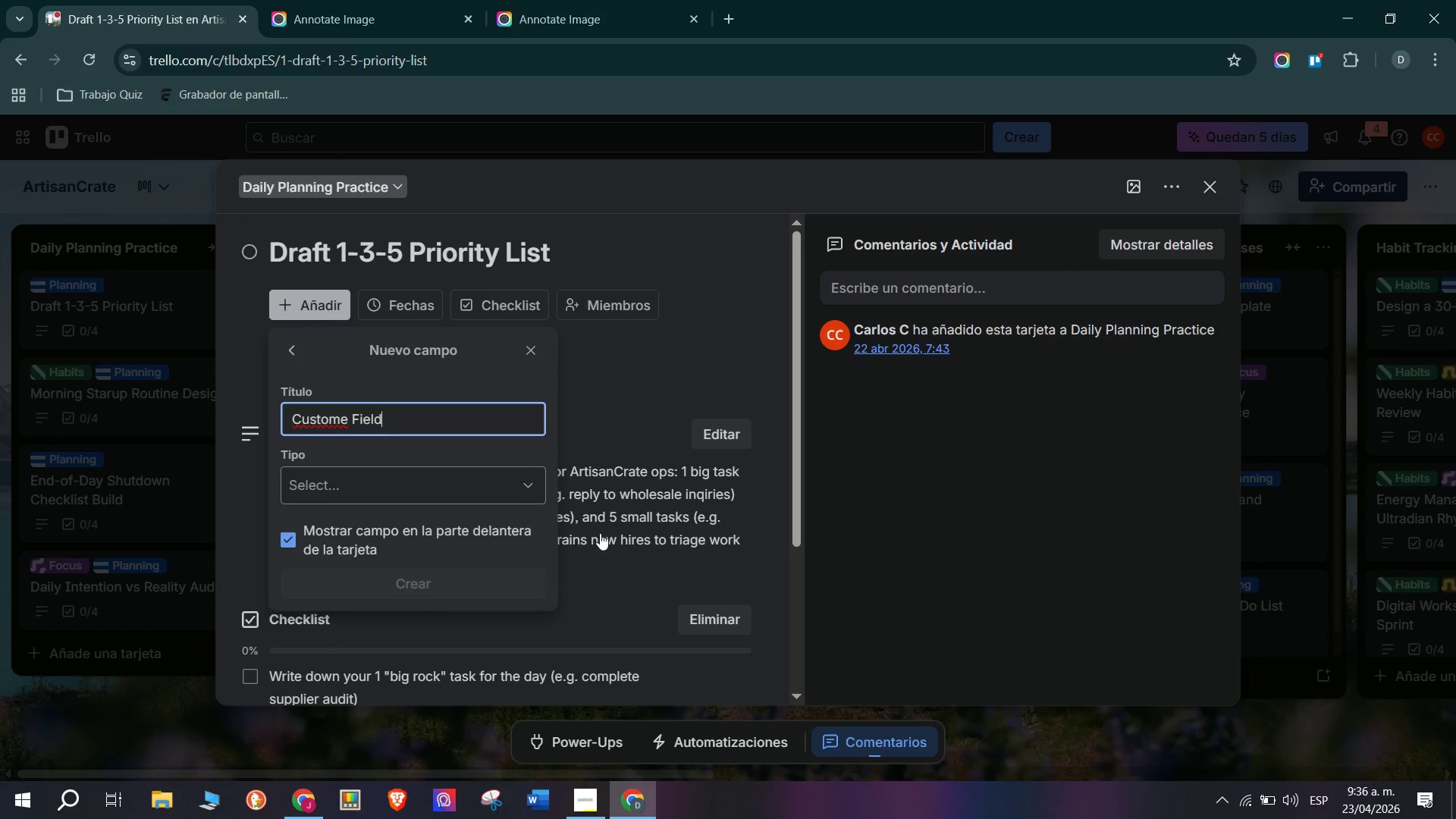 
left_click([375, 475])
 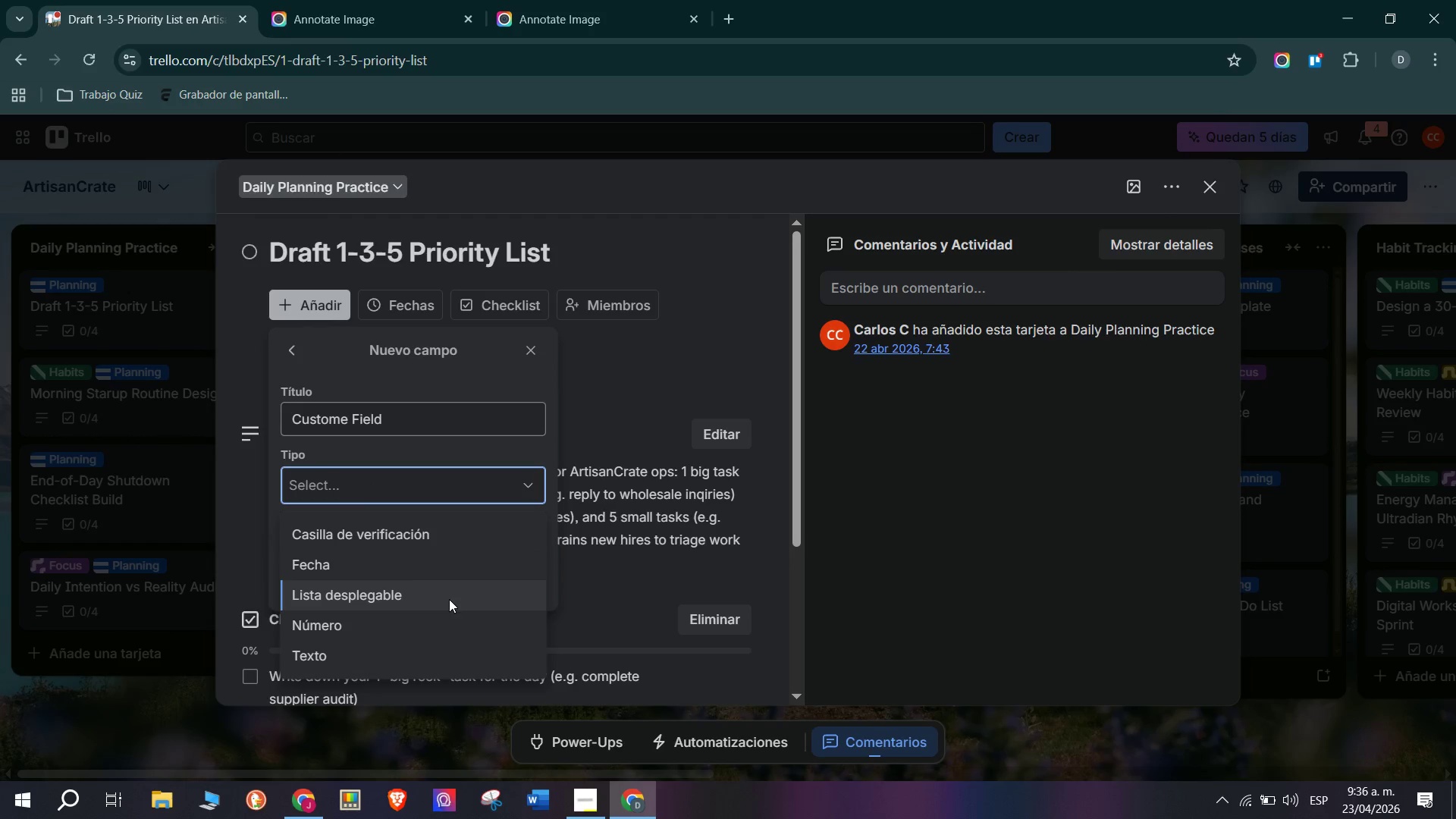 
wait(6.89)
 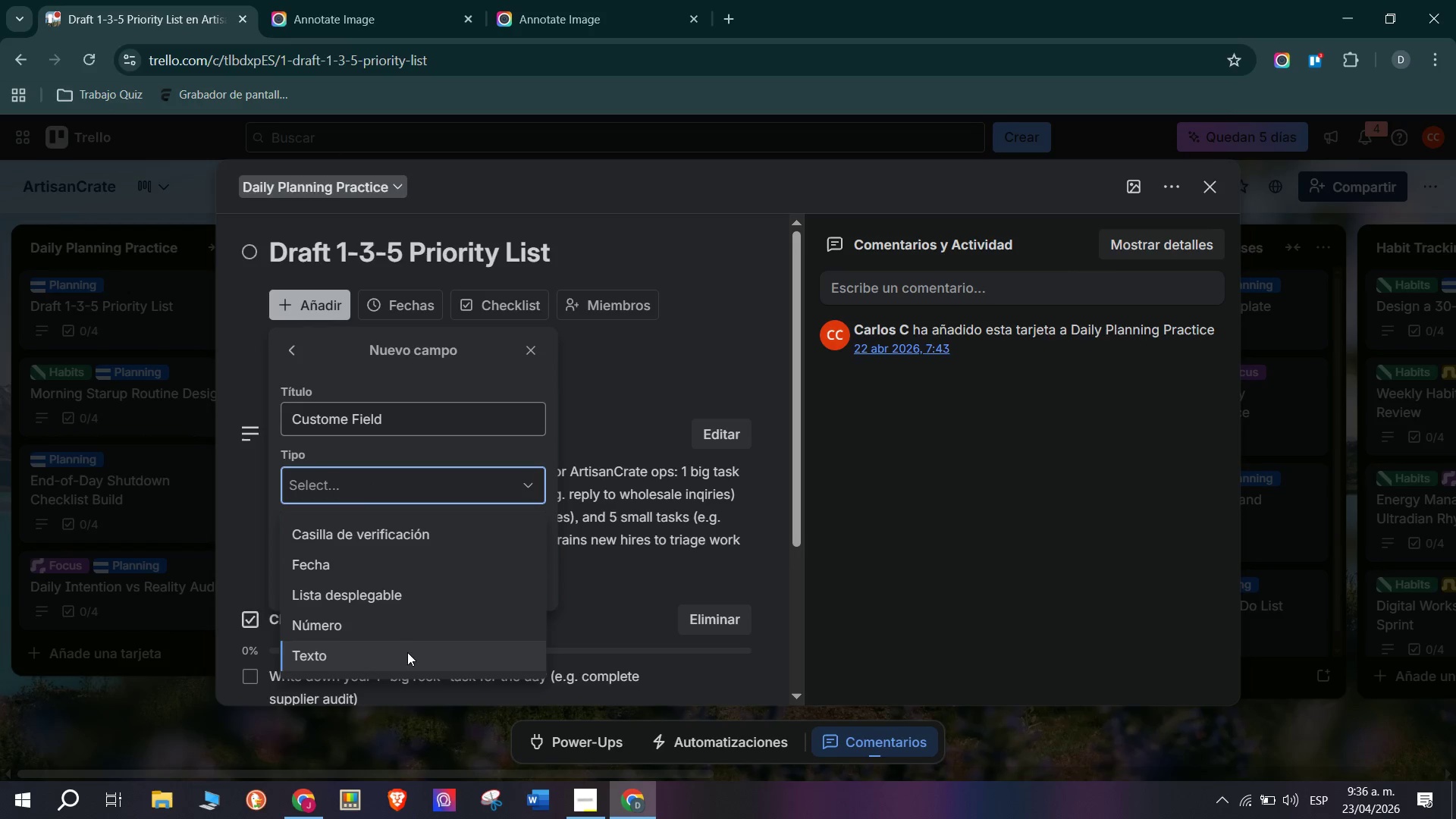 
left_click([435, 582])
 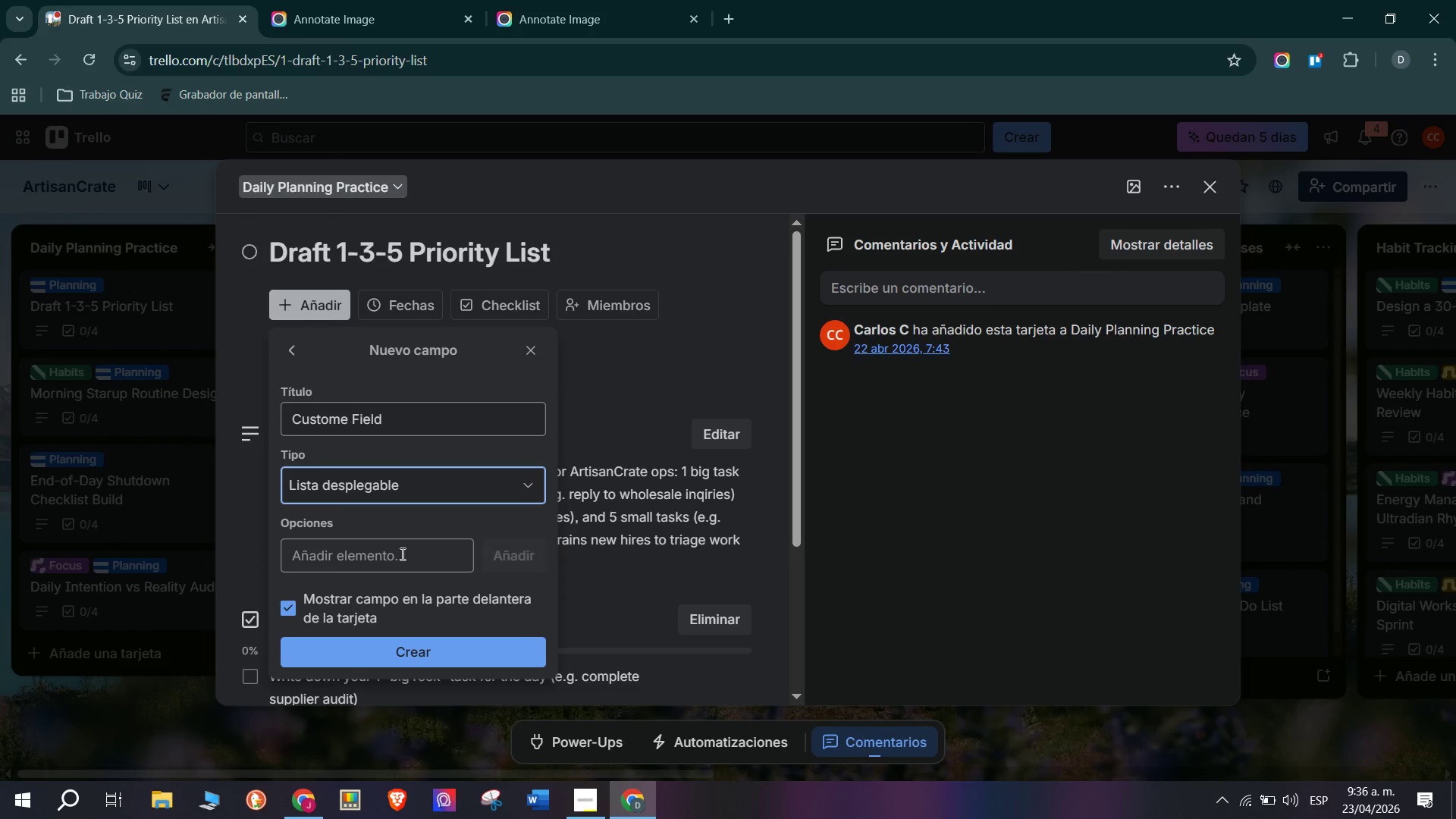 
left_click([401, 554])
 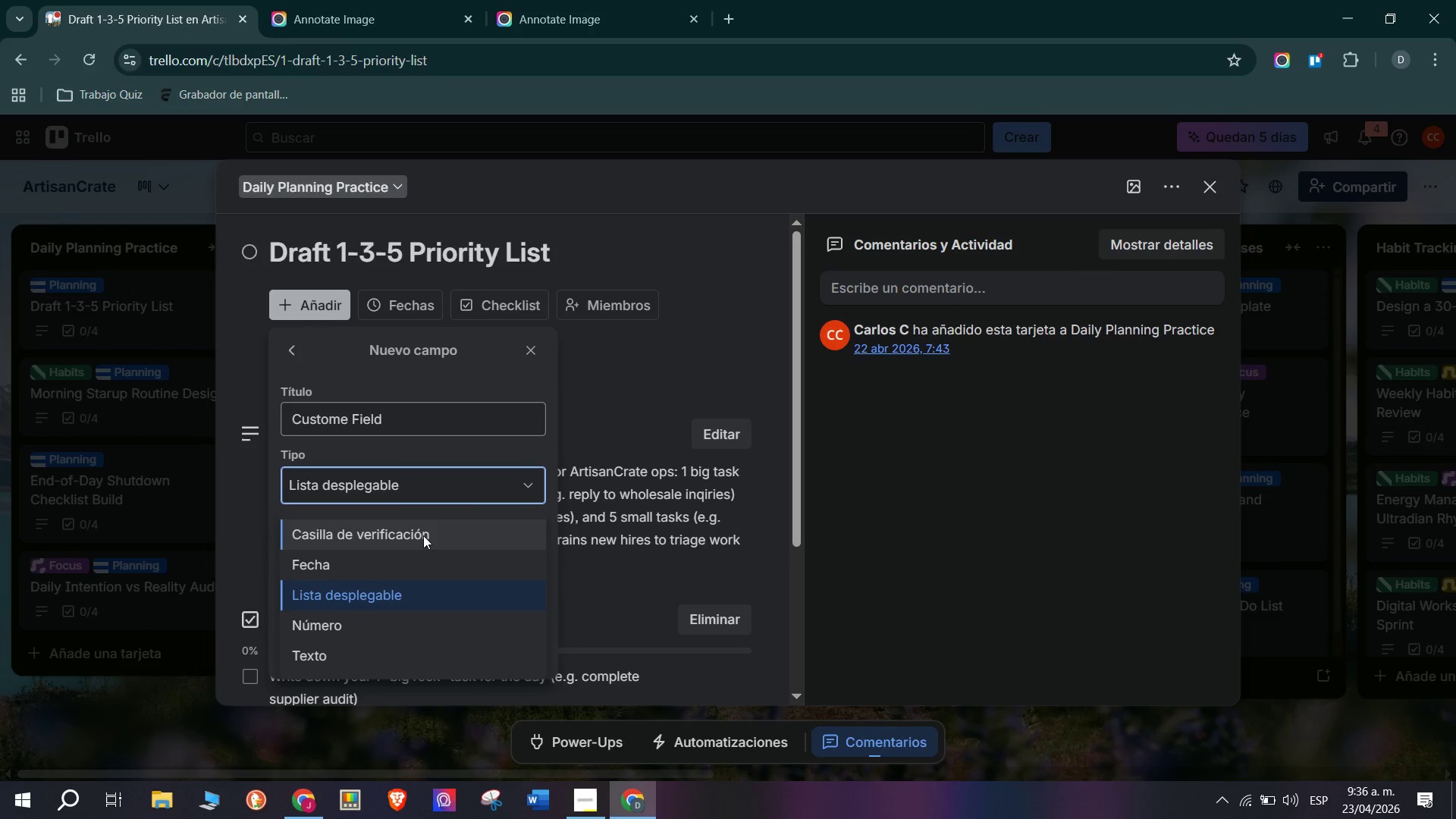 
wait(6.06)
 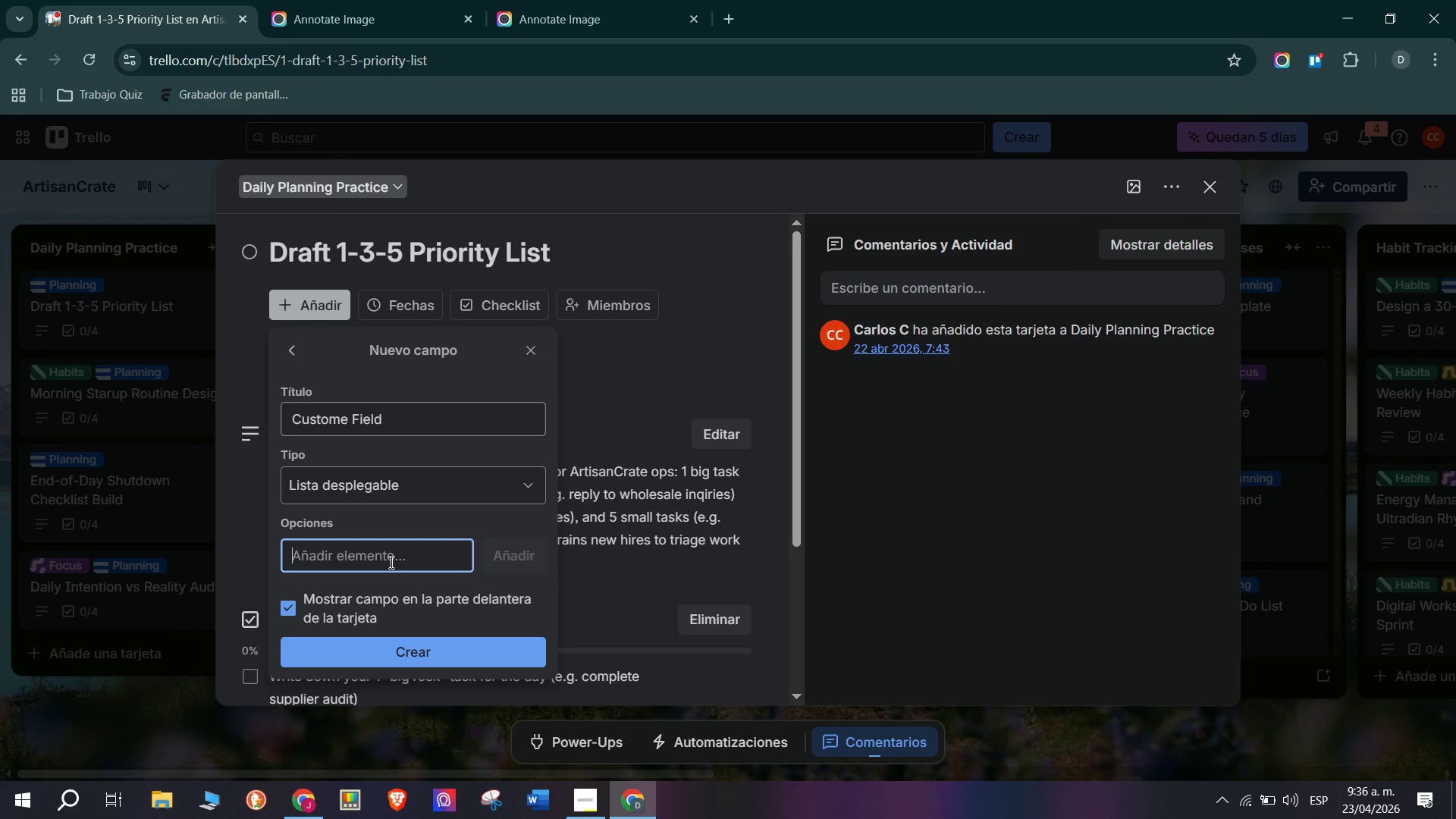 
left_click([409, 594])
 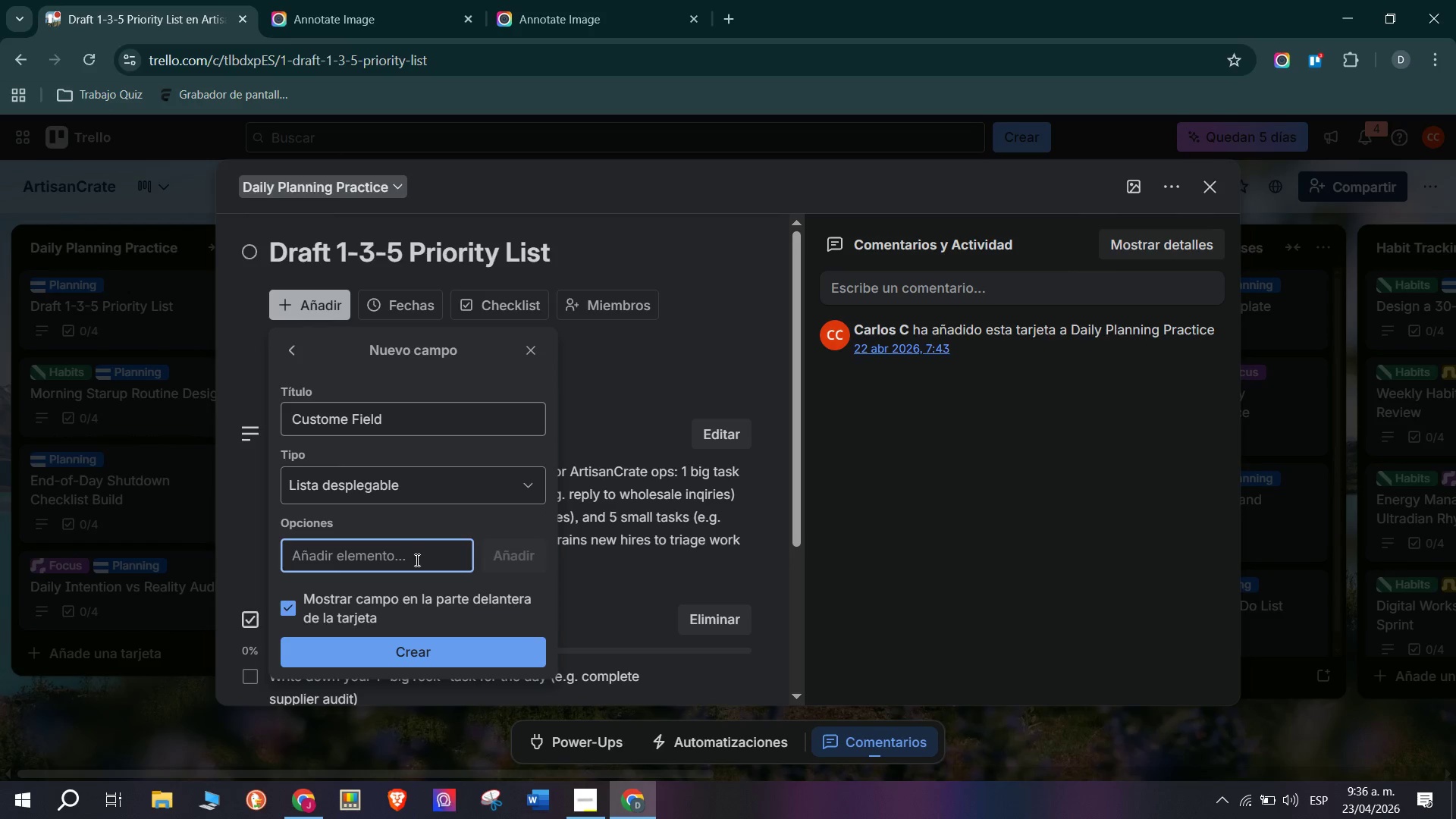 
type(G)
key(Backspace)
type(HIGH)
 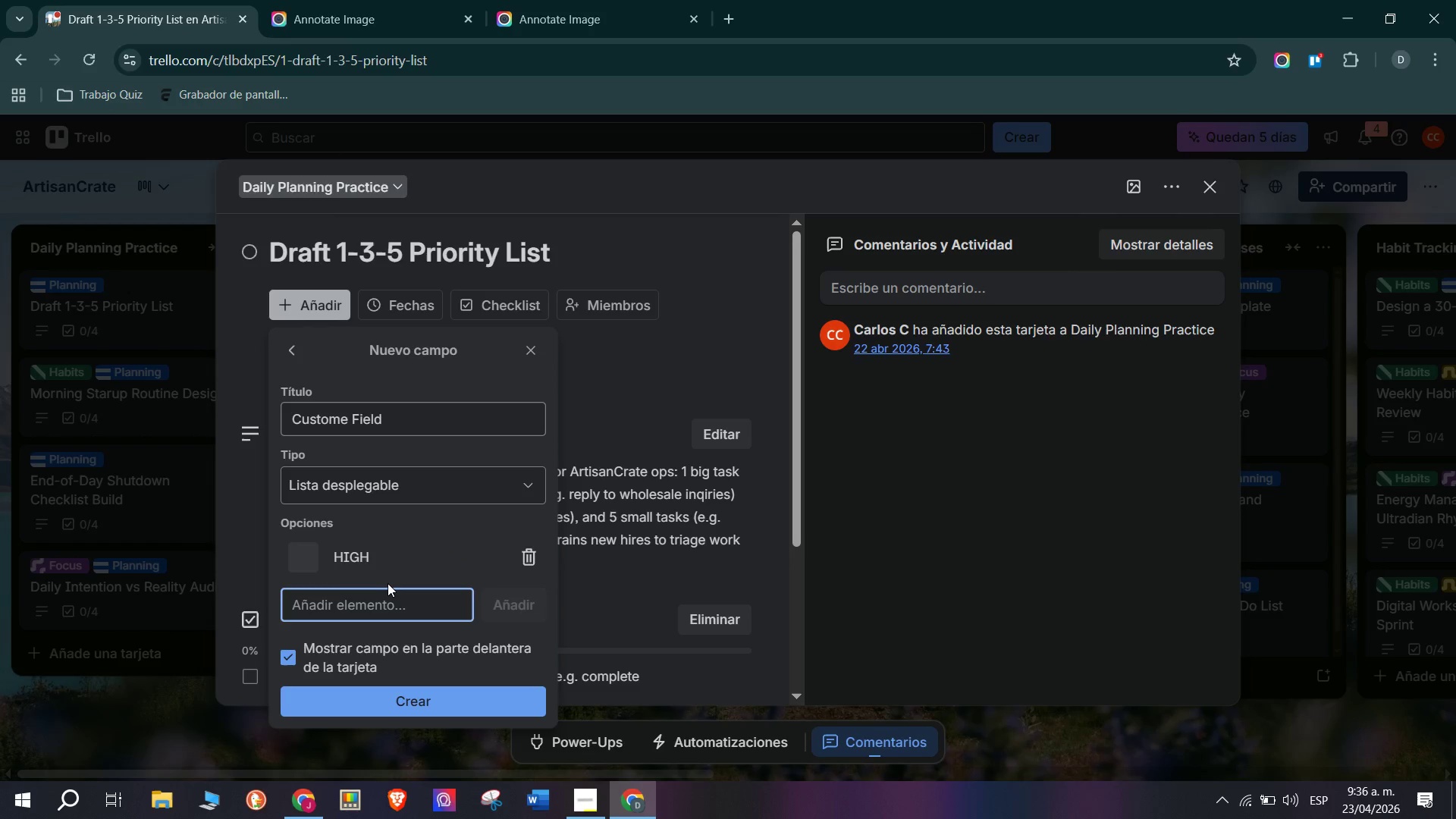 
type(MEDIUM)
 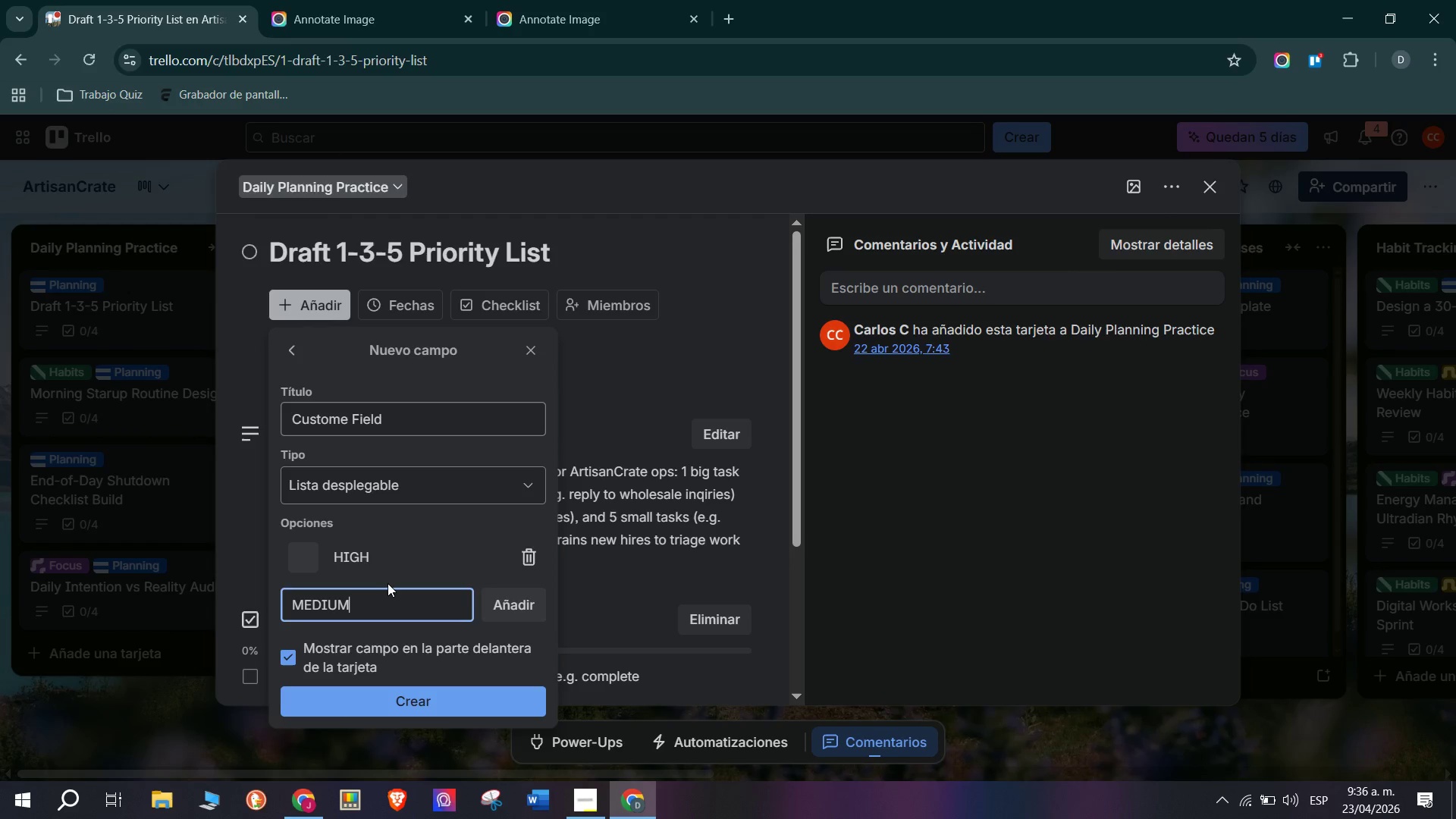 
key(Space)
 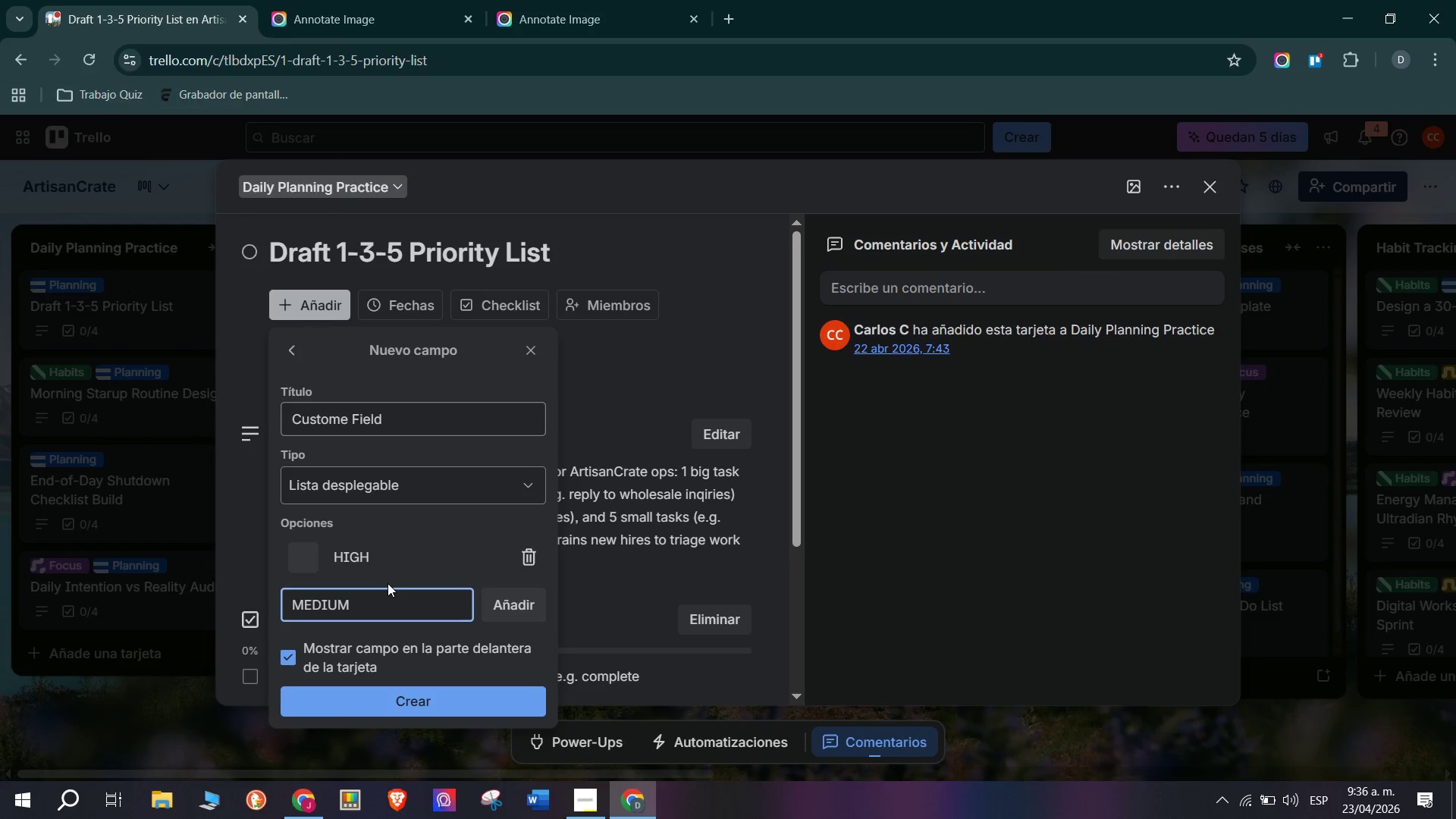 
key(Enter)
 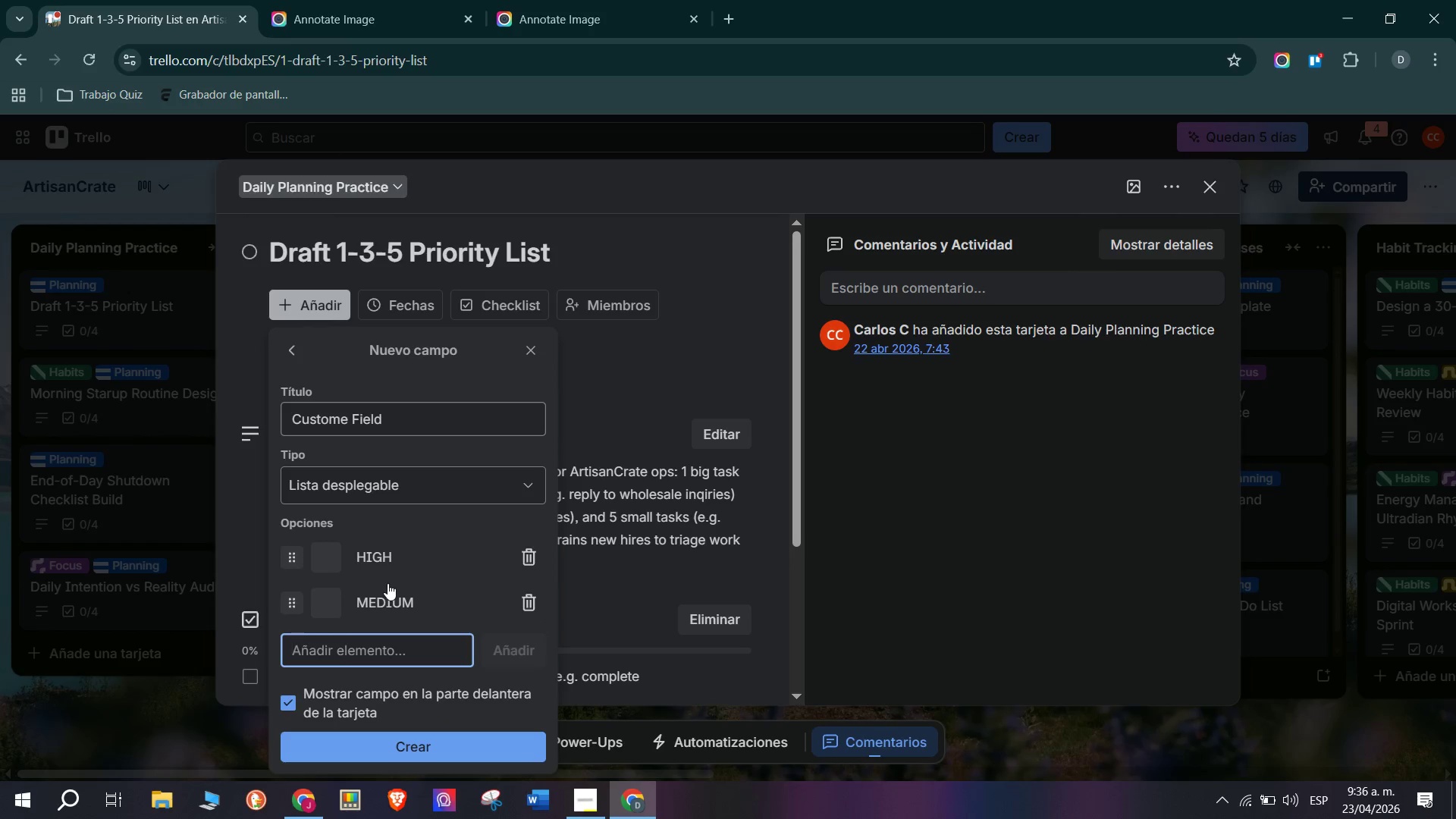 
type(LOW)
 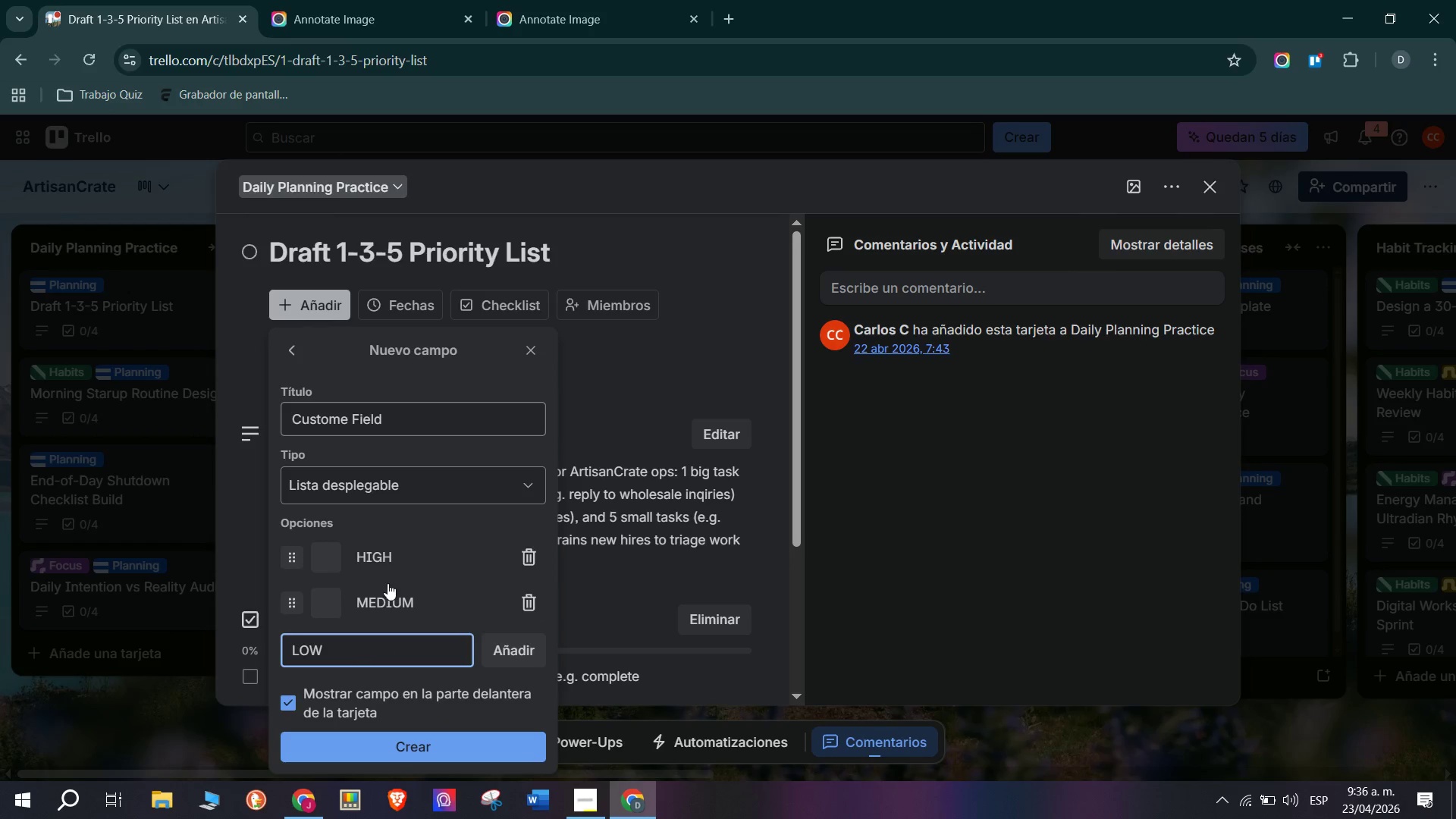 
scroll: coordinate [380, 623], scroll_direction: down, amount: 2.0
 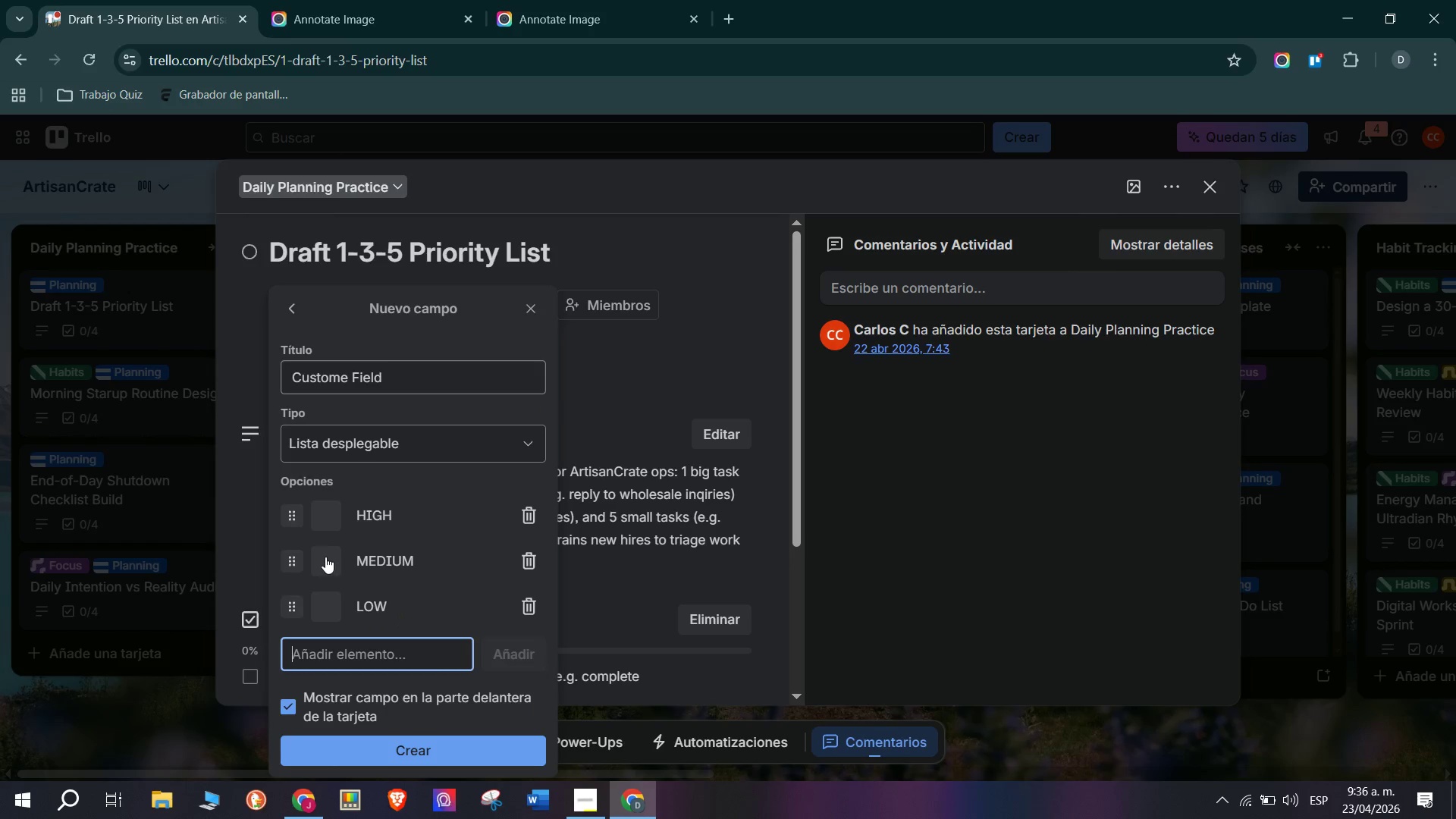 
left_click([337, 513])
 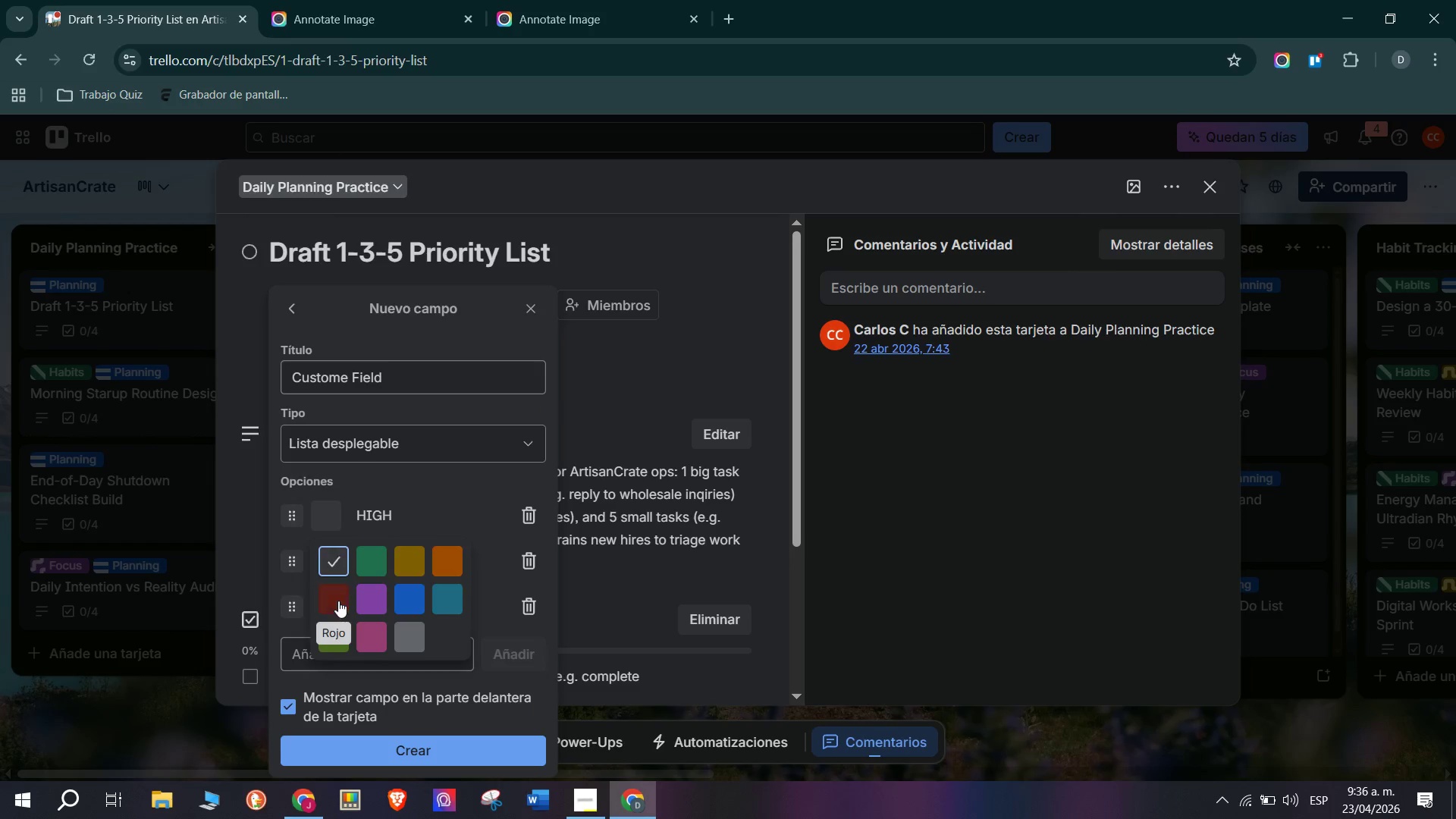 
left_click([326, 560])
 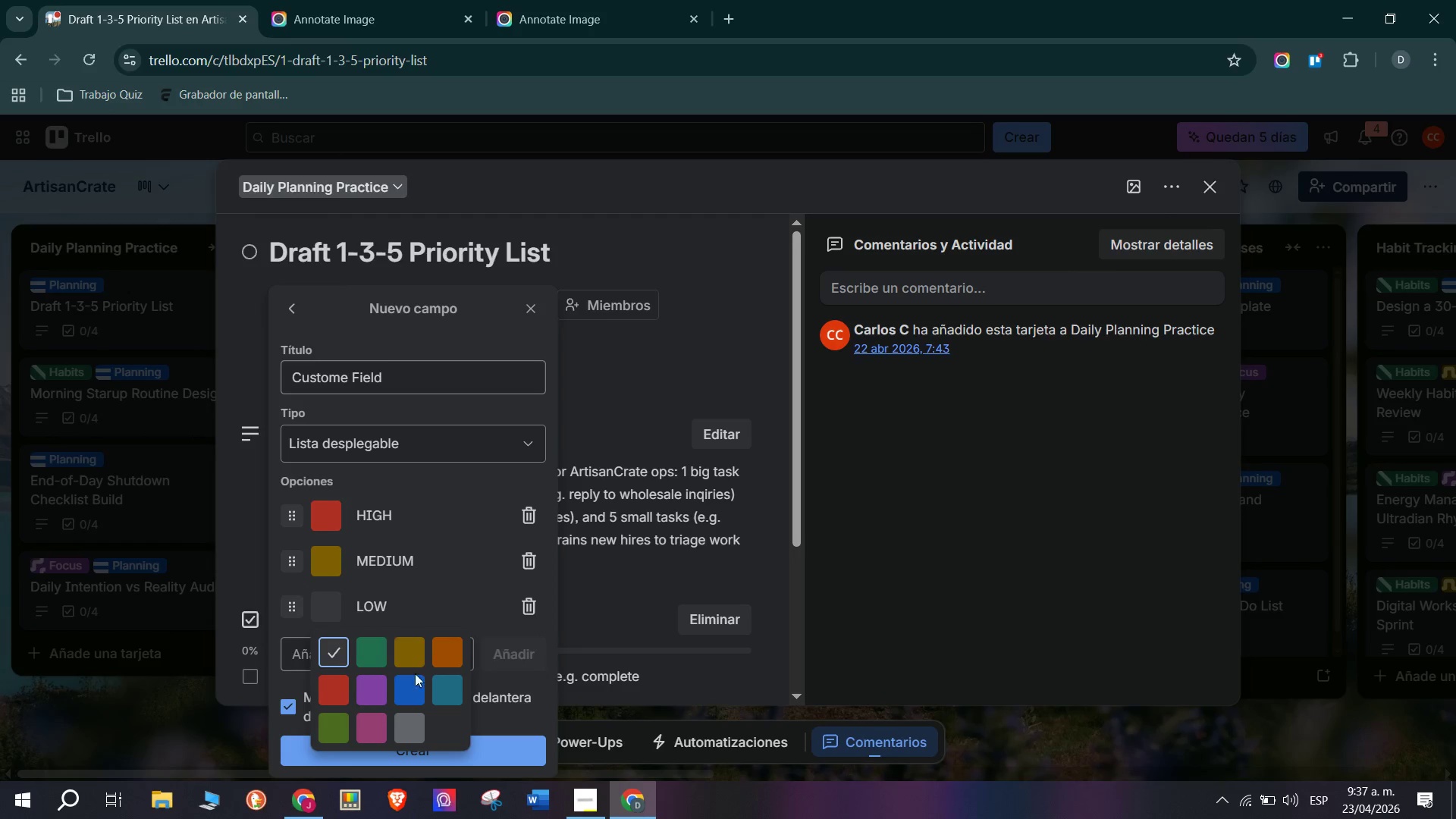 
left_click([384, 646])
 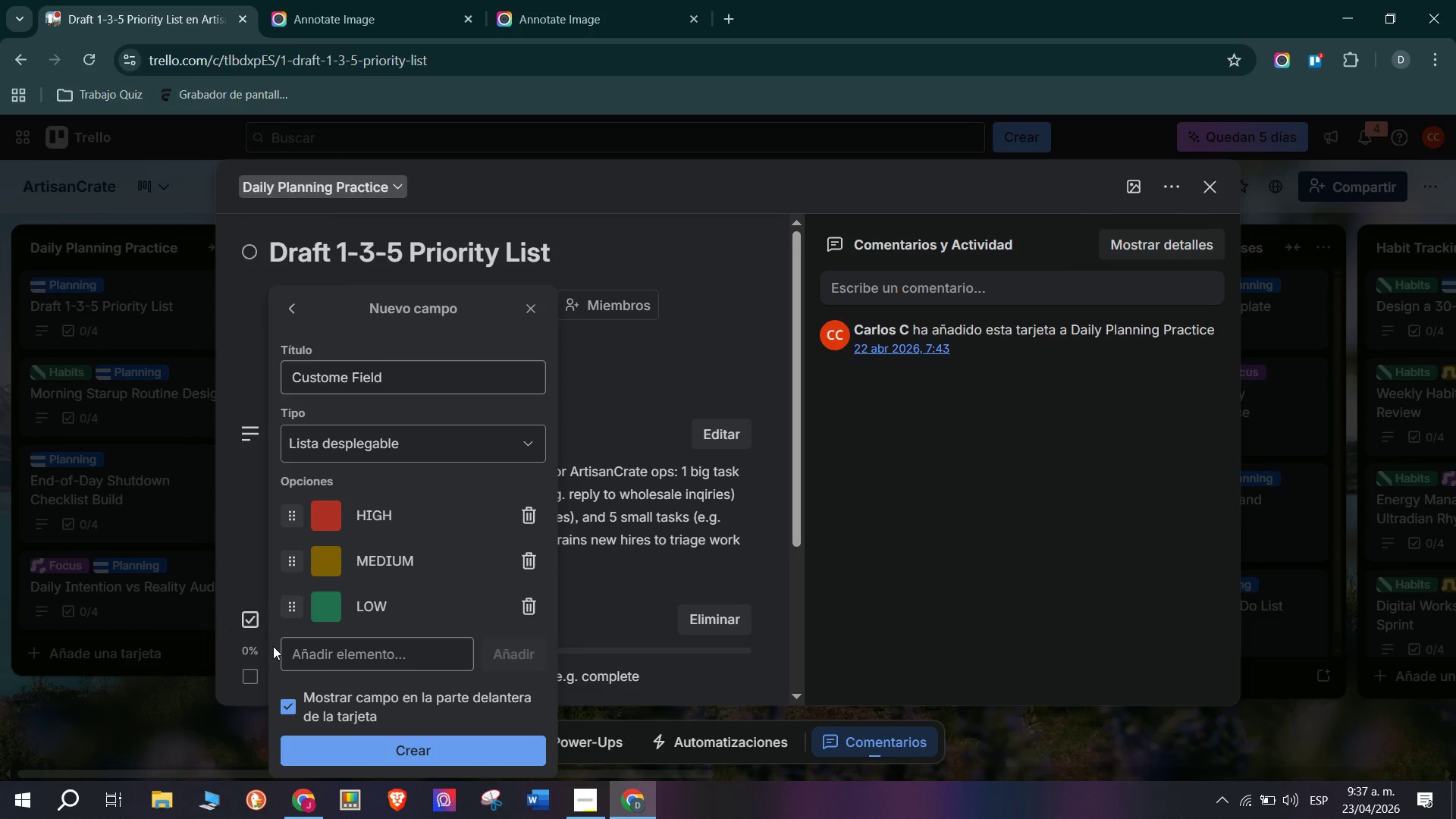 
scroll: coordinate [375, 659], scroll_direction: down, amount: 4.0
 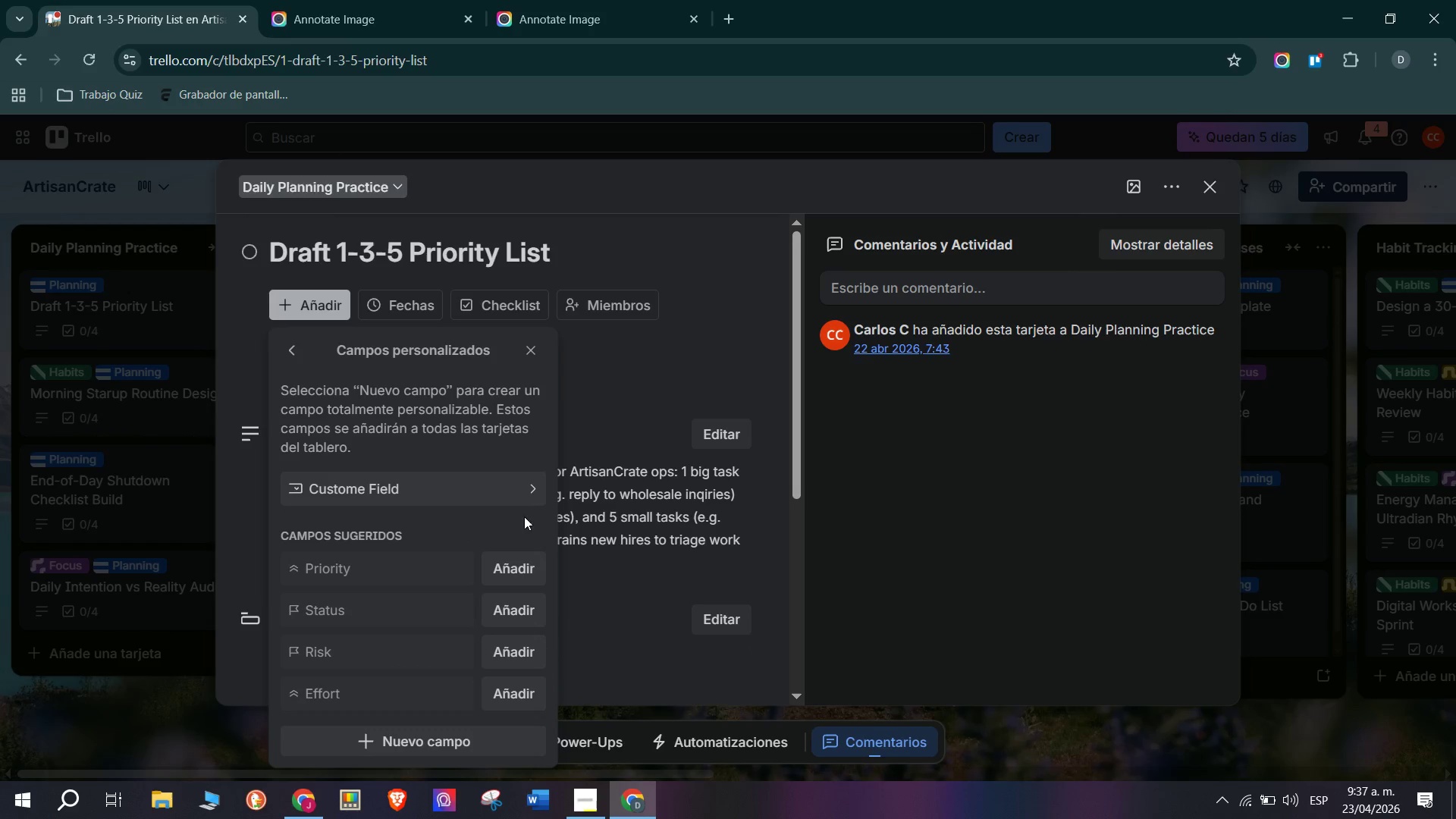 
left_click([637, 565])
 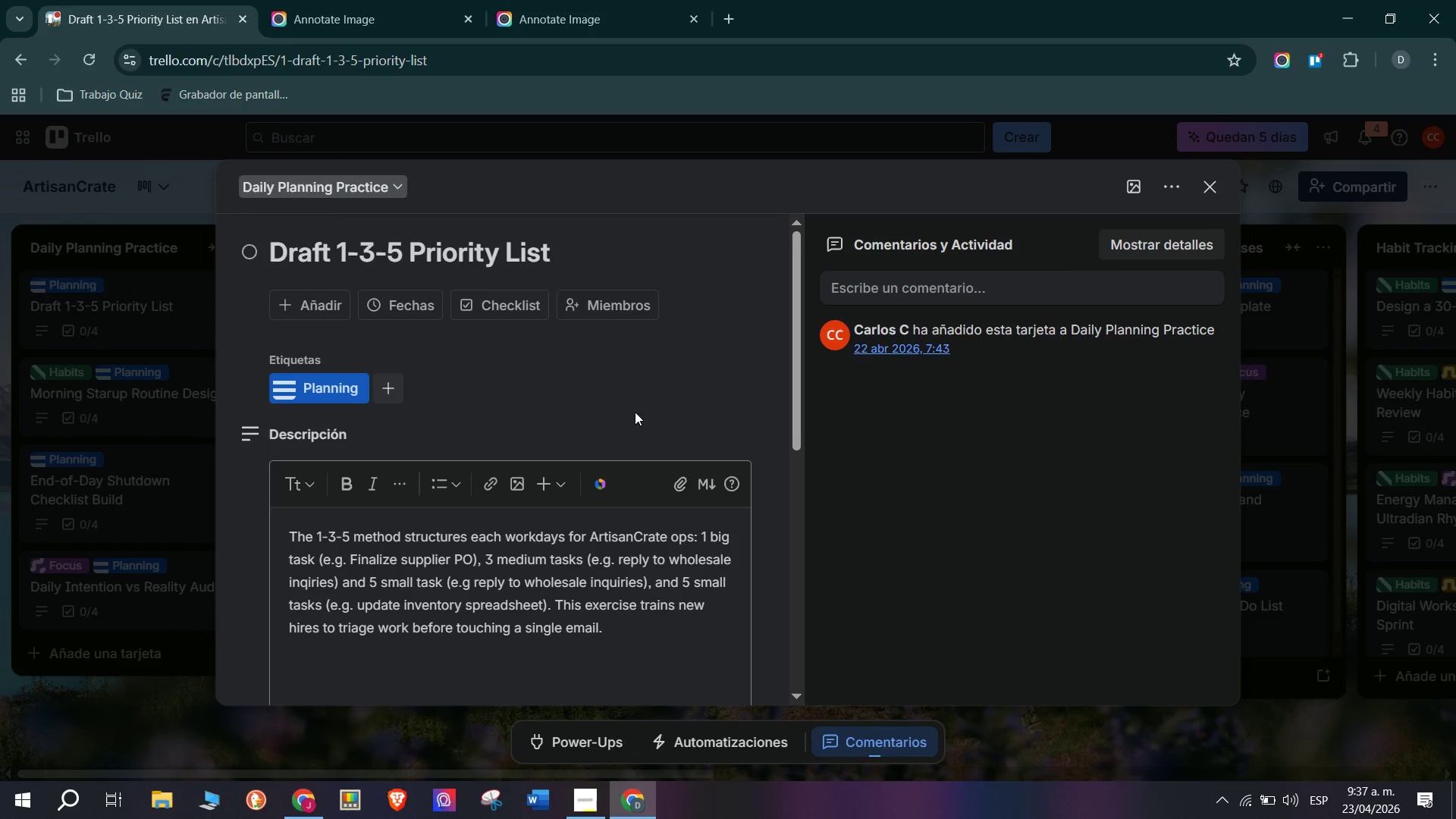 
scroll: coordinate [472, 410], scroll_direction: down, amount: 4.0
 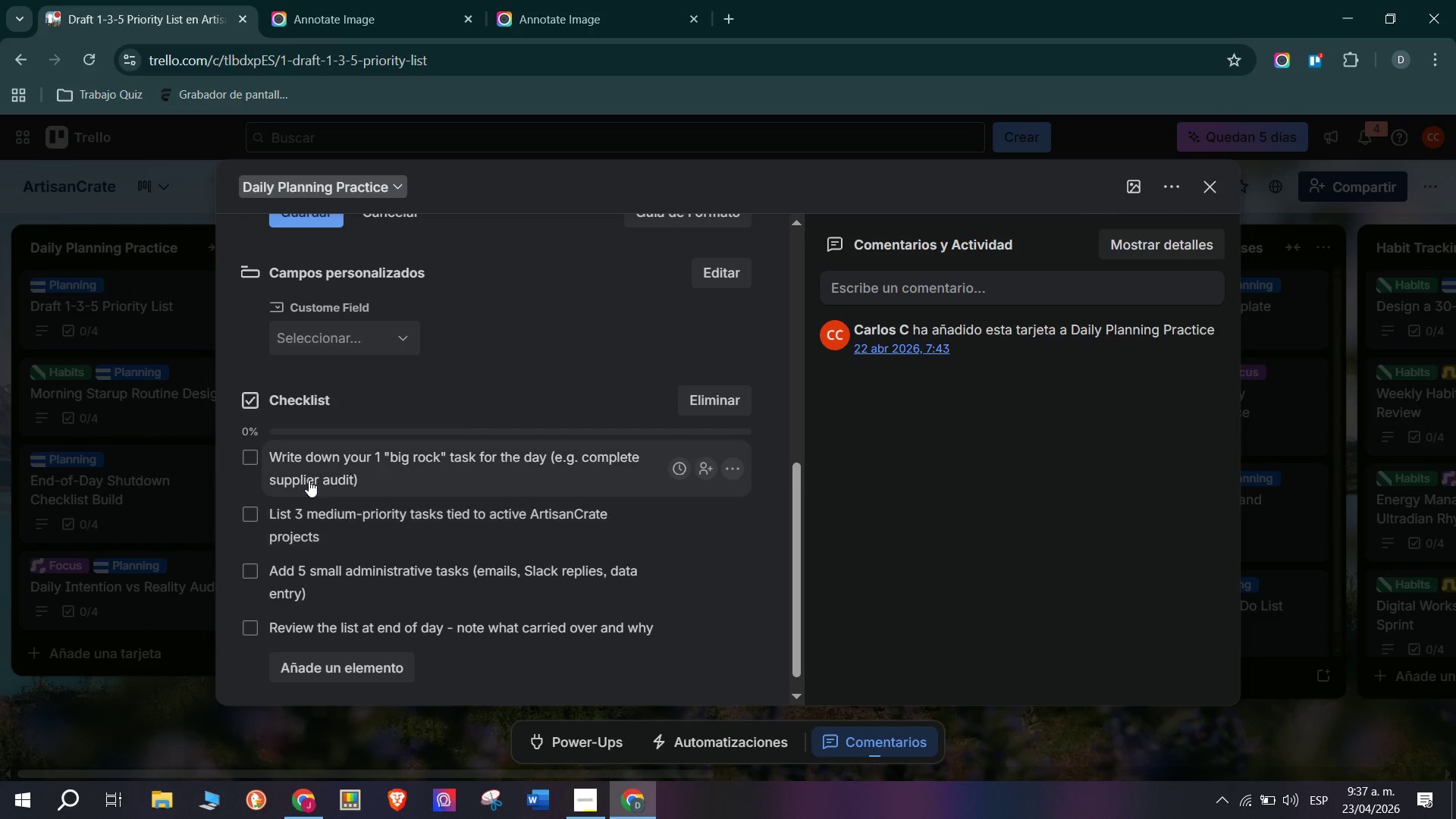 
scroll: coordinate [287, 447], scroll_direction: up, amount: 1.0
 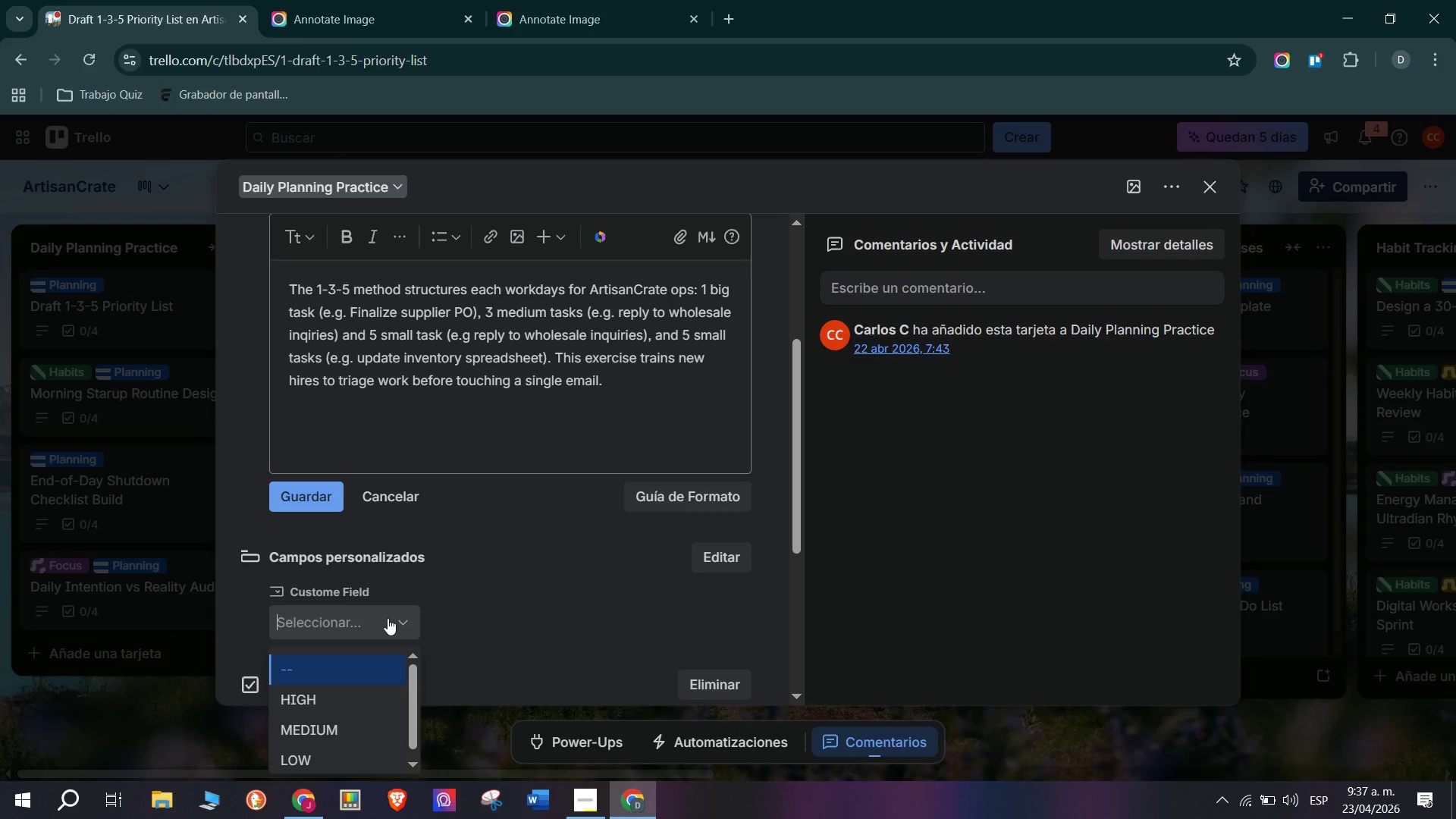 
scroll: coordinate [350, 683], scroll_direction: down, amount: 1.0
 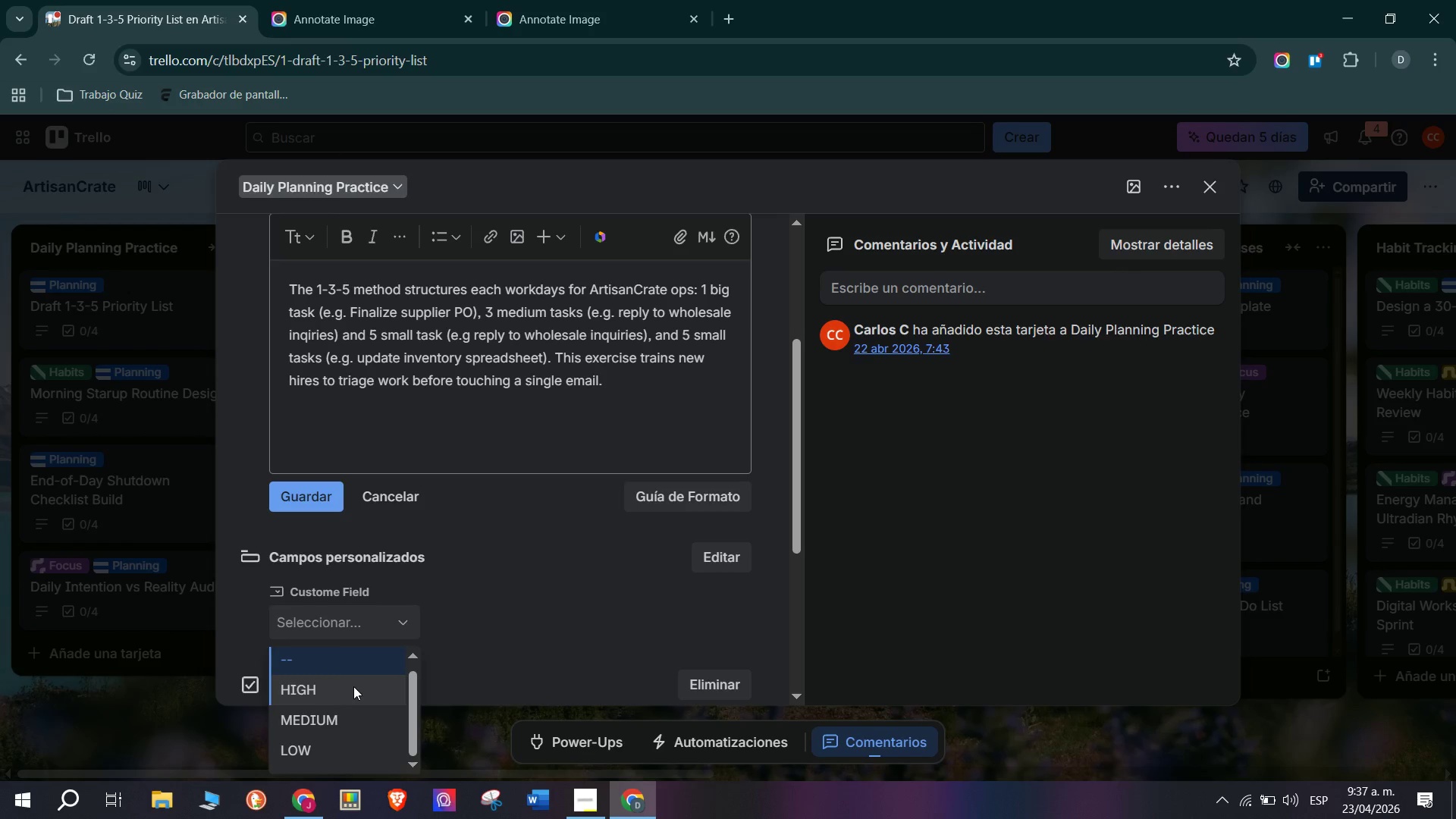 
left_click([351, 722])
 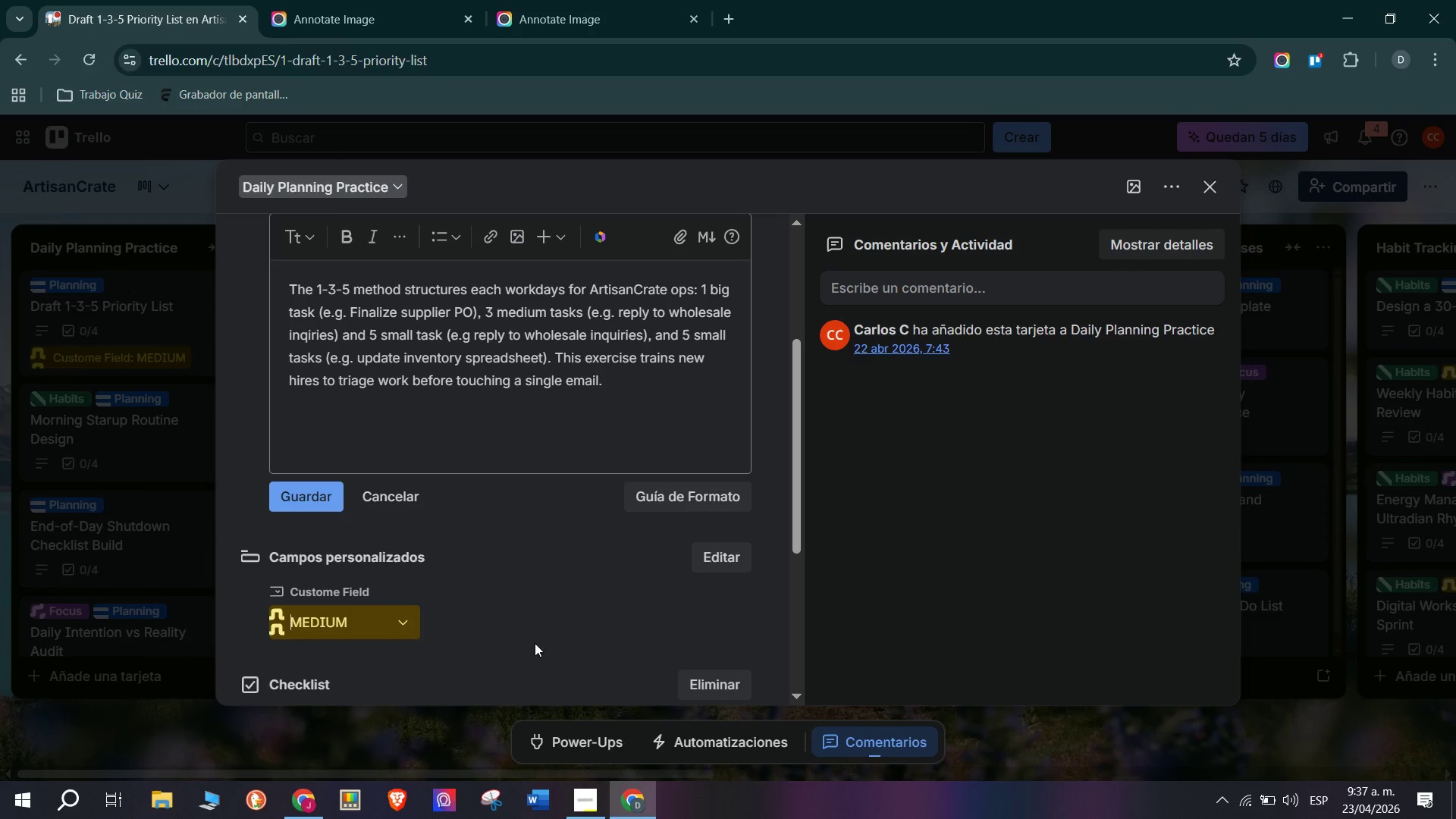 
left_click([539, 634])
 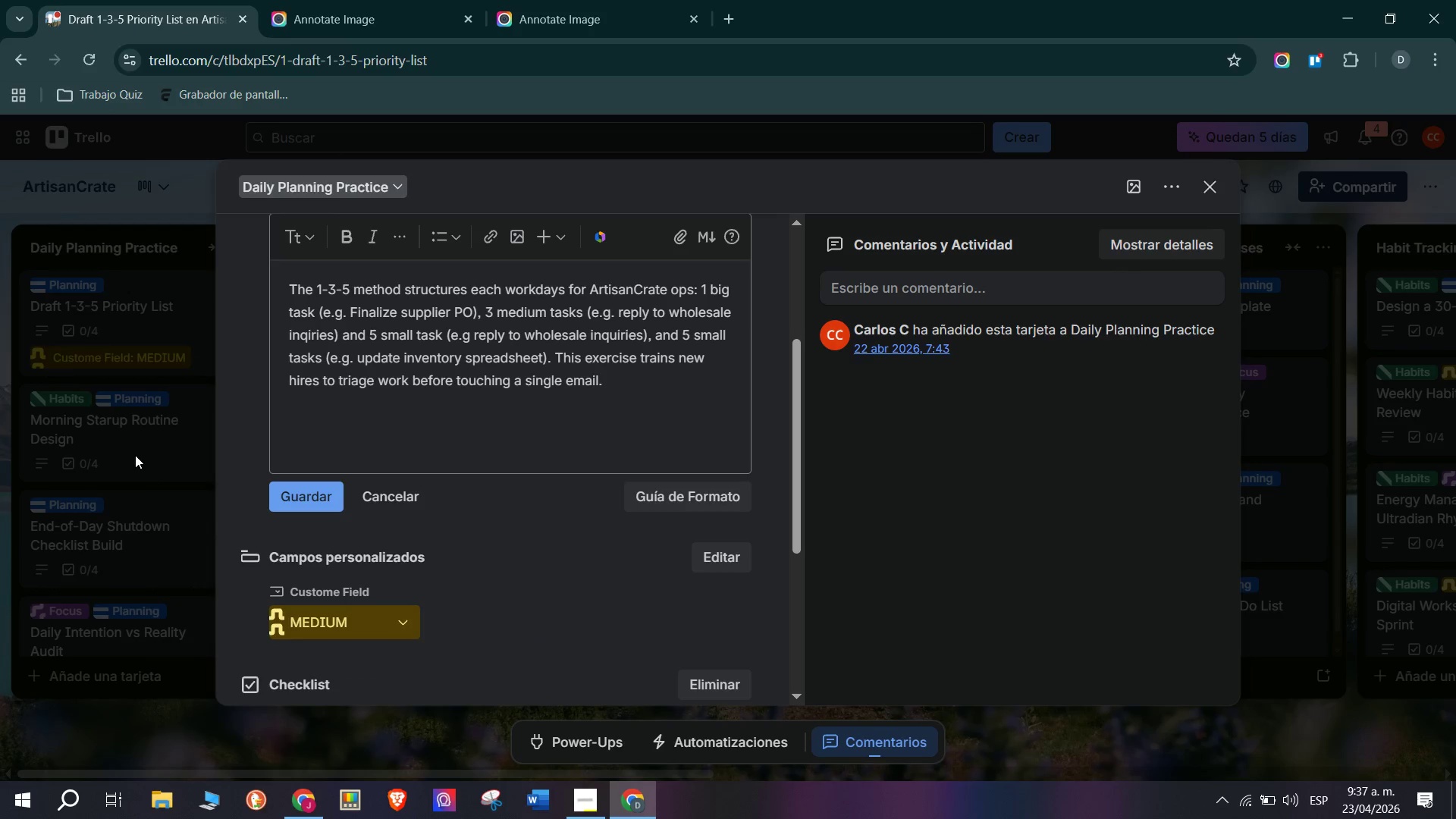 
left_click([135, 456])
 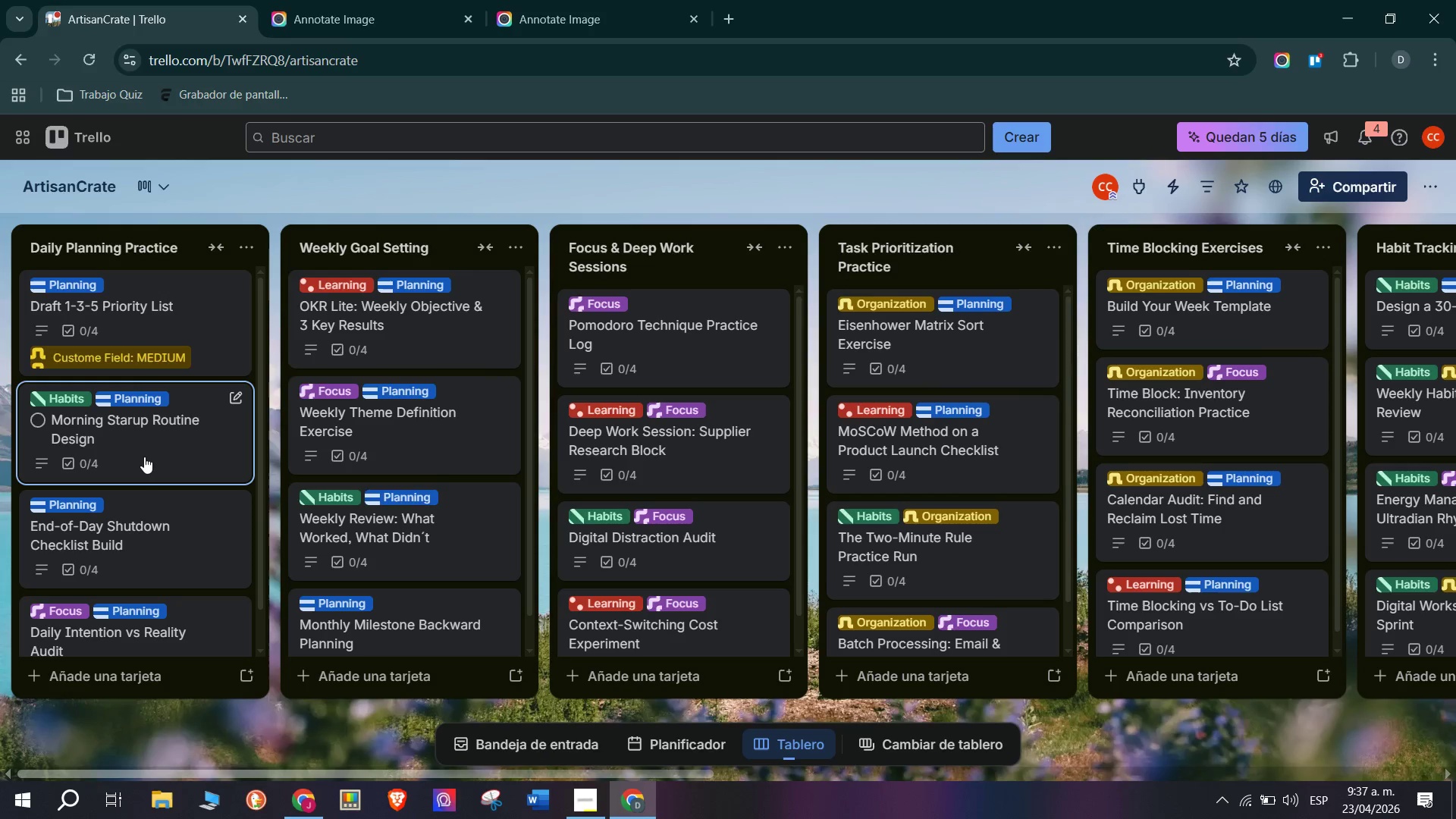 
left_click([144, 457])
 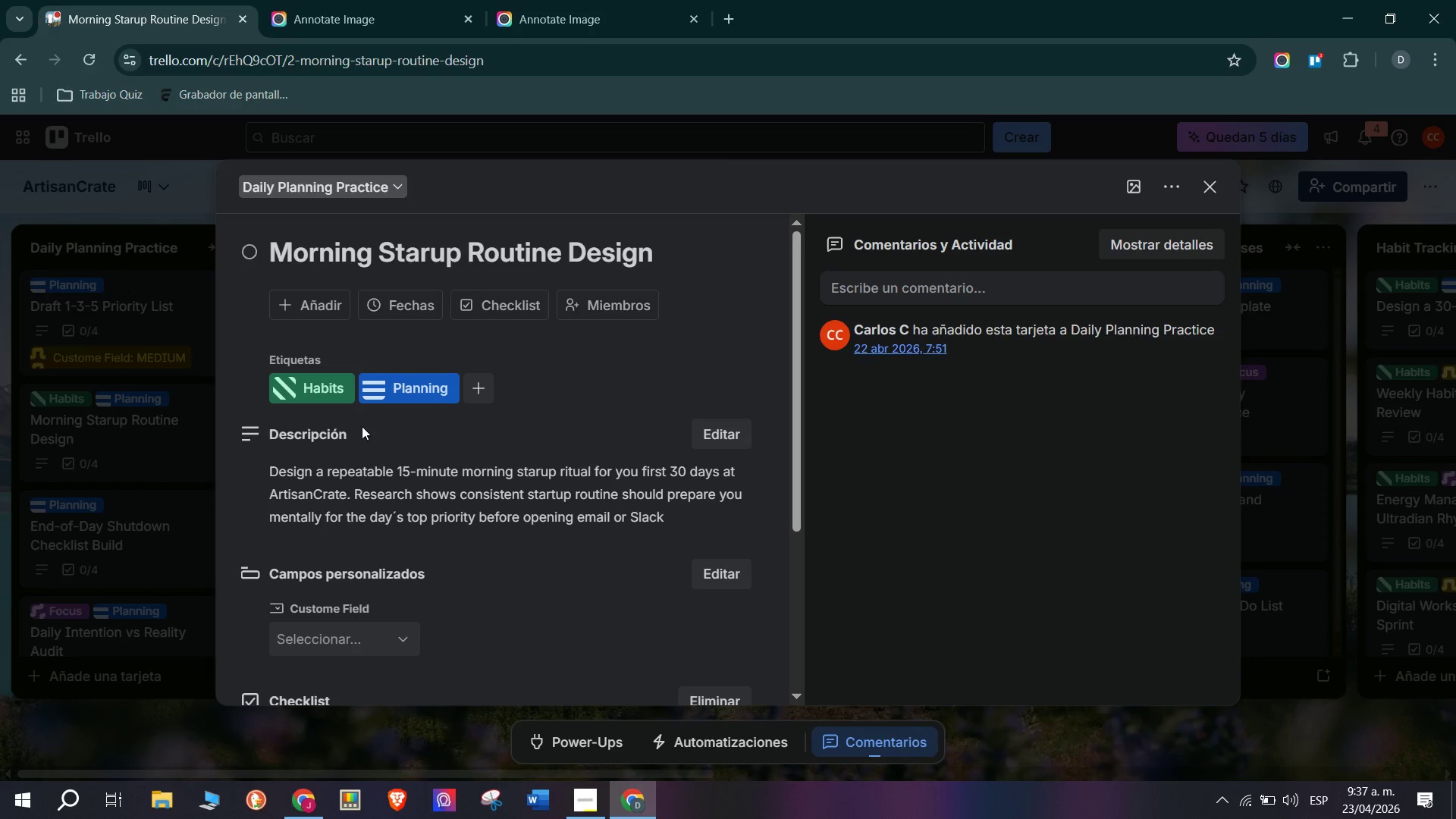 
scroll: coordinate [429, 431], scroll_direction: down, amount: 1.0
 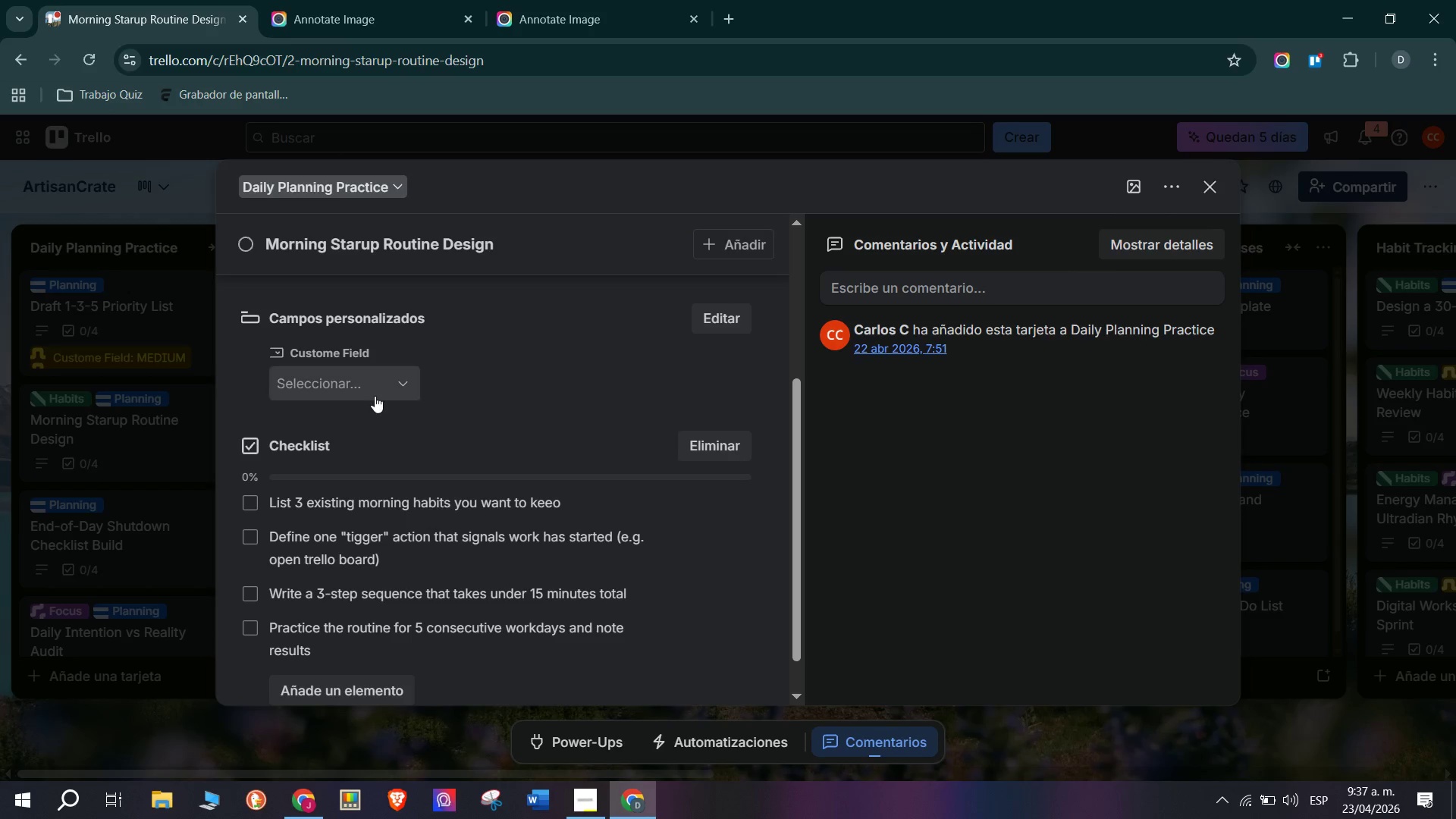 
left_click([378, 389])
 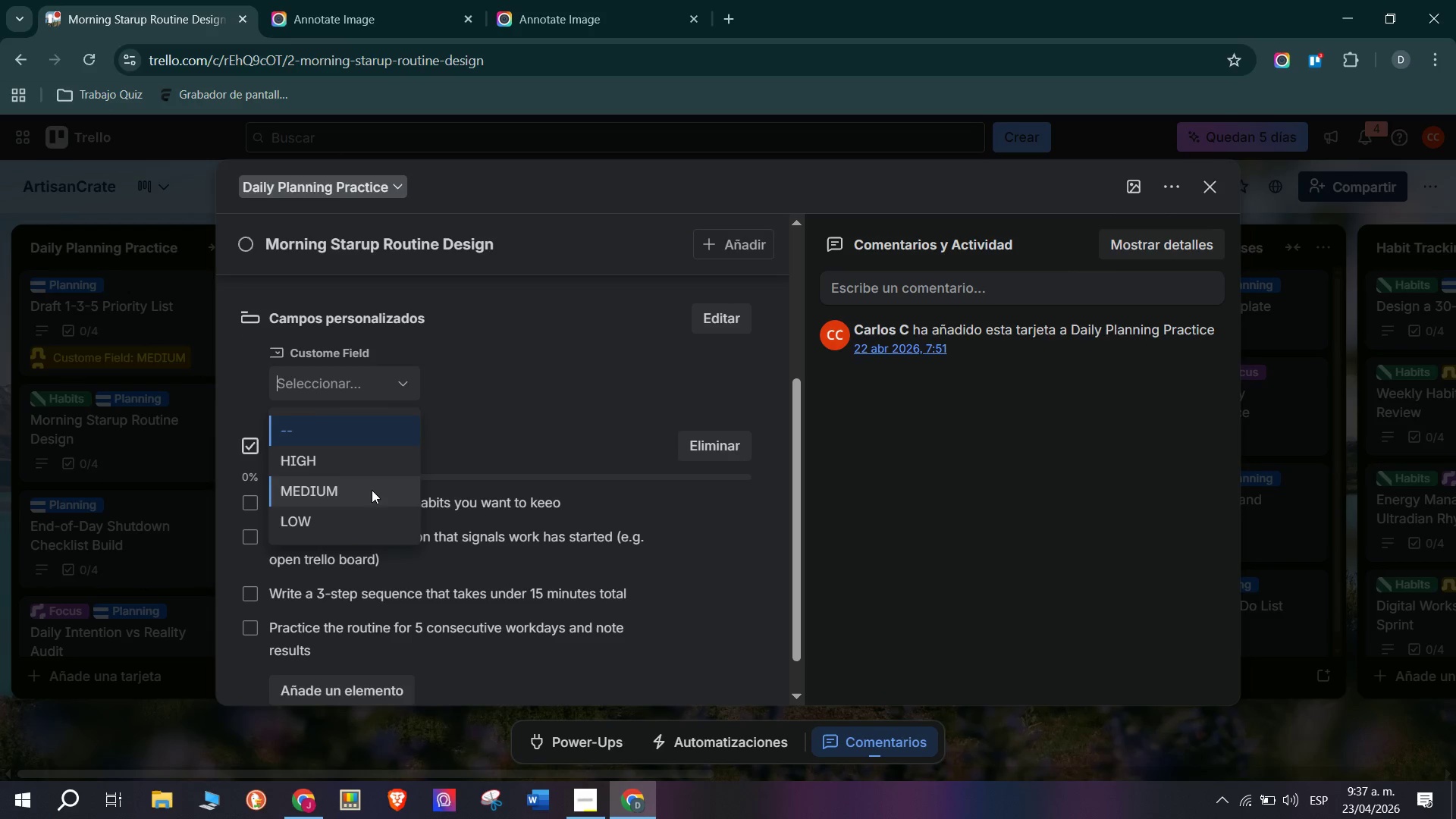 
left_click([340, 532])
 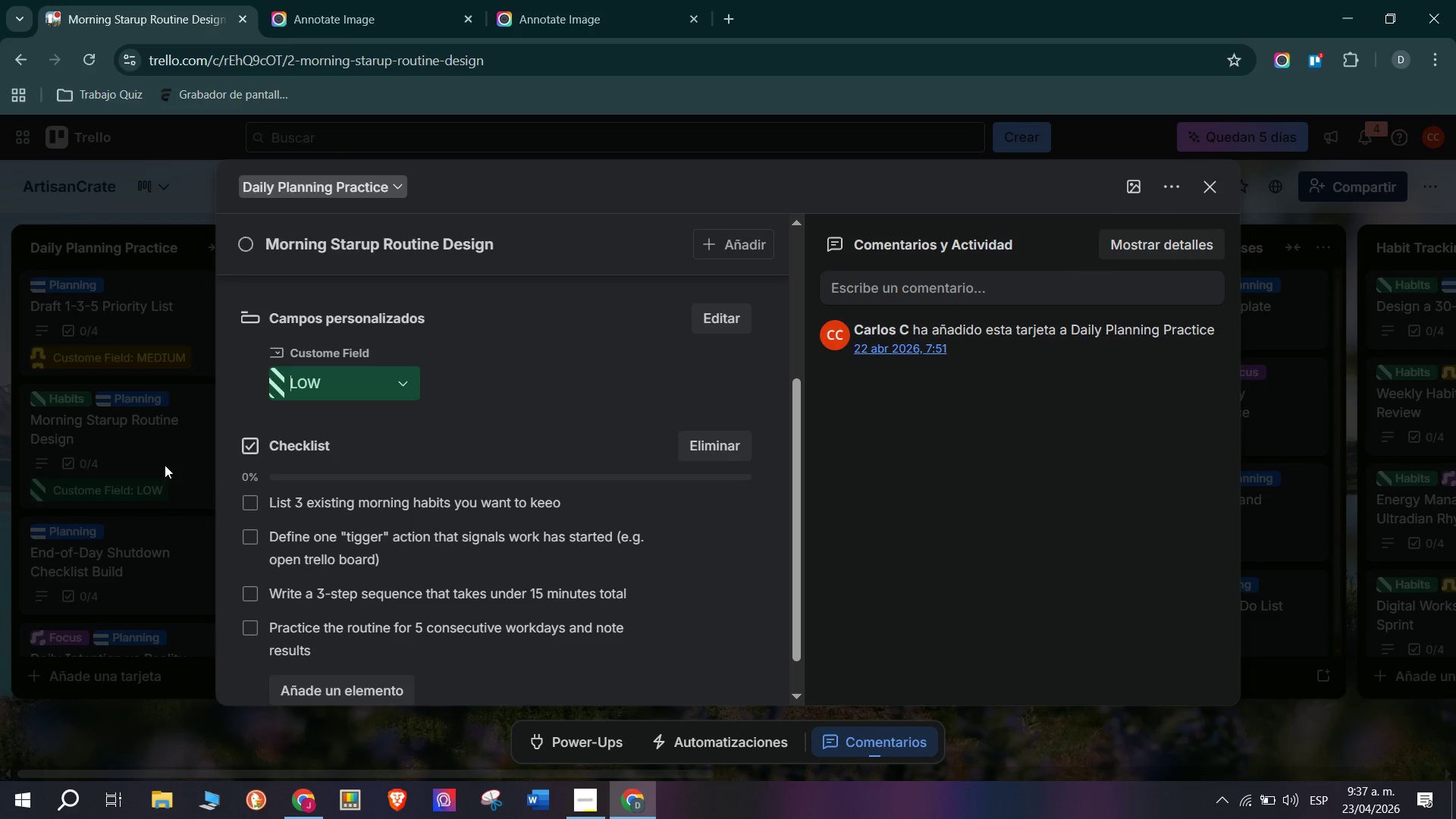 
left_click([165, 465])
 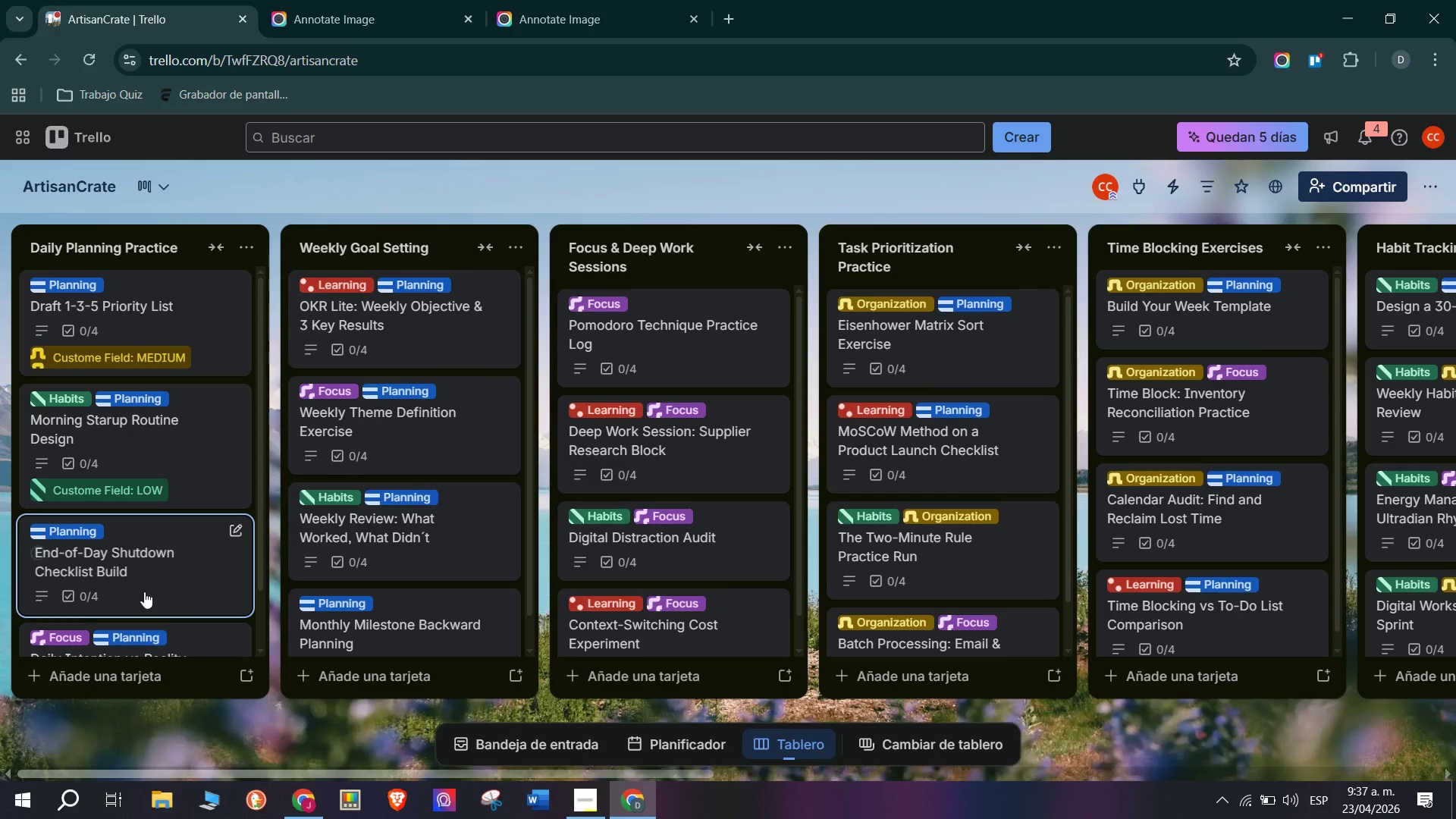 
left_click([171, 554])
 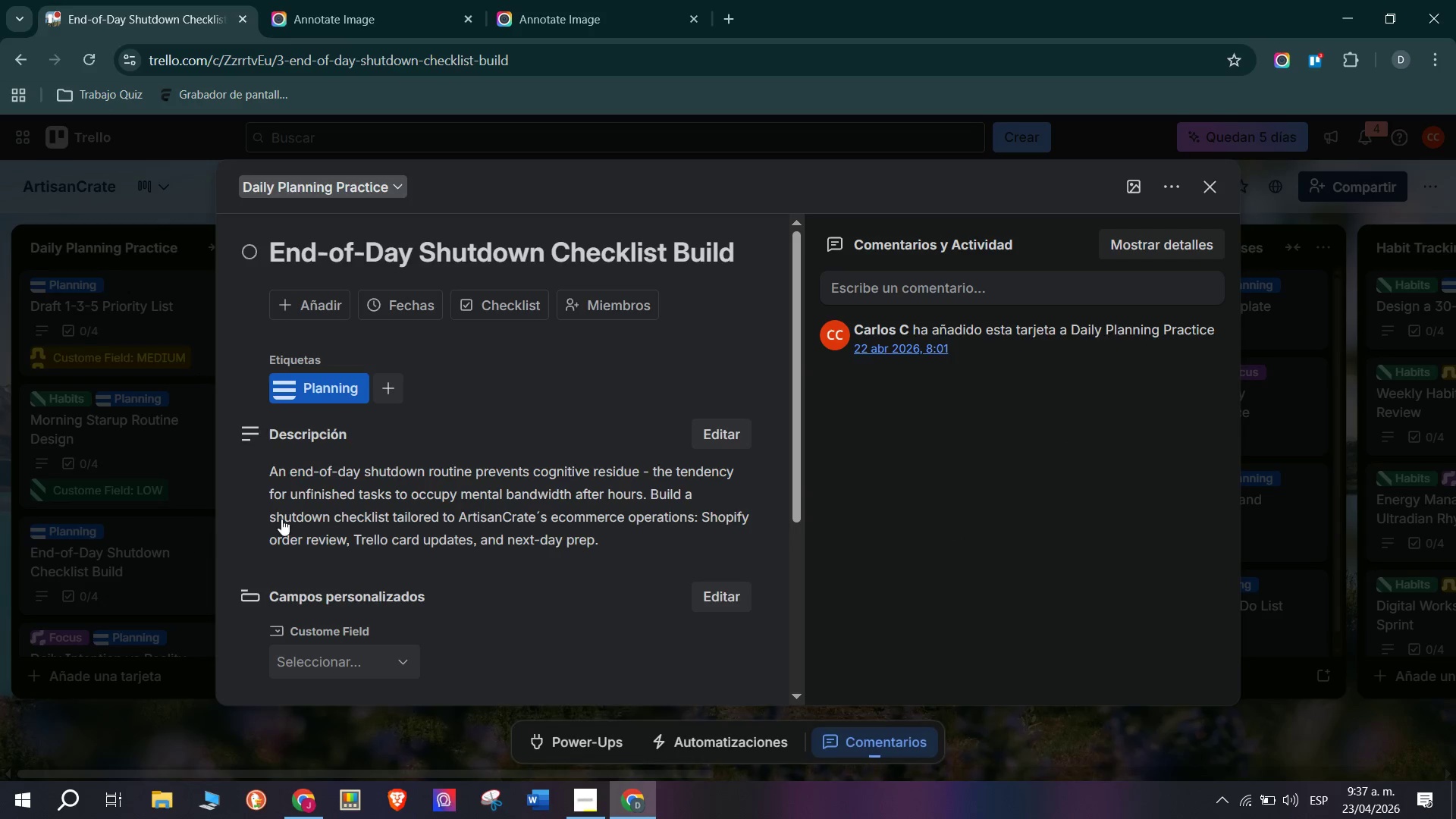 
scroll: coordinate [322, 581], scroll_direction: down, amount: 1.0
 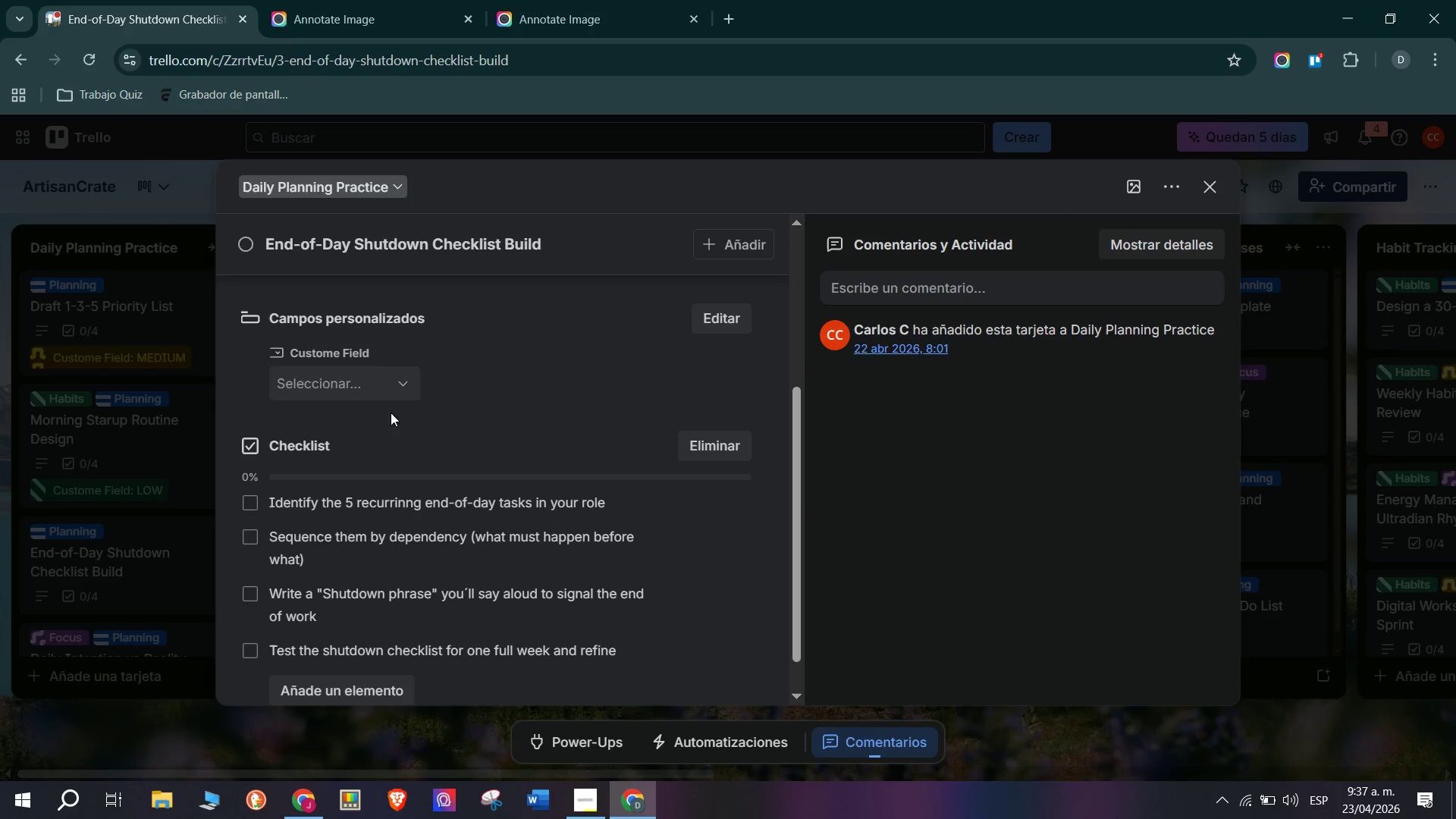 
left_click([395, 381])
 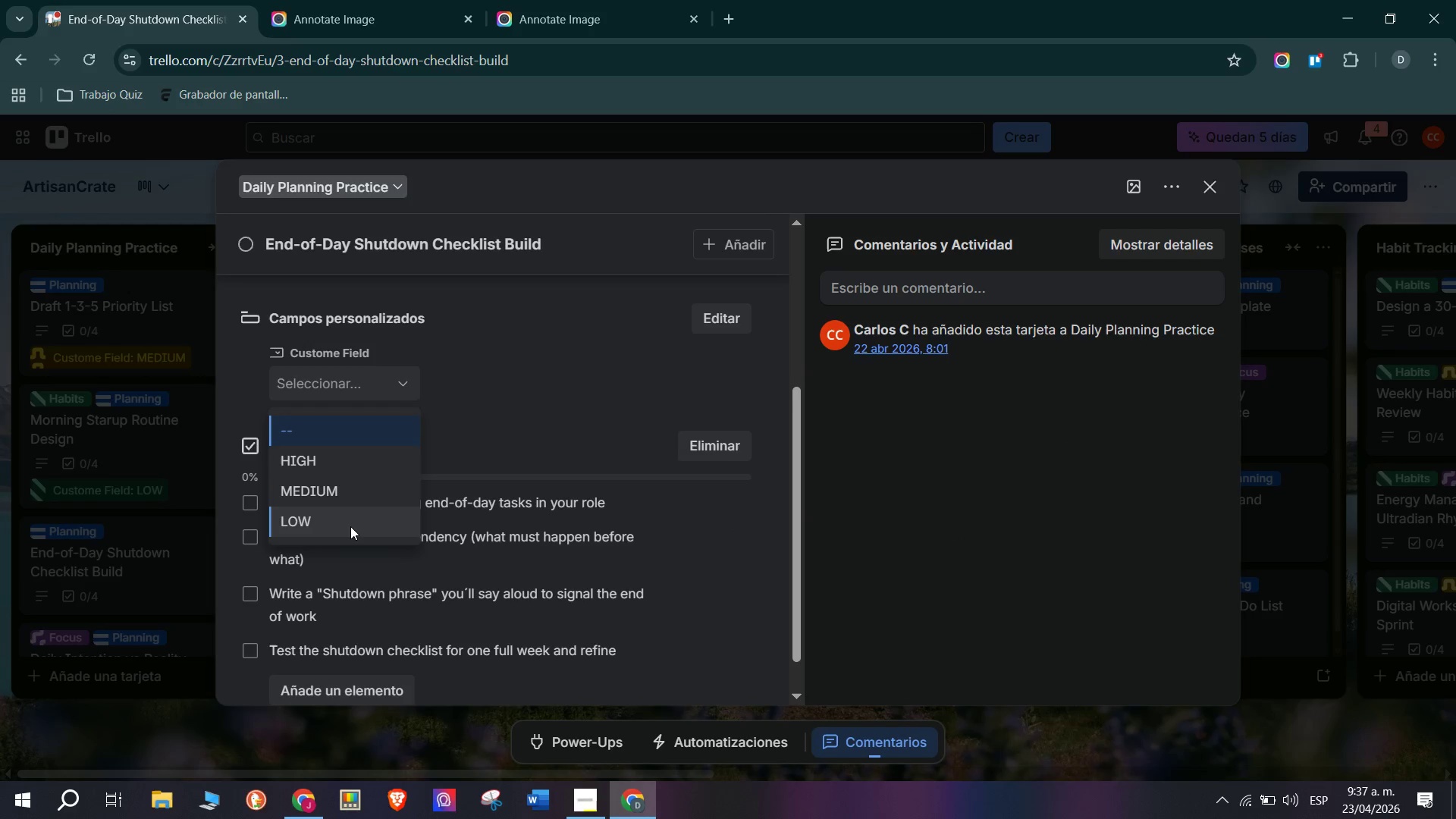 
left_click([350, 526])
 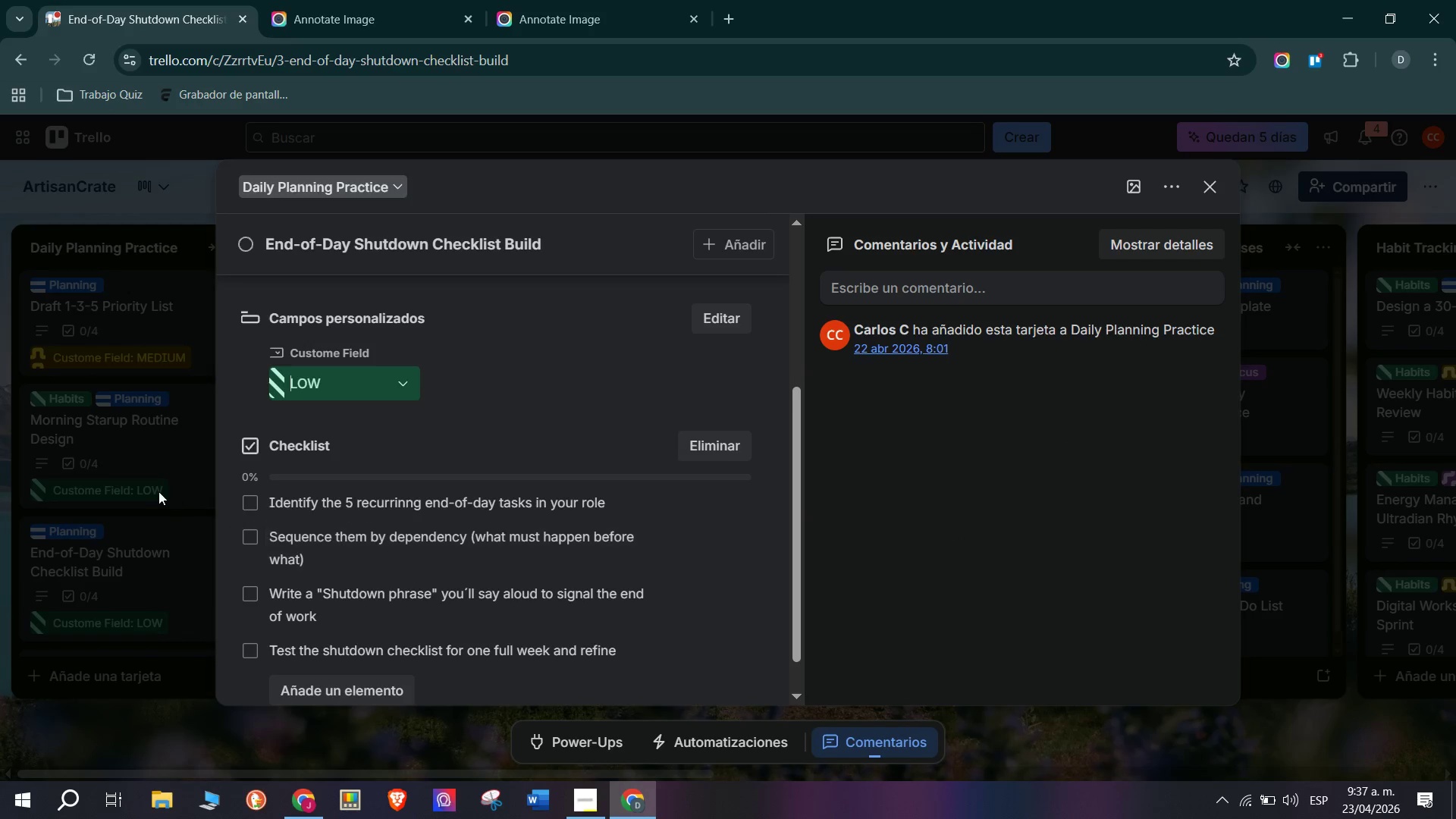 
left_click([146, 496])
 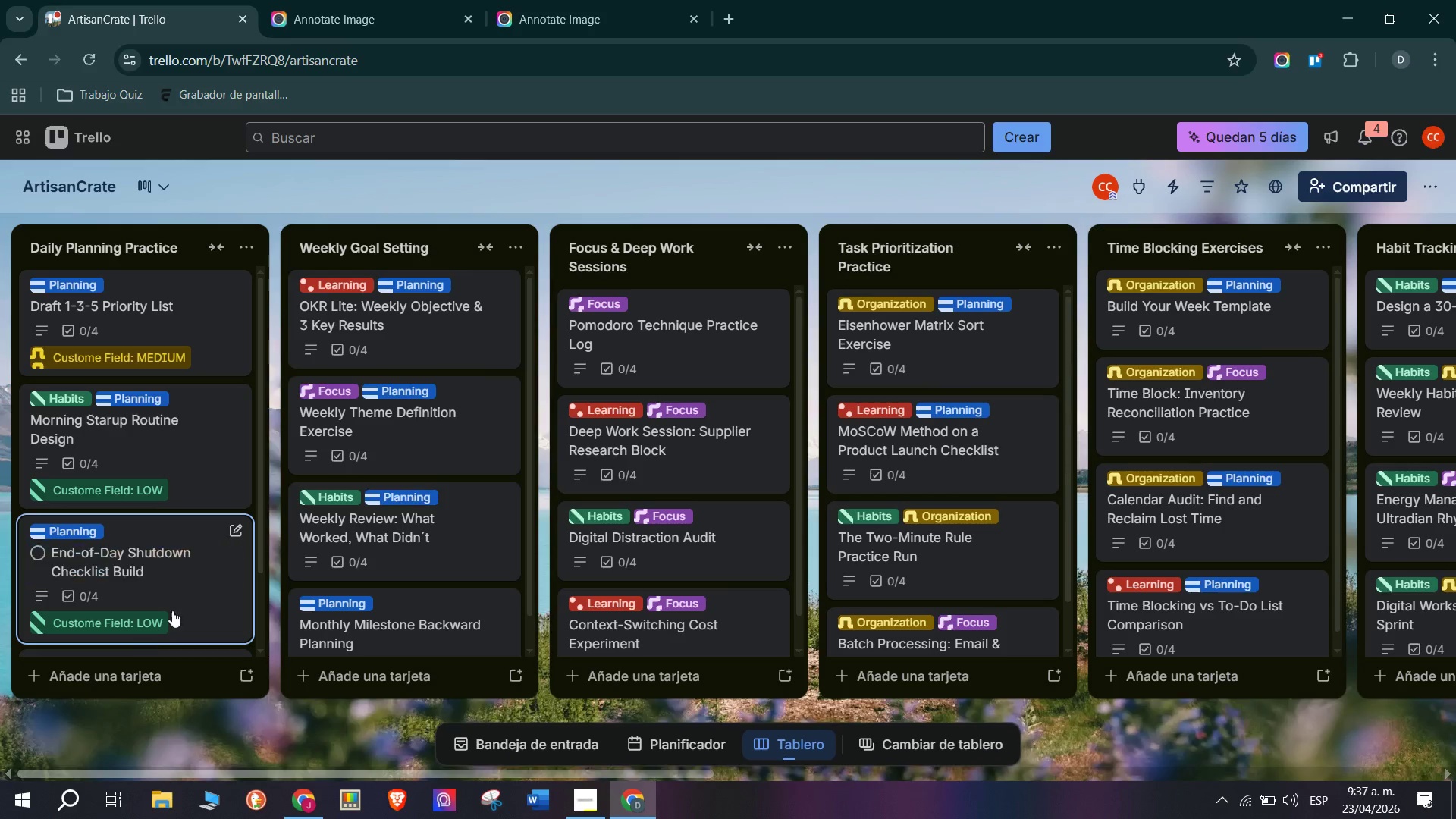 
scroll: coordinate [190, 582], scroll_direction: down, amount: 4.0
 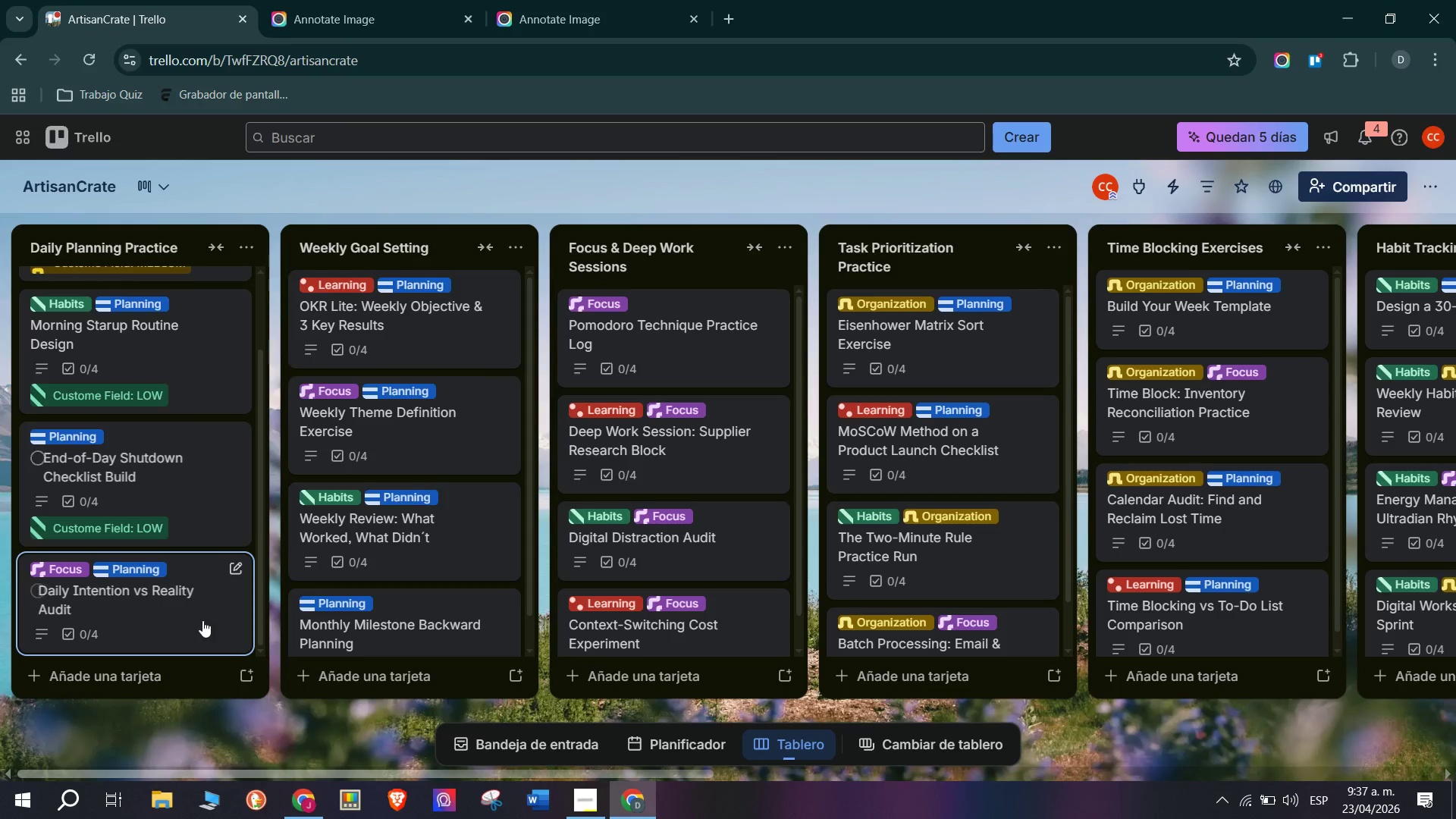 
left_click([202, 615])
 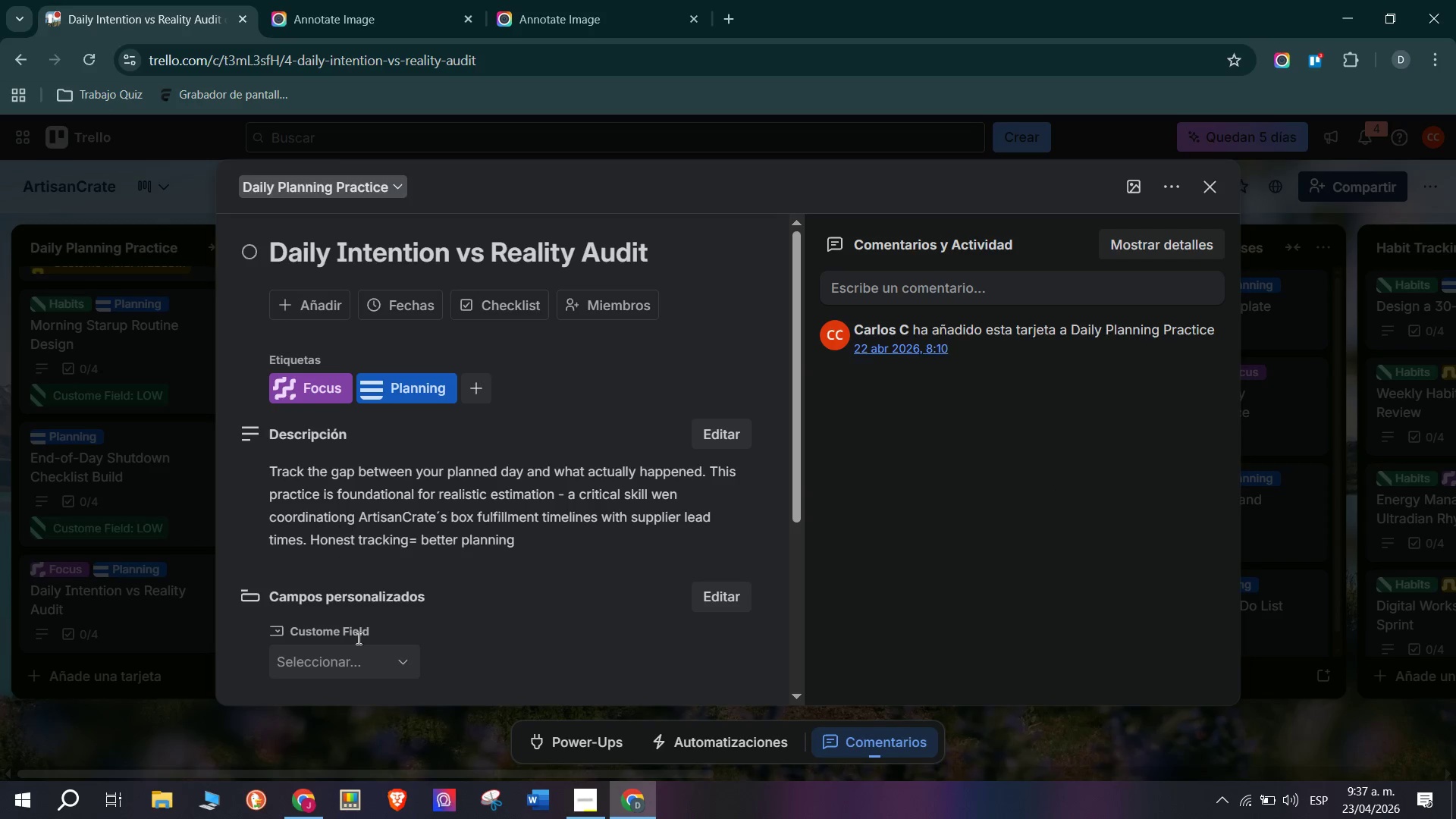 
left_click([375, 666])
 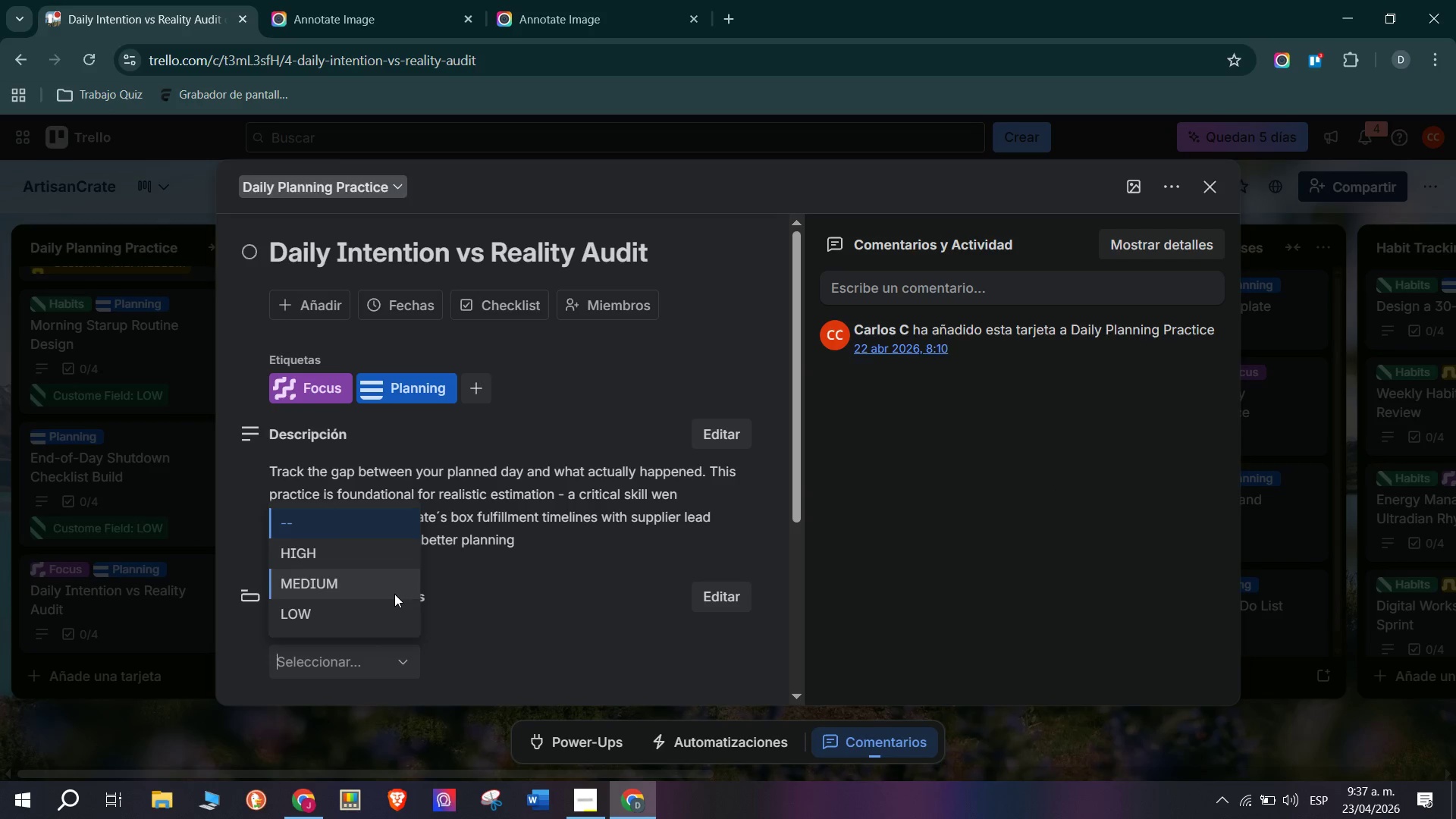 
left_click([384, 582])
 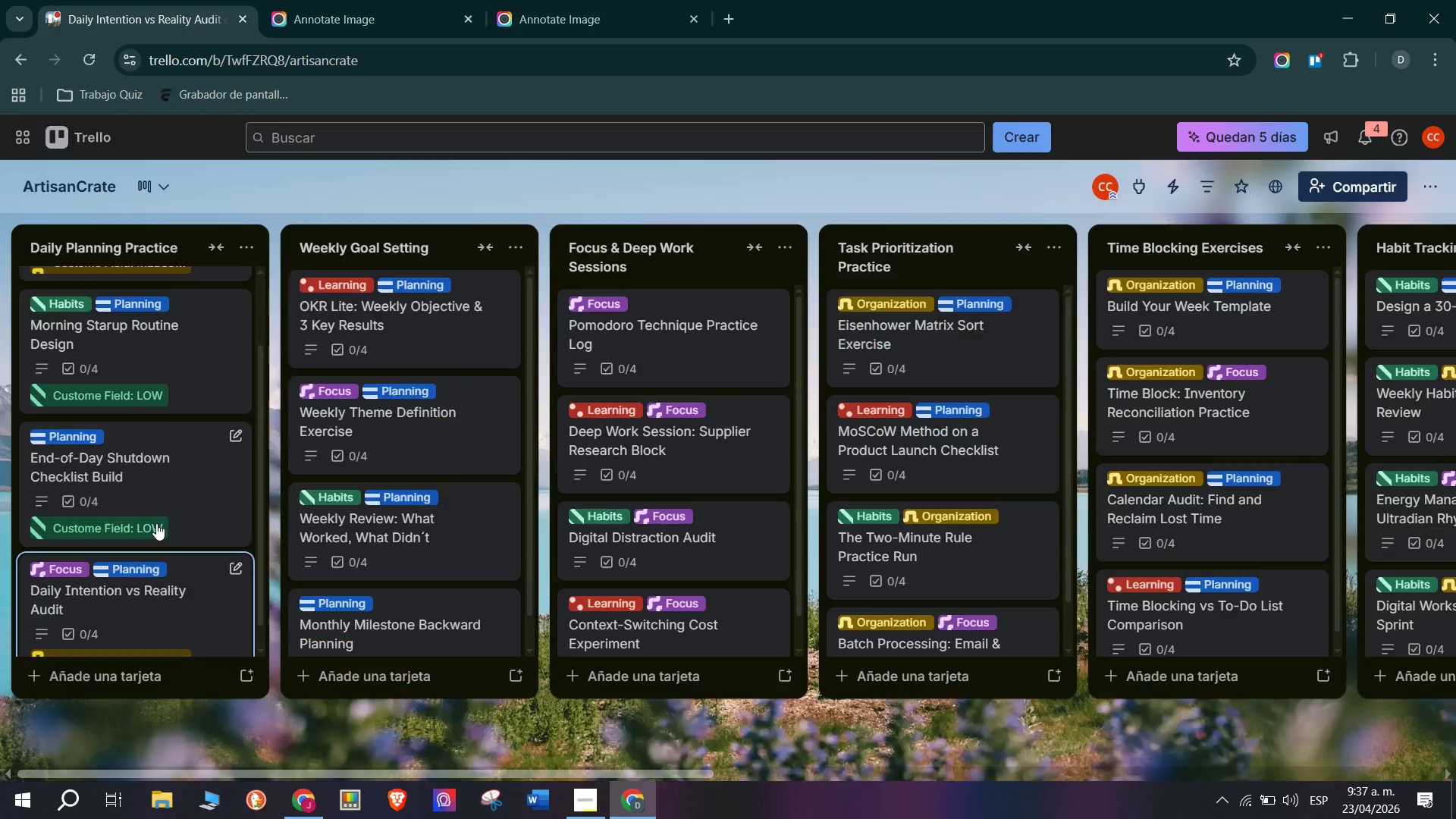 
scroll: coordinate [156, 516], scroll_direction: down, amount: 1.0
 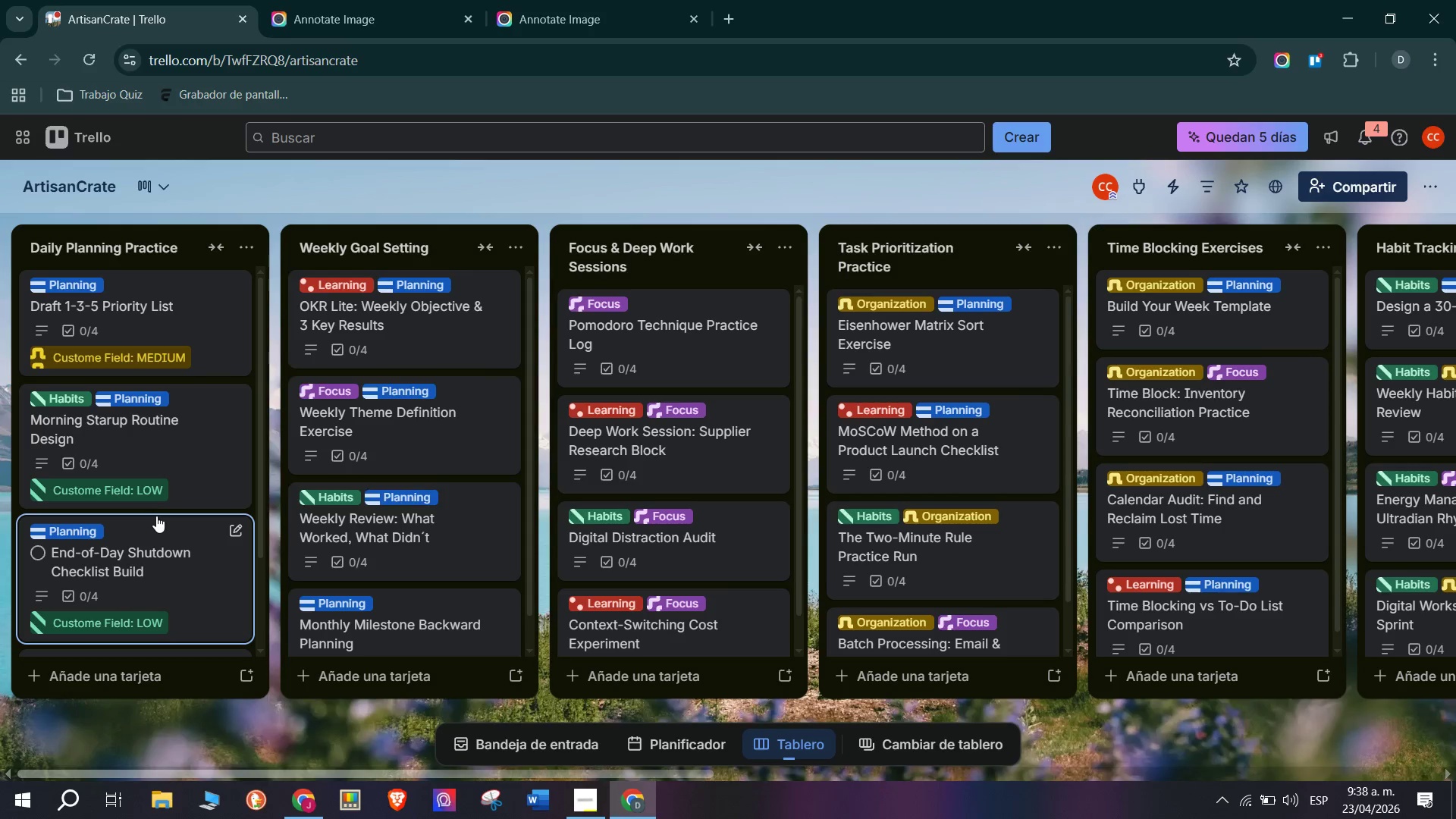 
wait(35.55)
 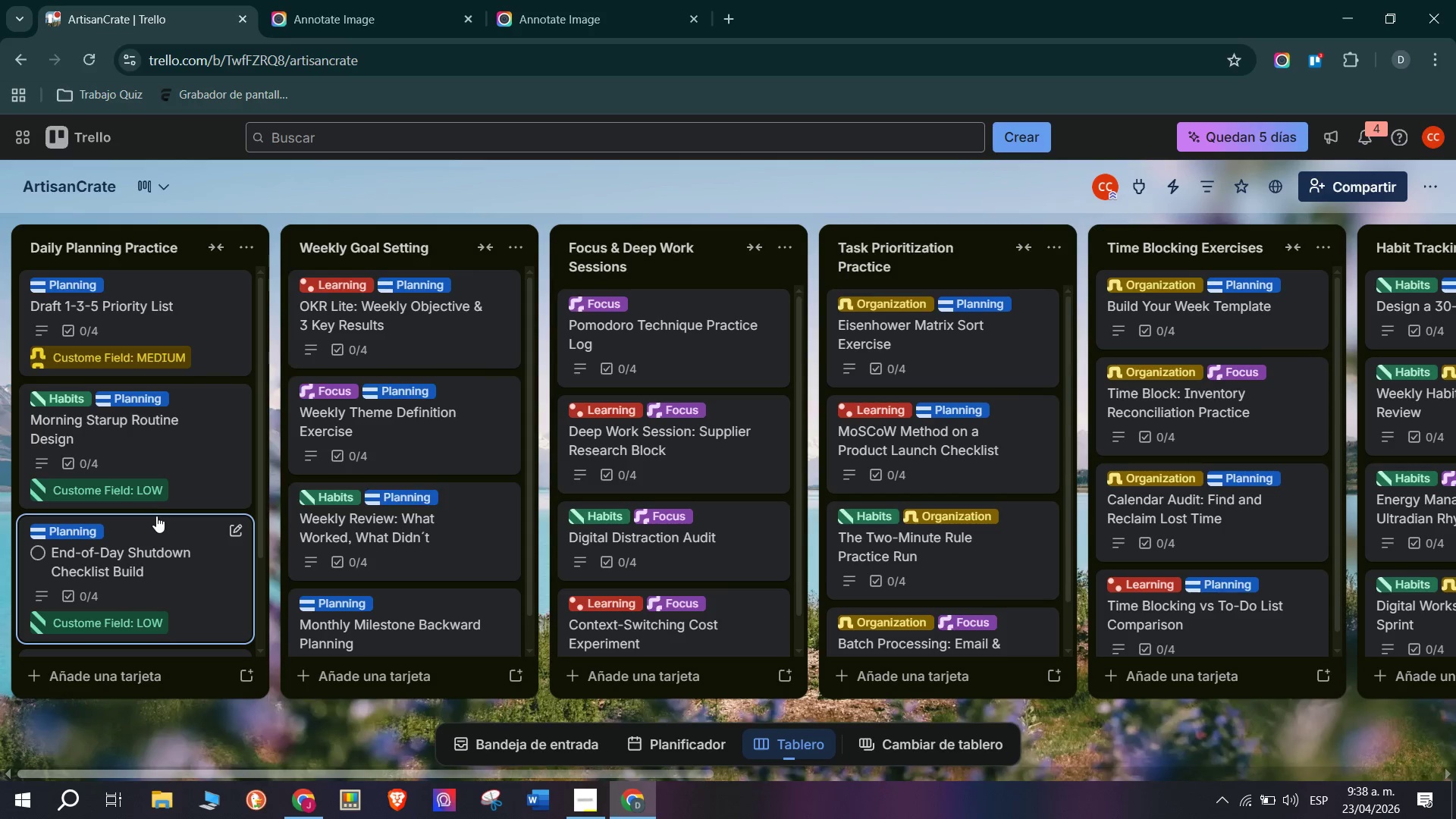 
scroll: coordinate [150, 568], scroll_direction: down, amount: 11.0
 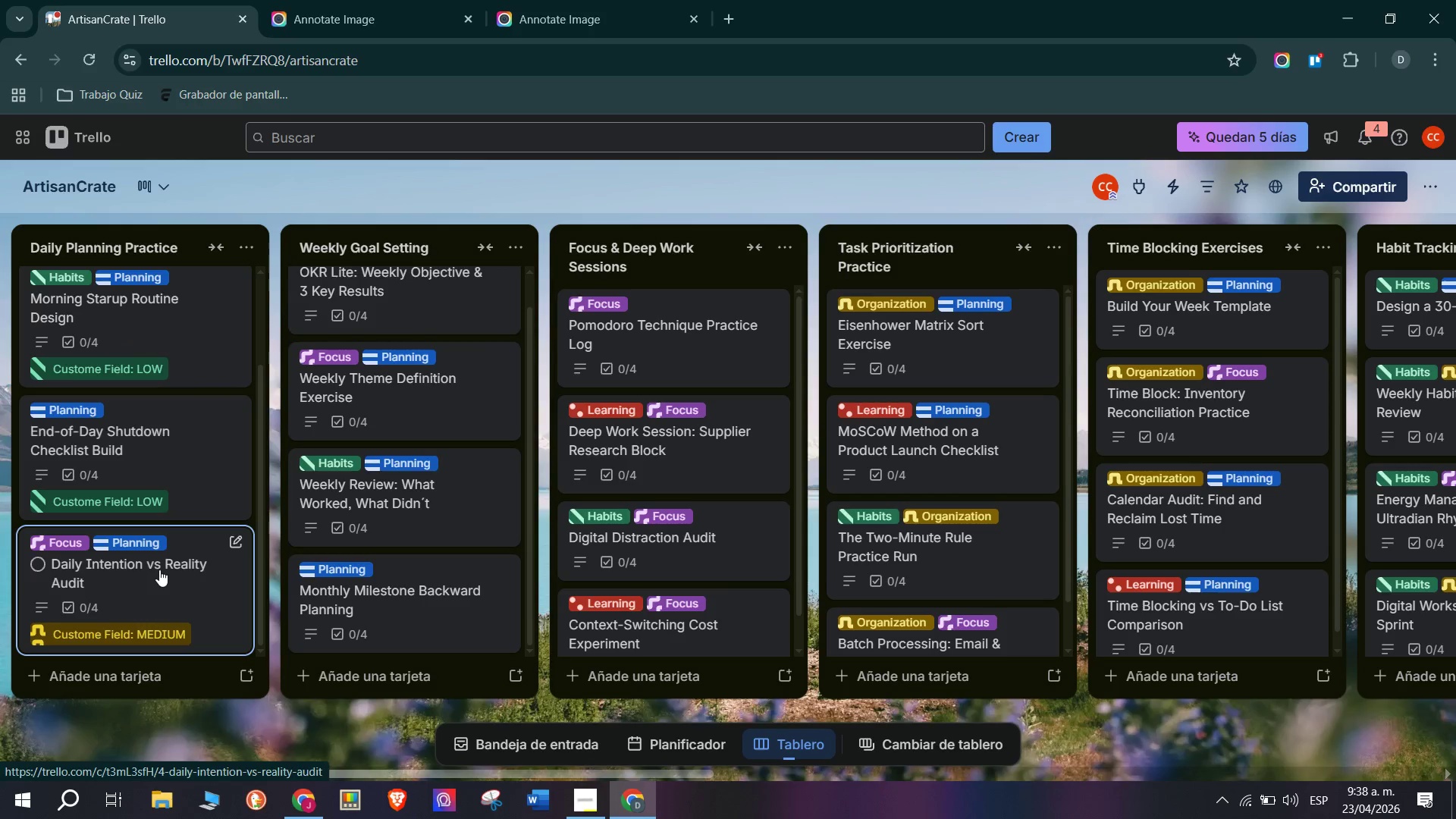 
scroll: coordinate [375, 332], scroll_direction: up, amount: 16.0
 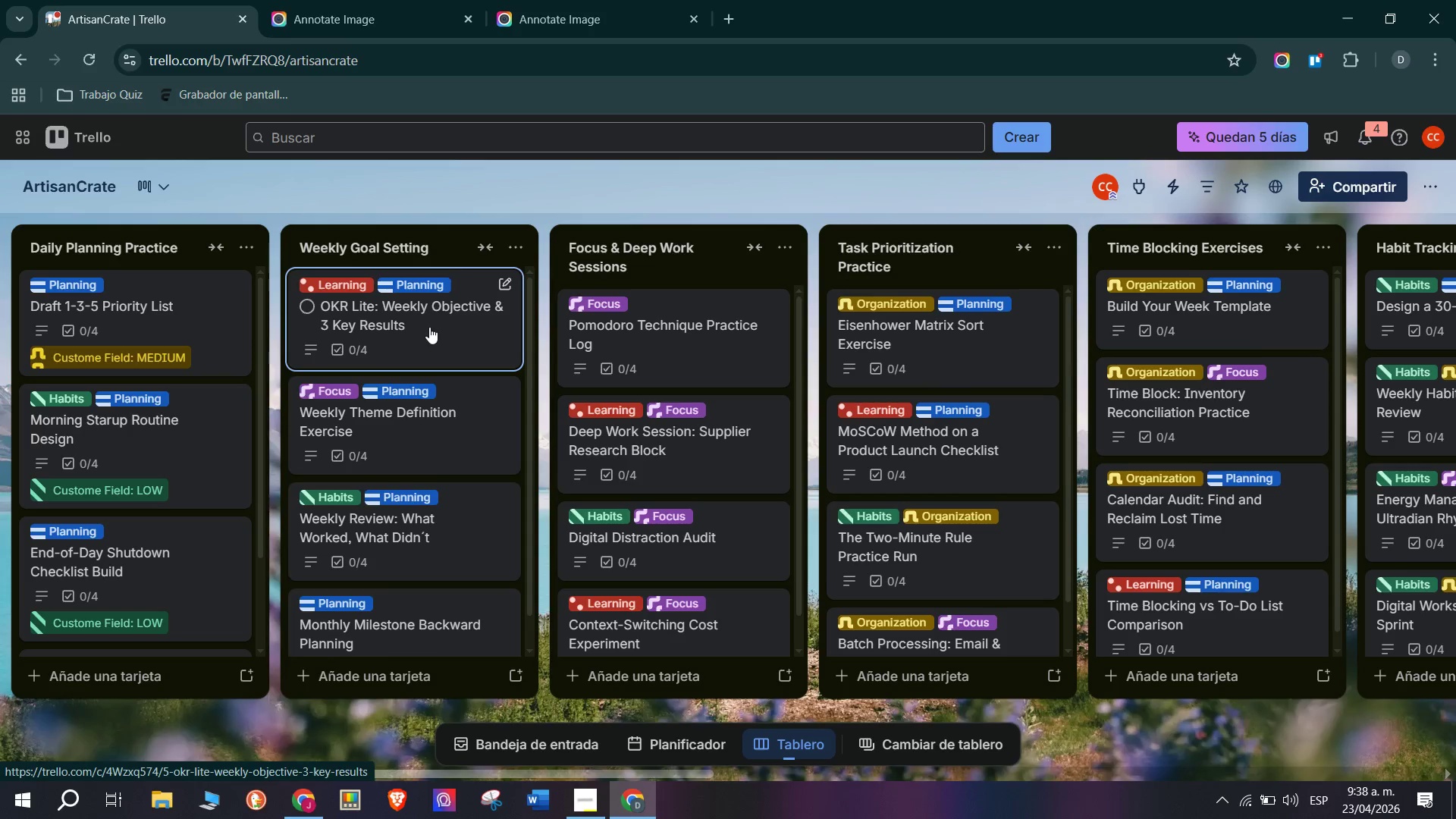 
left_click([429, 327])
 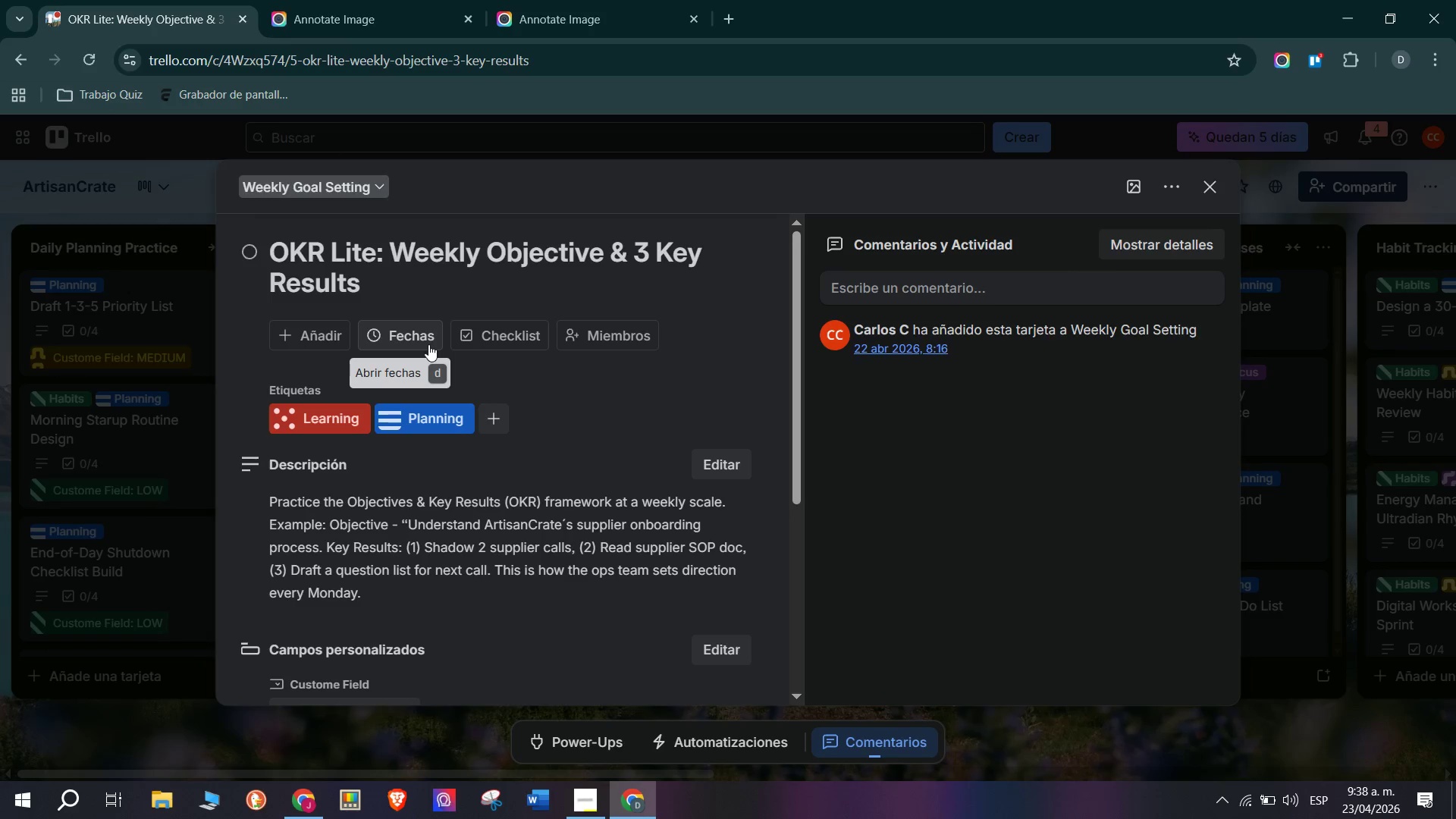 
wait(28.23)
 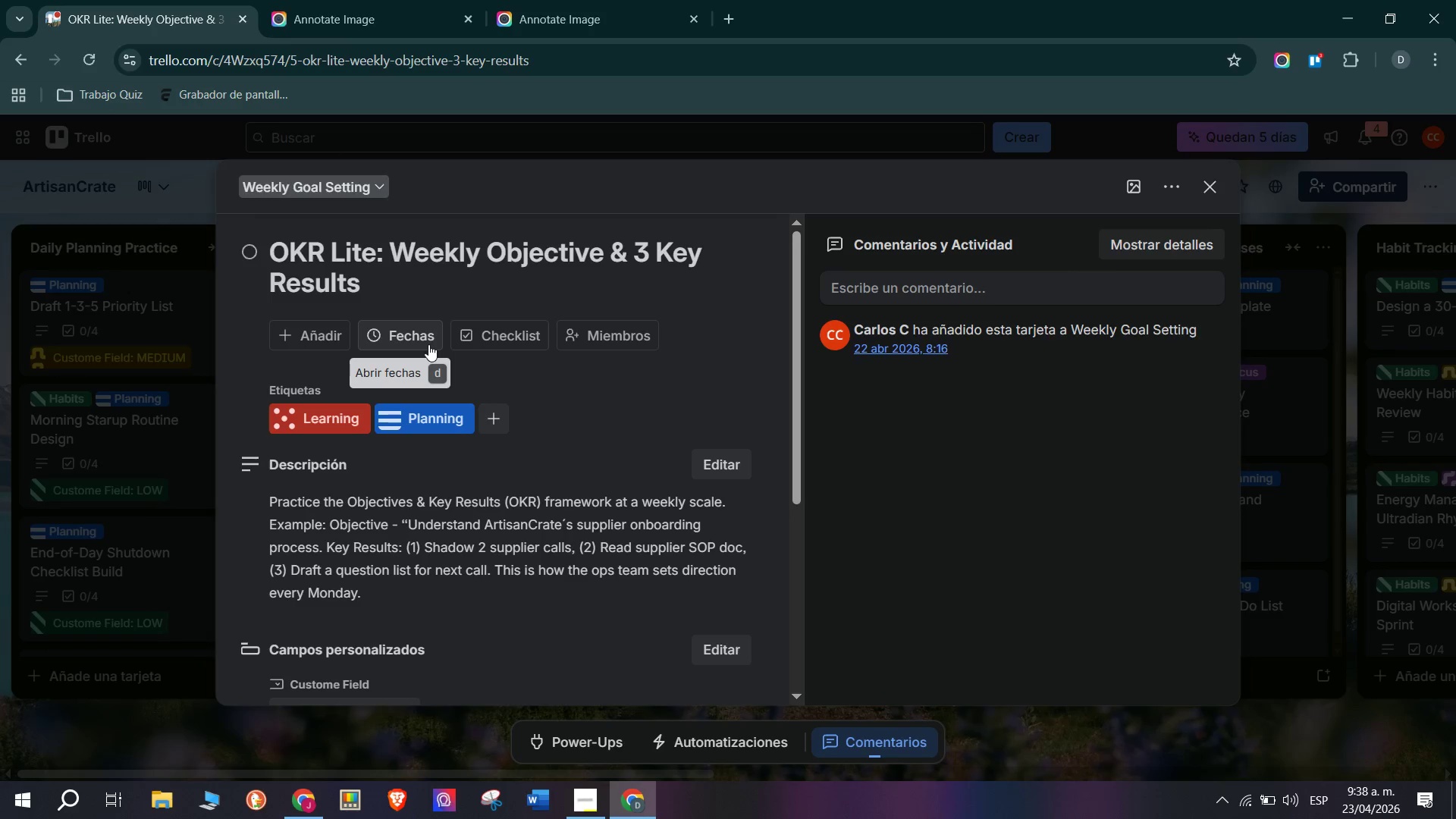 
left_click([500, 344])
 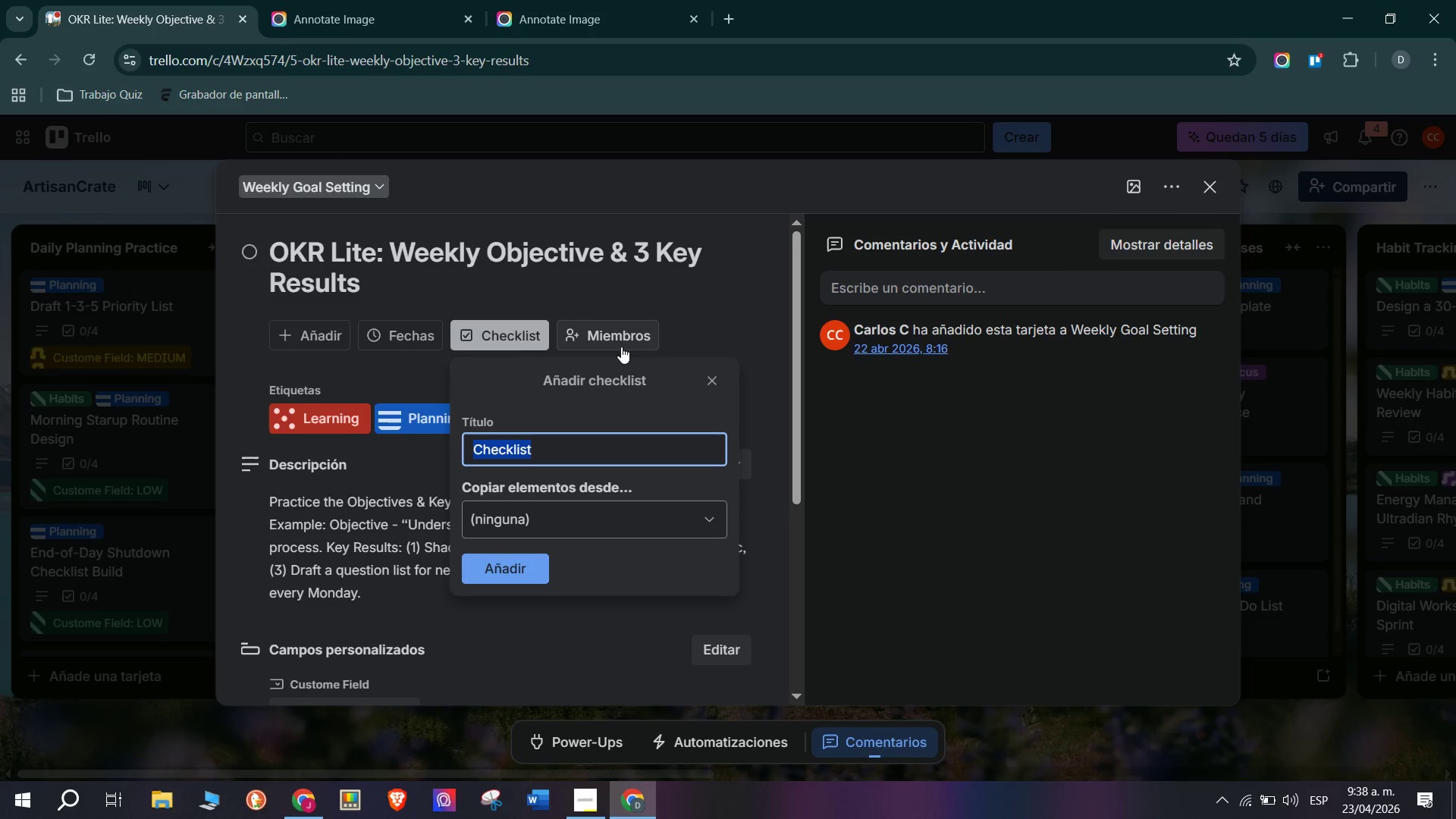 
left_click([695, 319])
 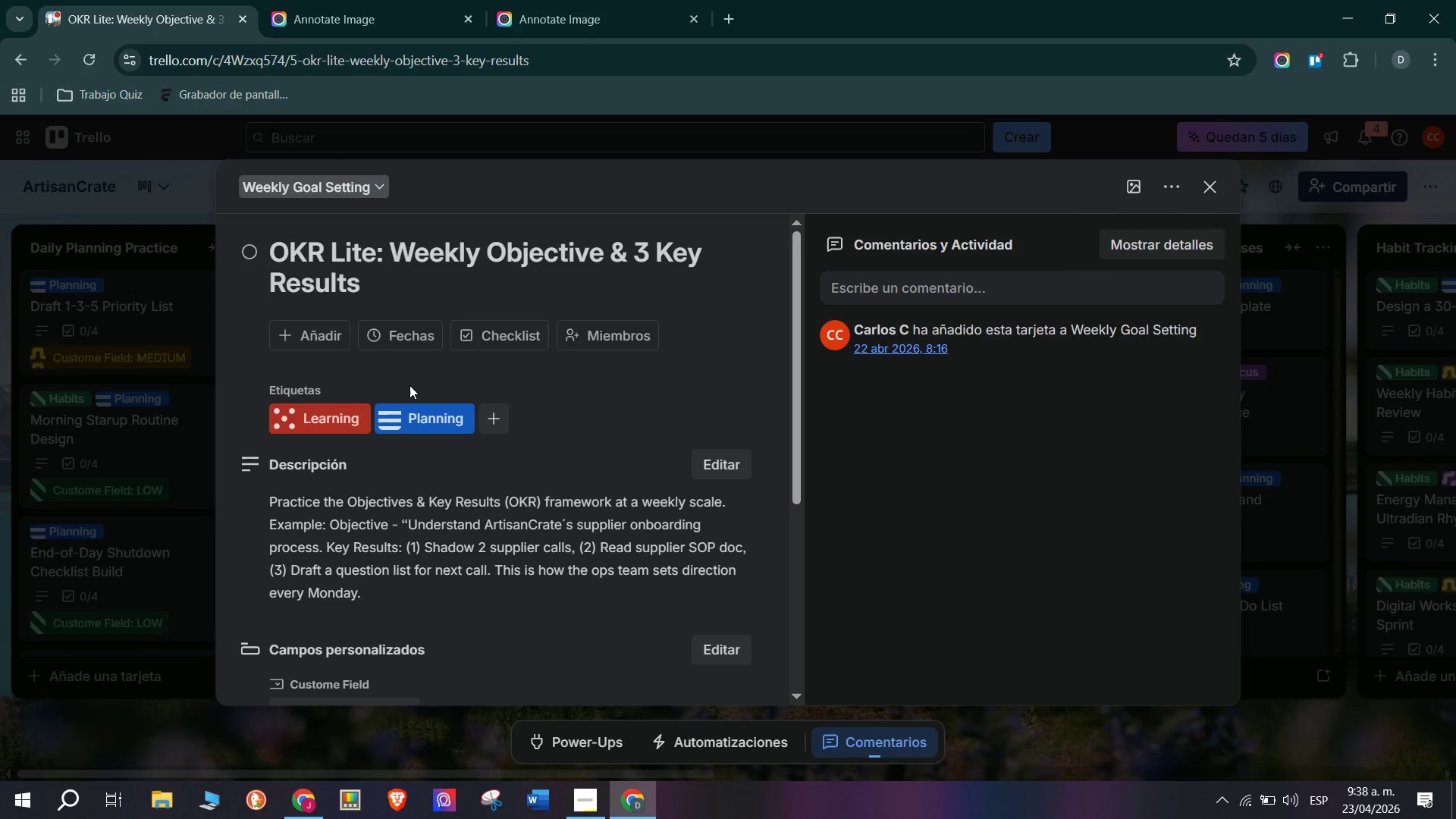 
scroll: coordinate [365, 422], scroll_direction: down, amount: 1.0
 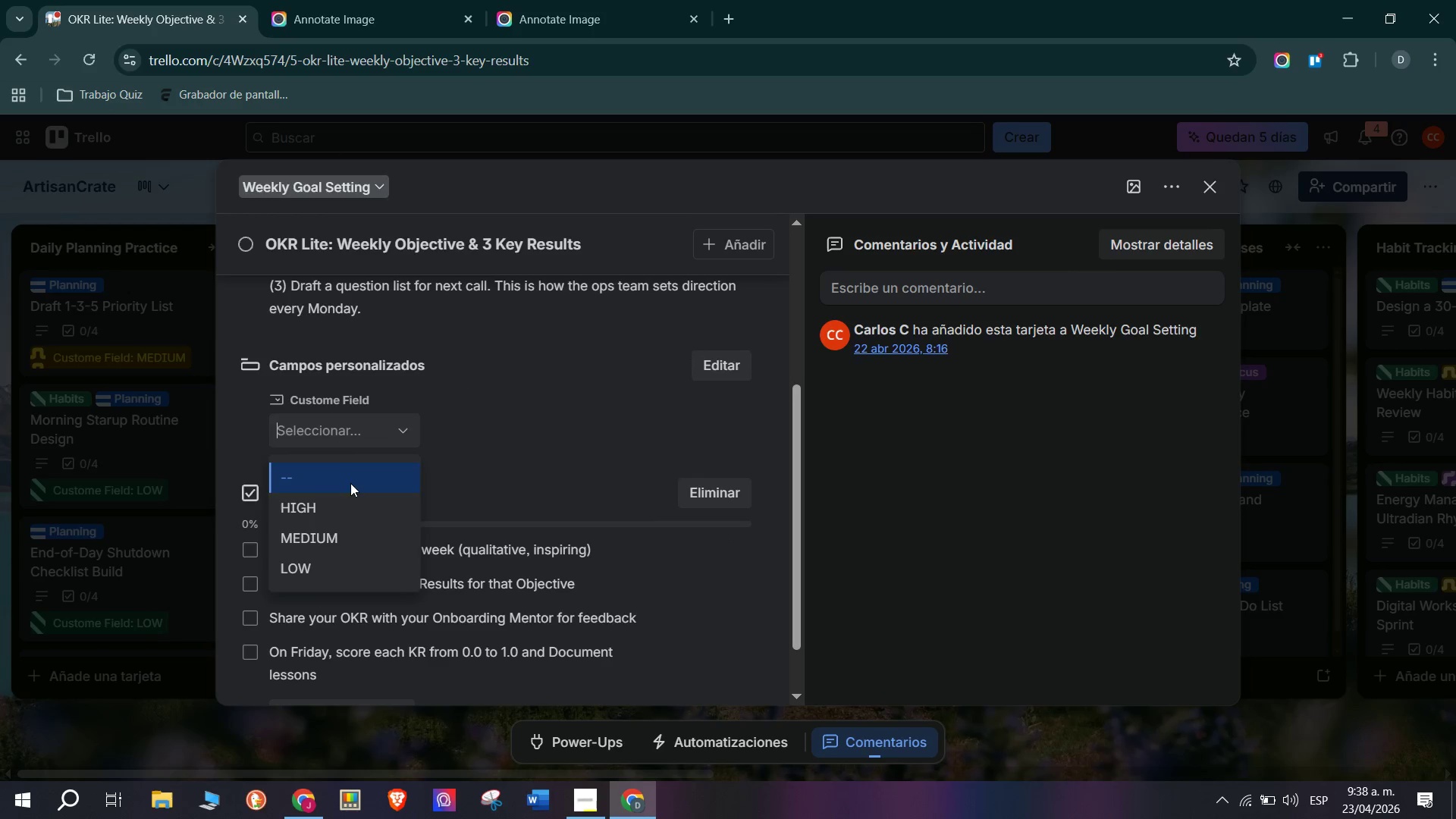 
left_click([350, 499])
 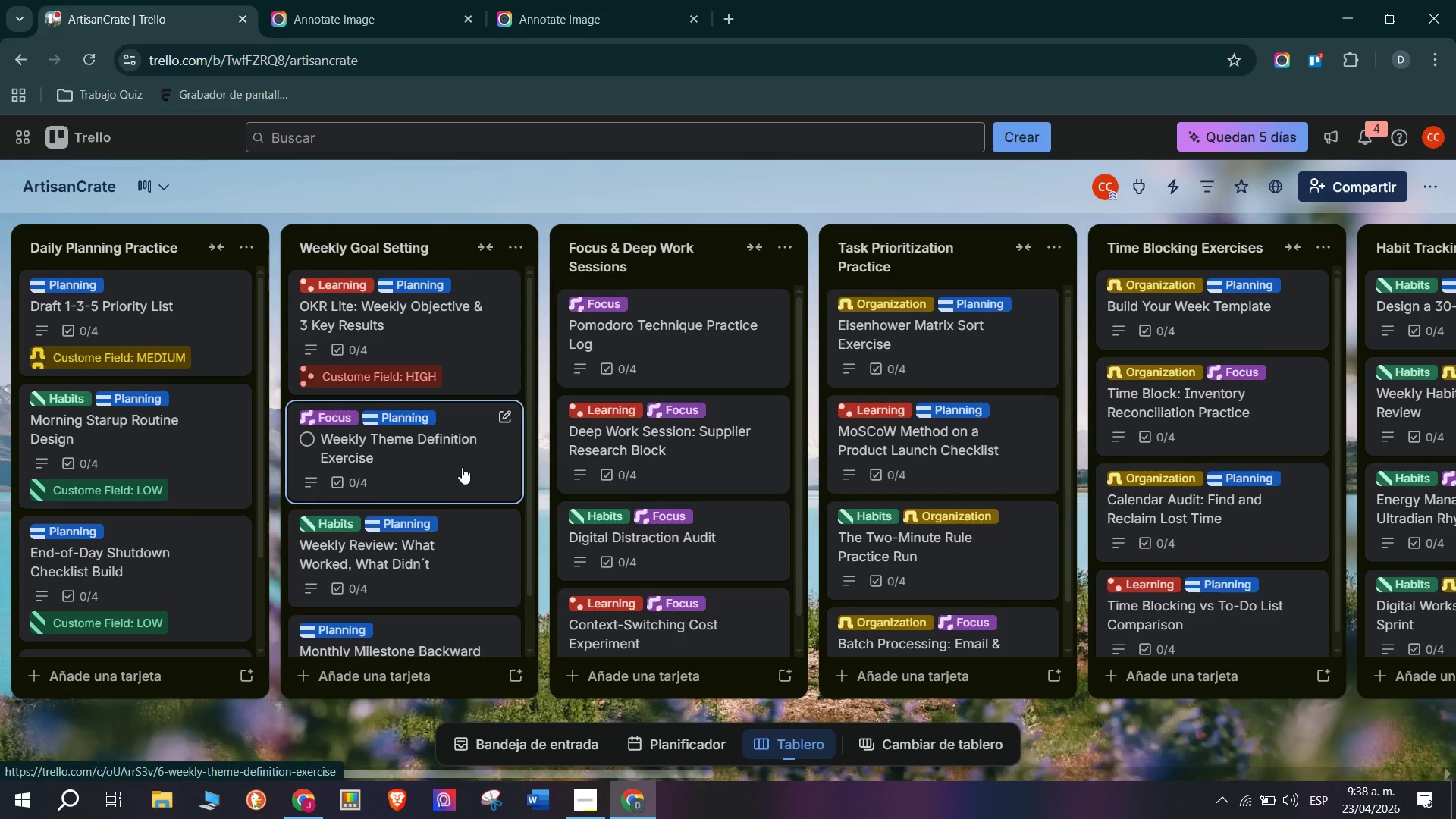 
left_click([462, 467])
 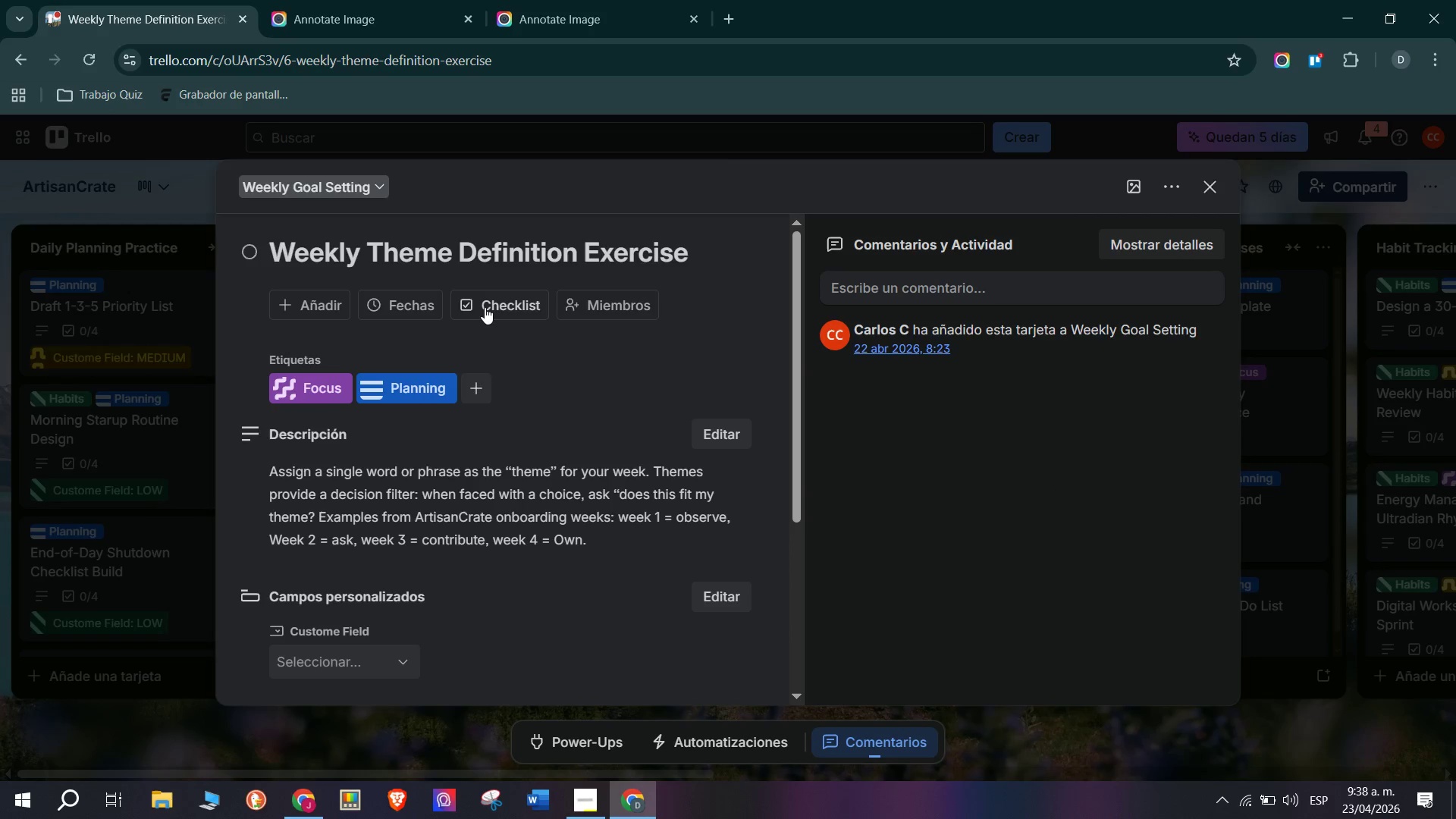 
scroll: coordinate [350, 559], scroll_direction: down, amount: 1.0
 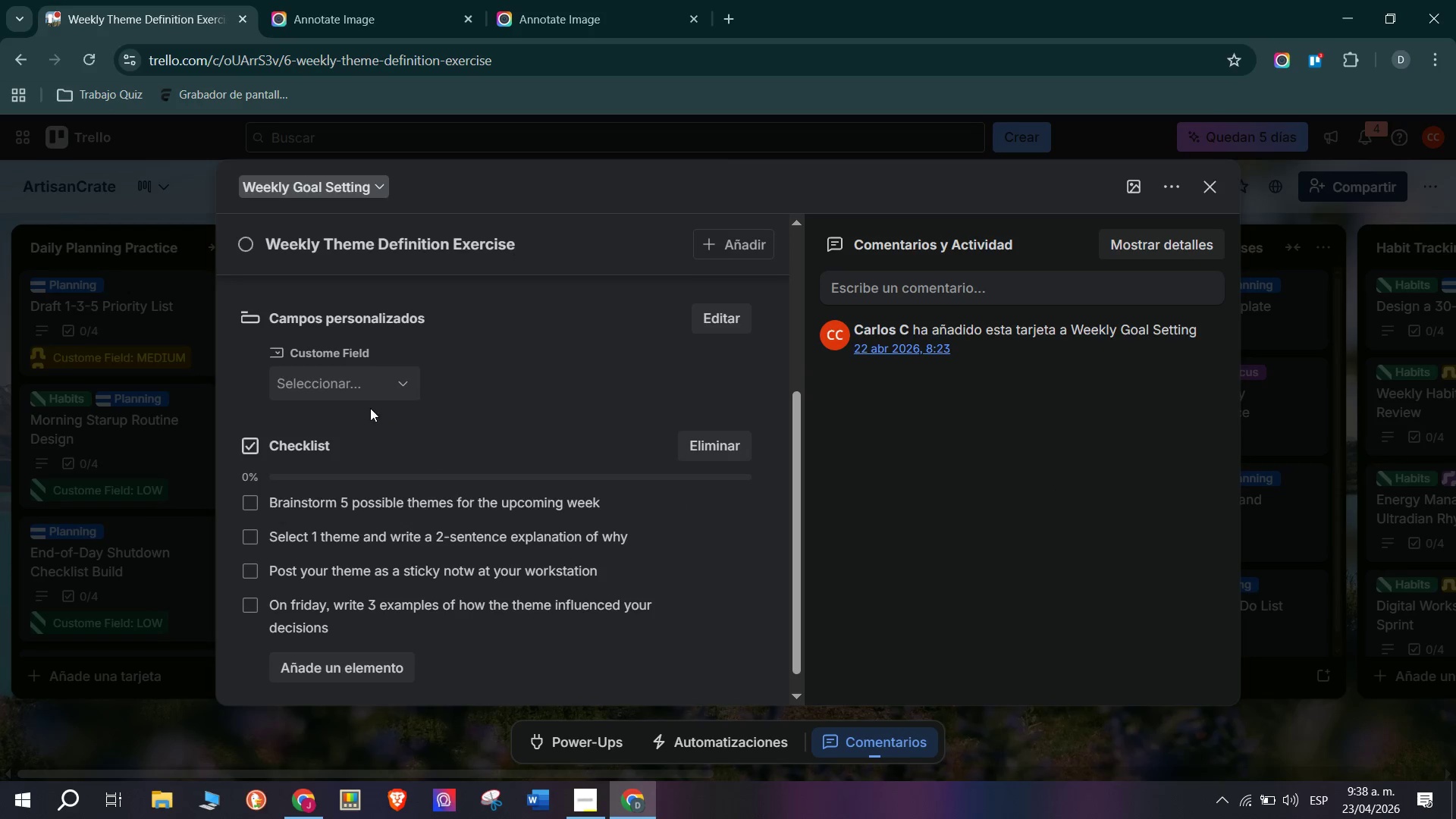 
left_click([371, 392])
 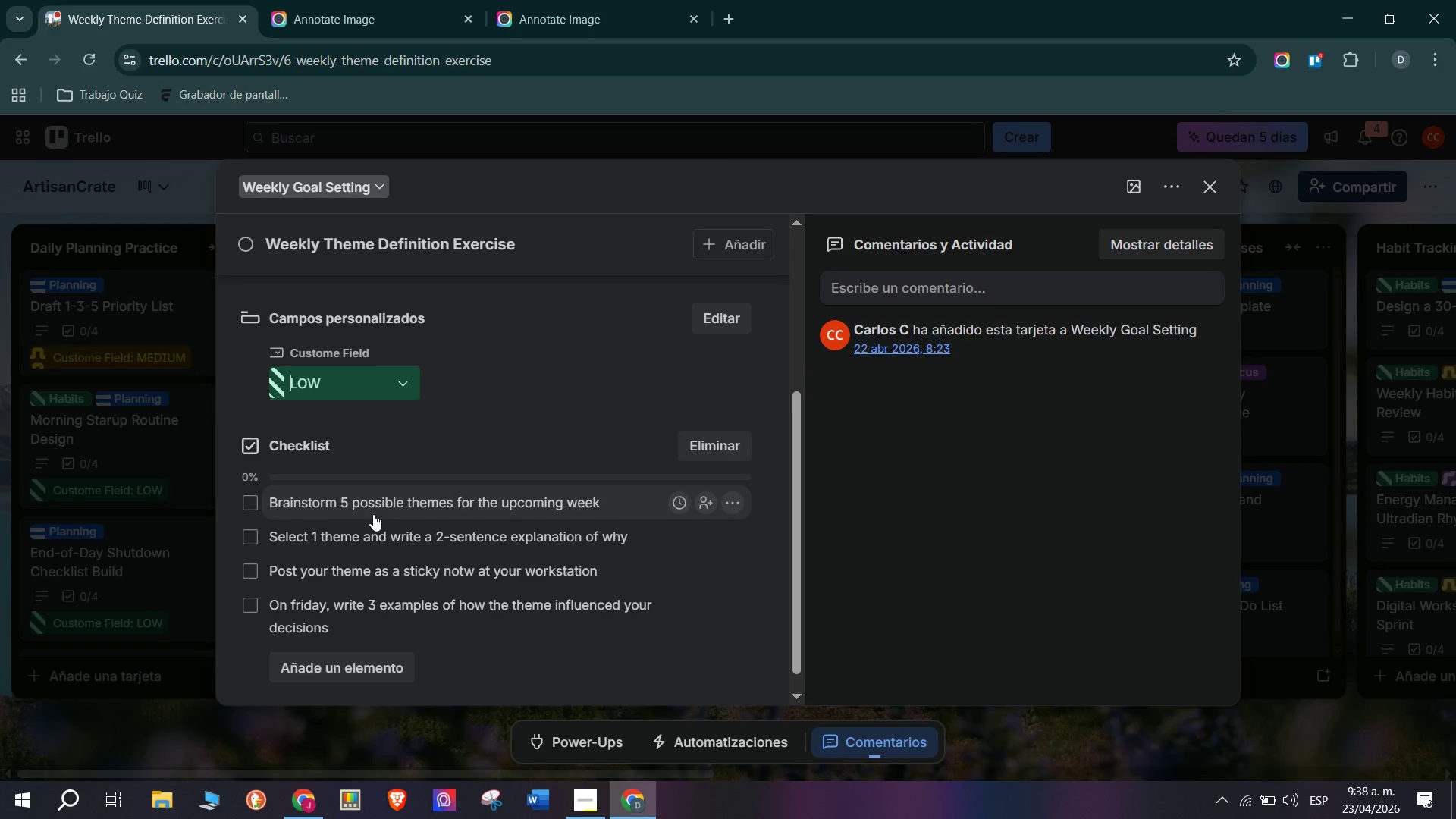 
left_click([176, 444])
 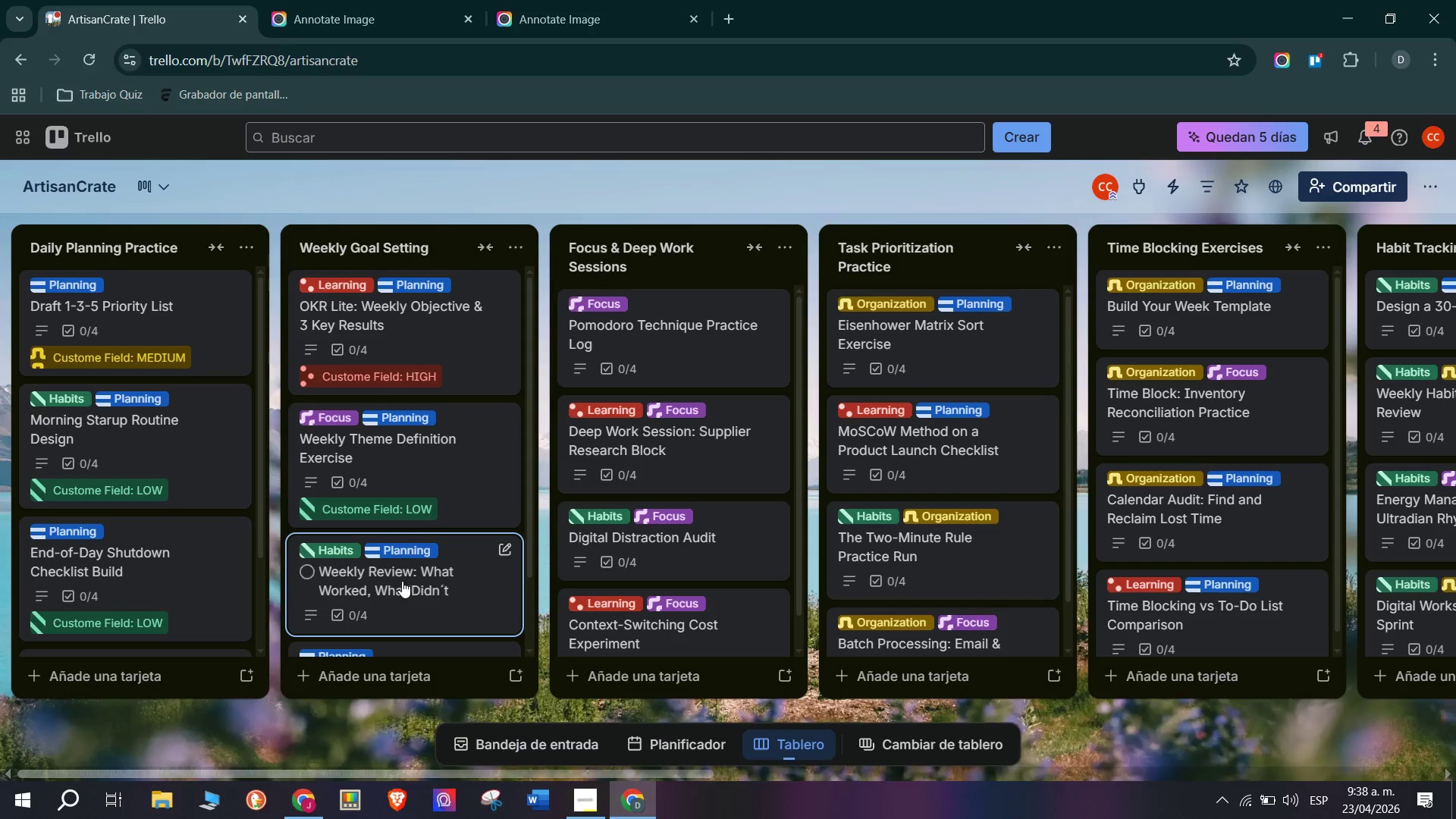 
left_click([397, 602])
 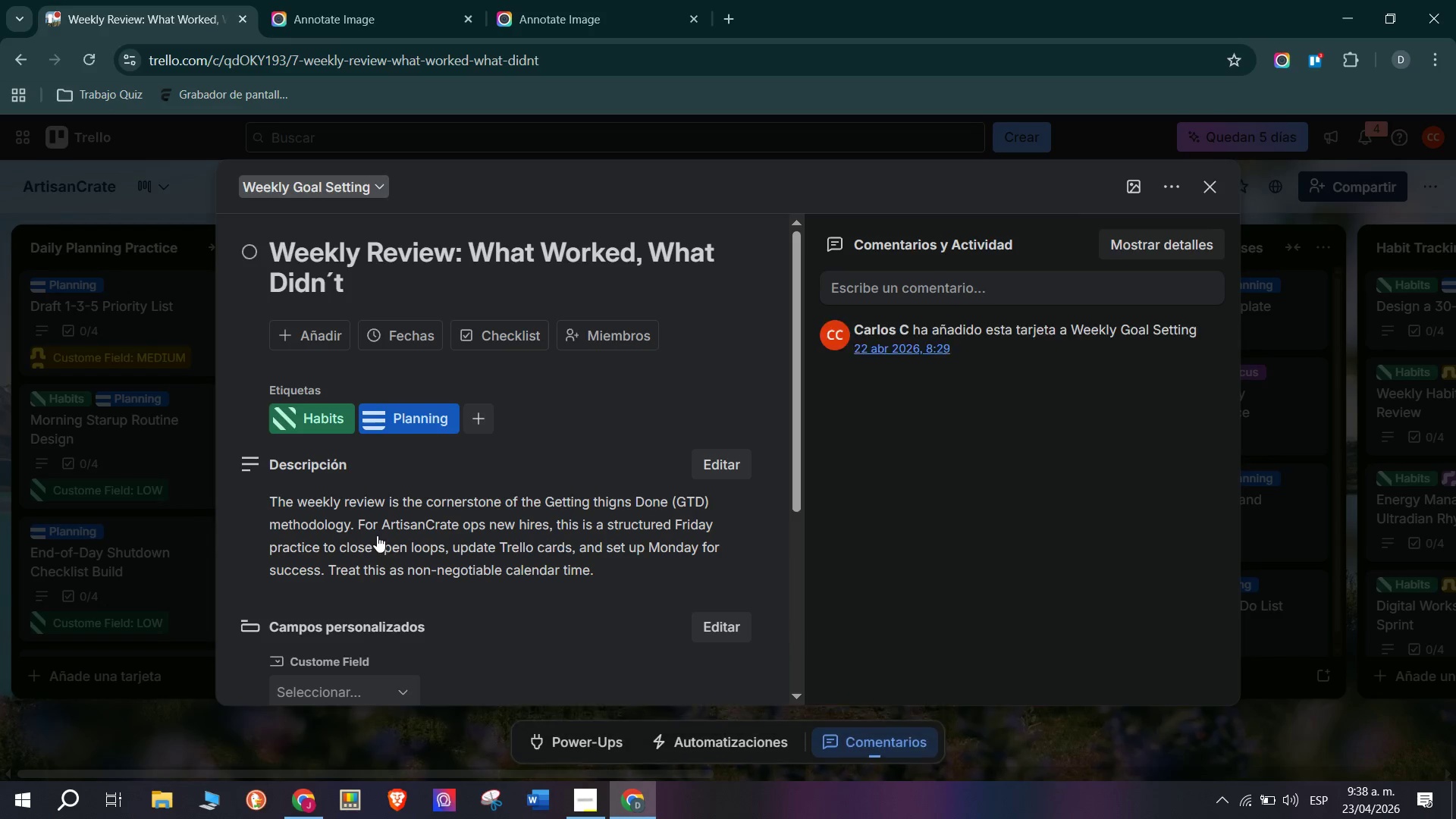 
scroll: coordinate [390, 491], scroll_direction: down, amount: 1.0
 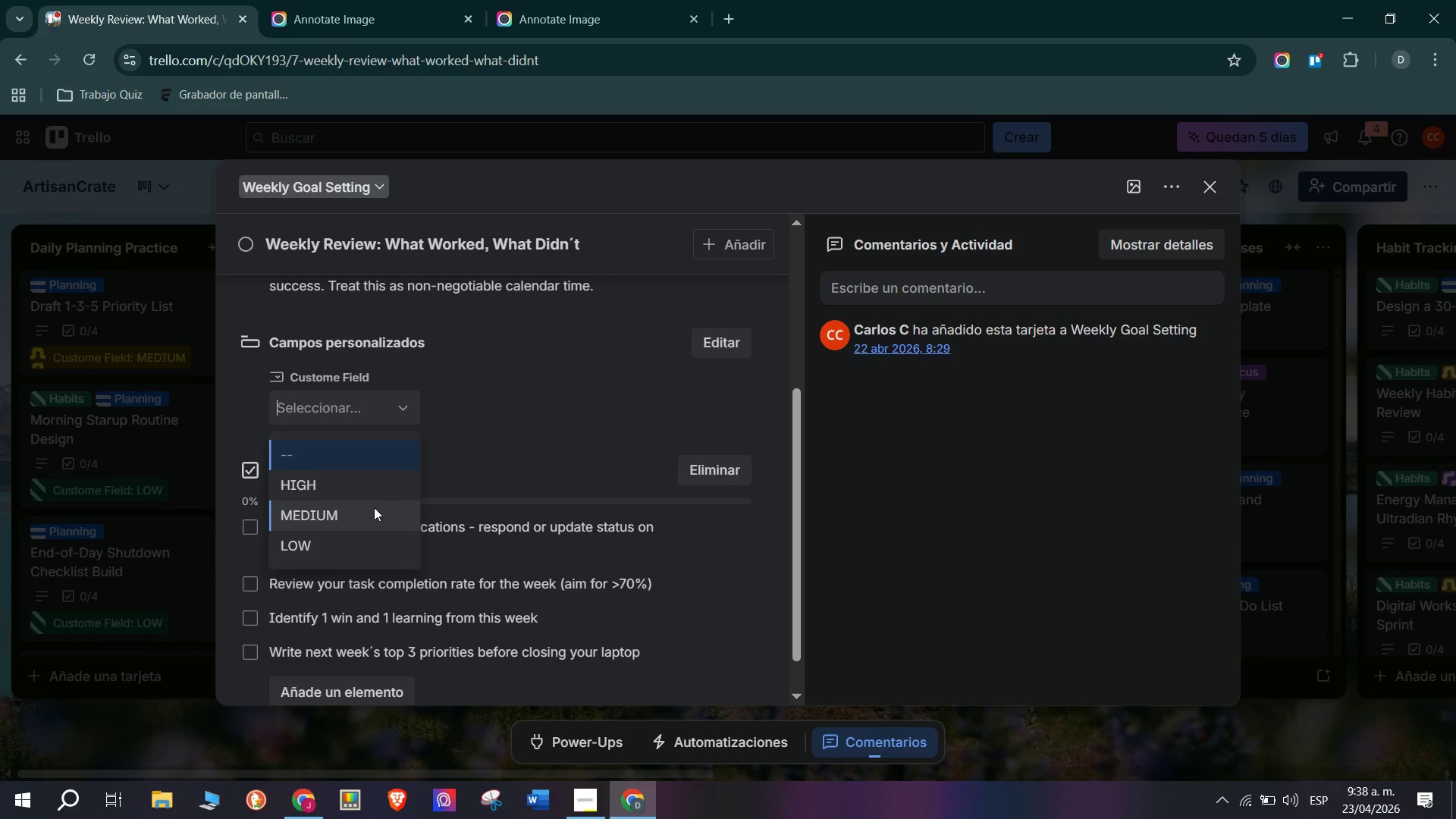 
double_click([124, 463])
 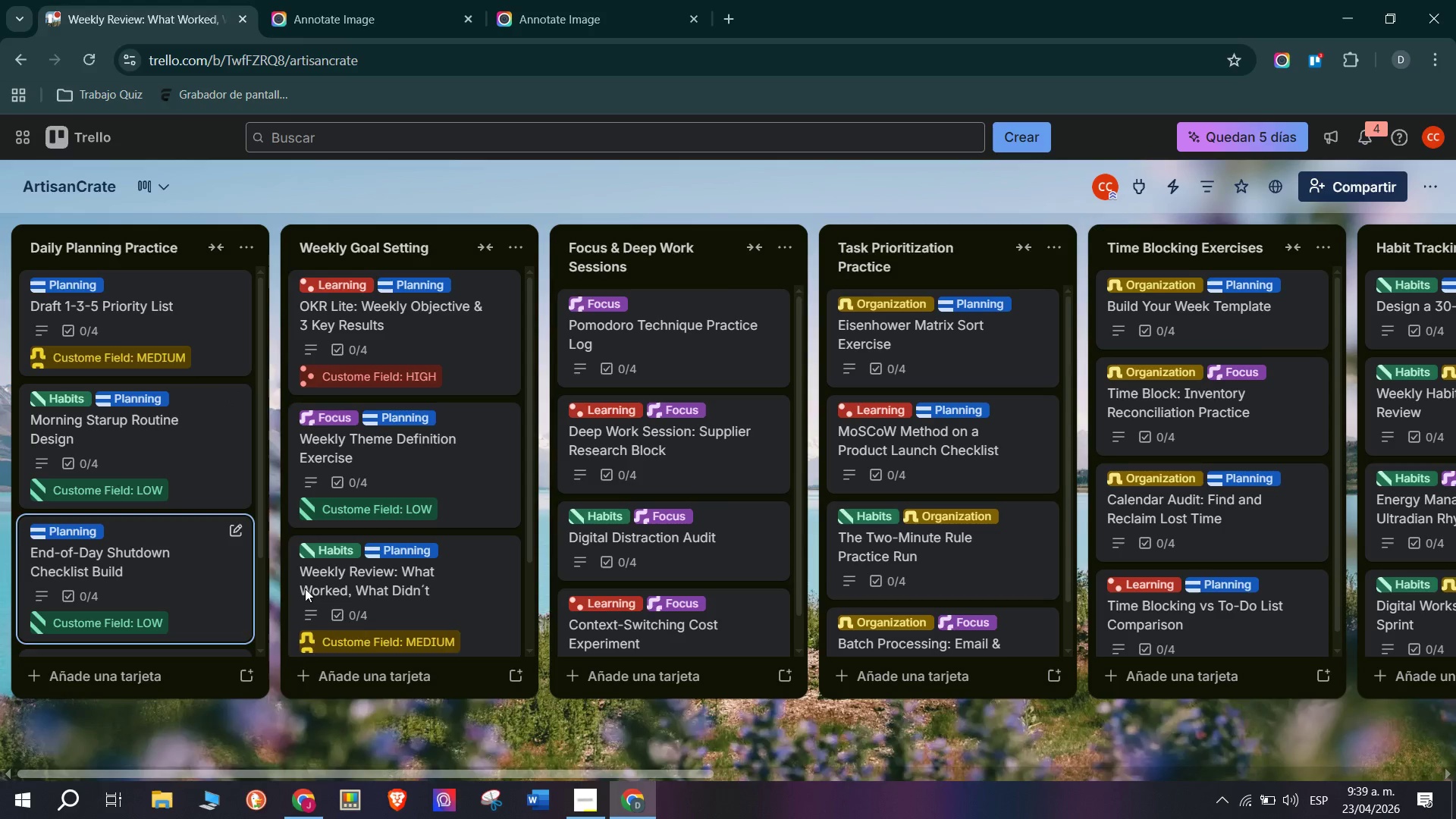 
scroll: coordinate [313, 589], scroll_direction: down, amount: 1.0
 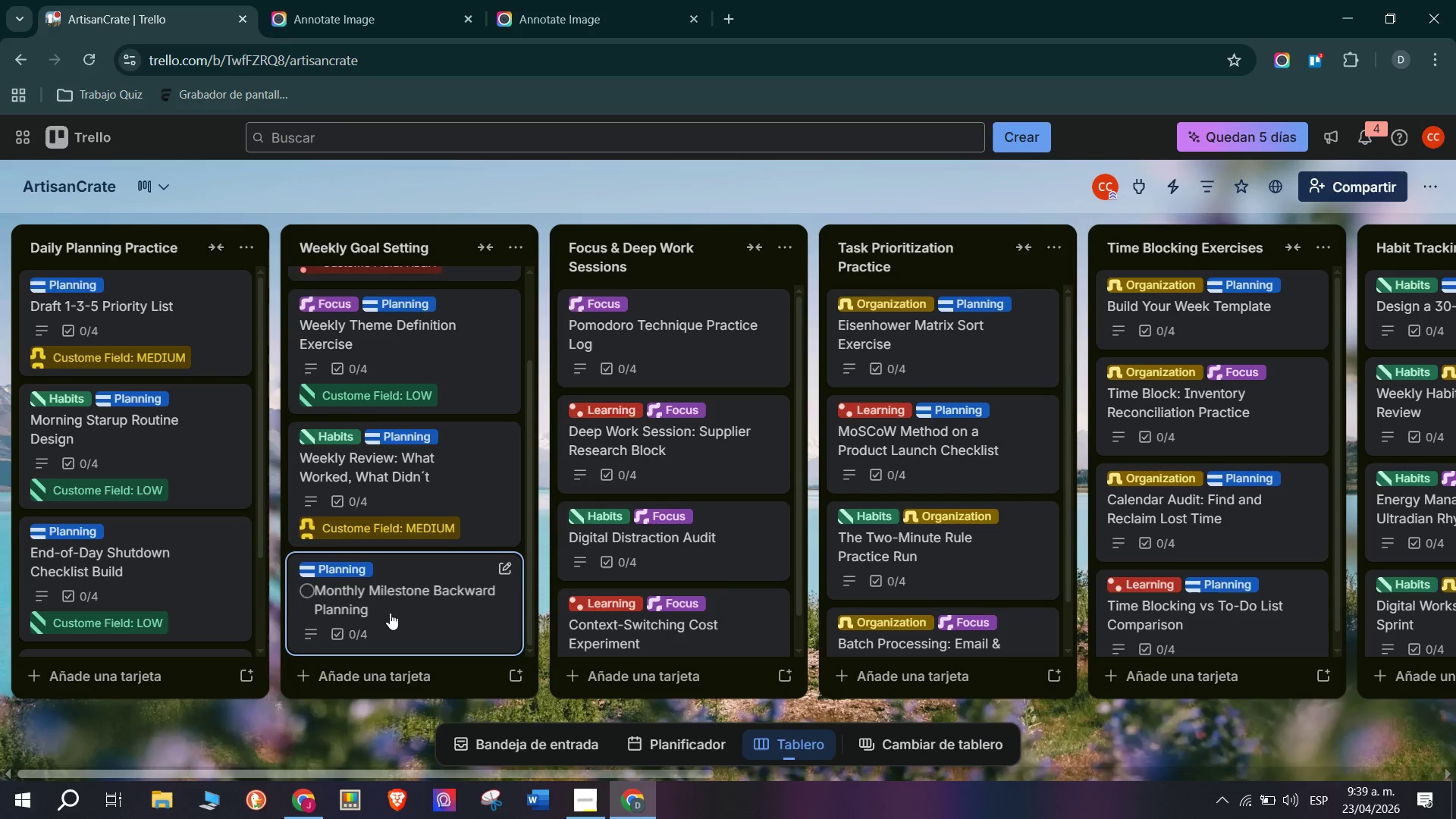 
left_click([400, 620])
 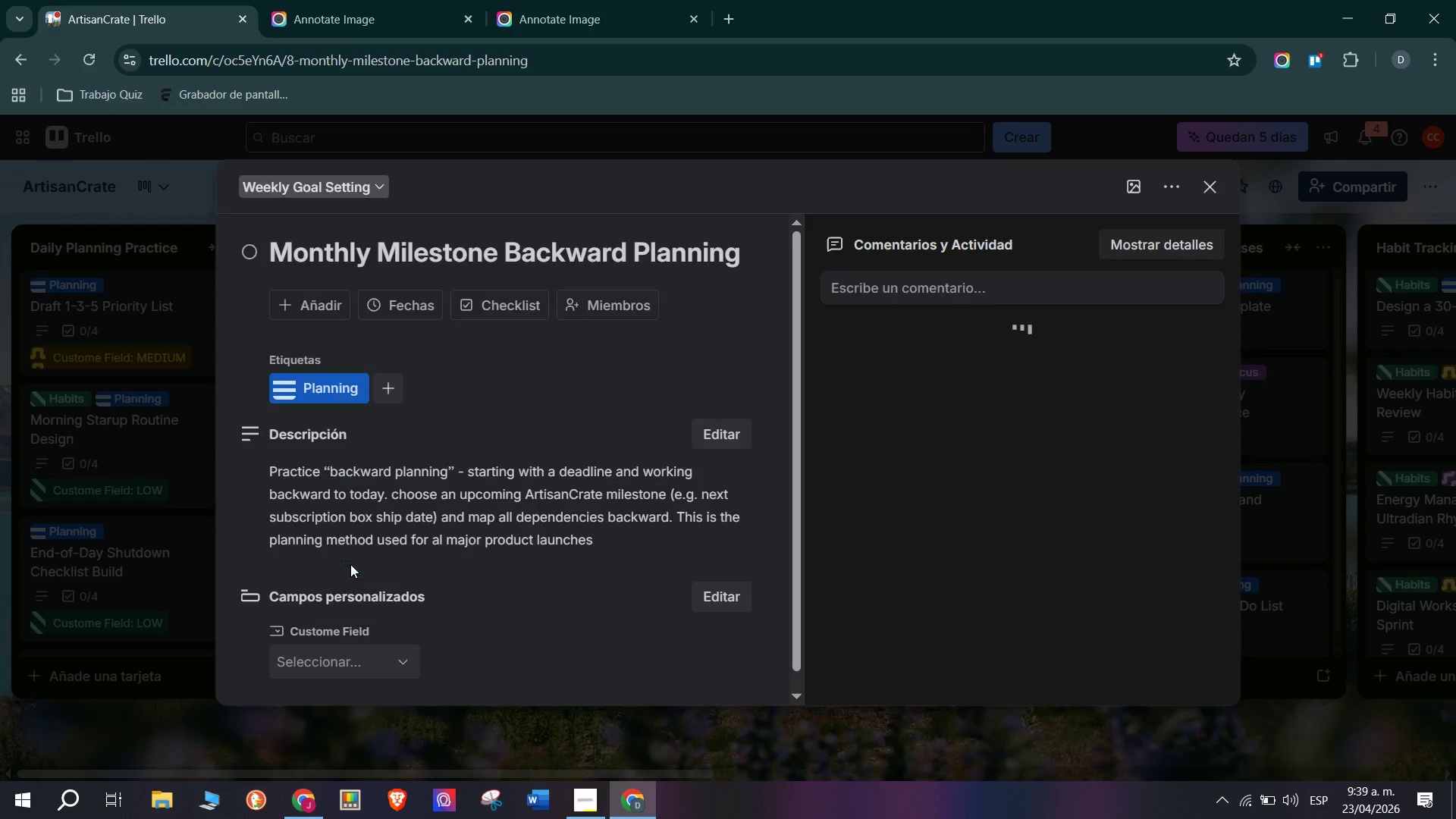 
scroll: coordinate [350, 564], scroll_direction: down, amount: 3.0
 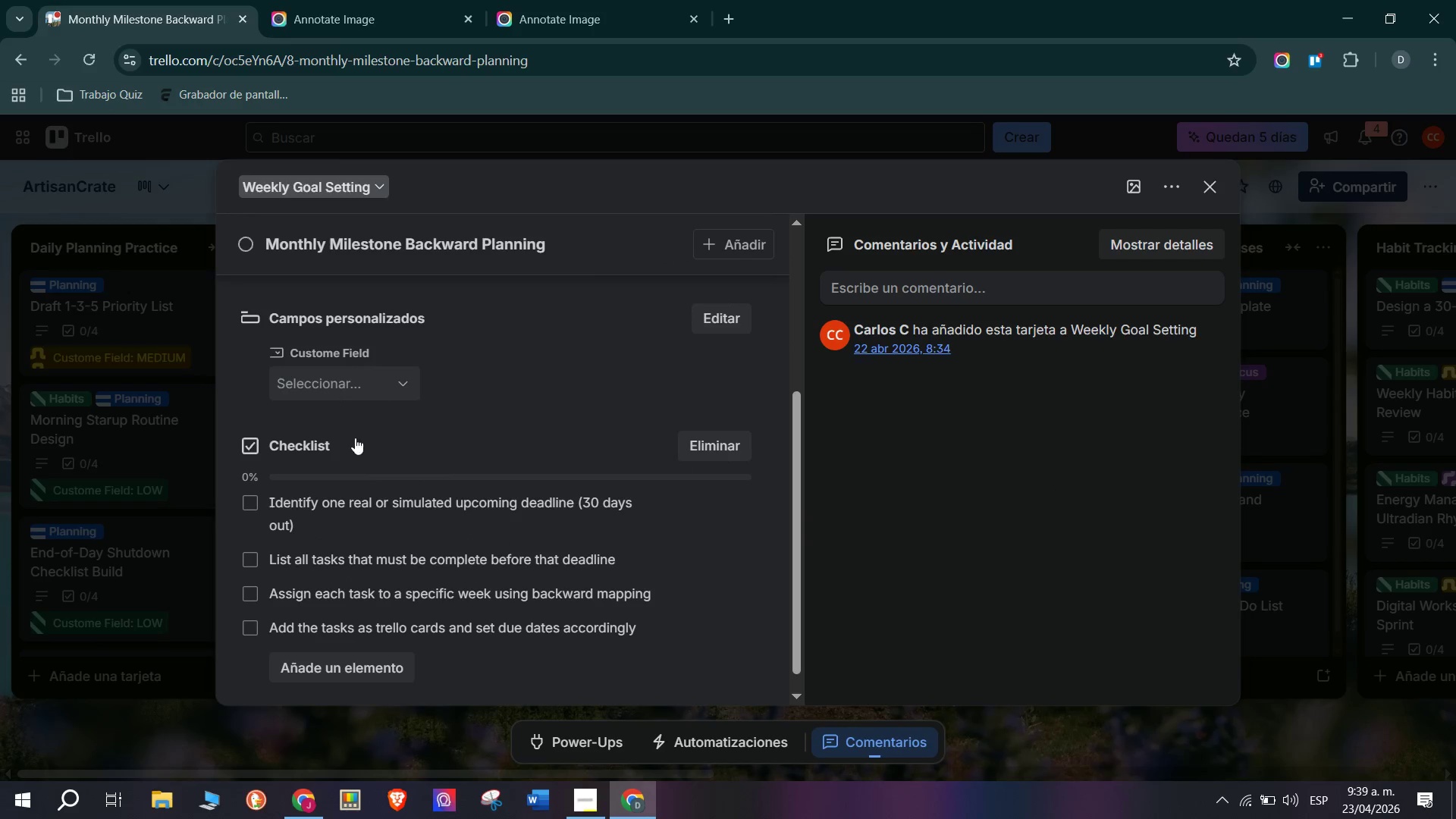 
left_click([355, 391])
 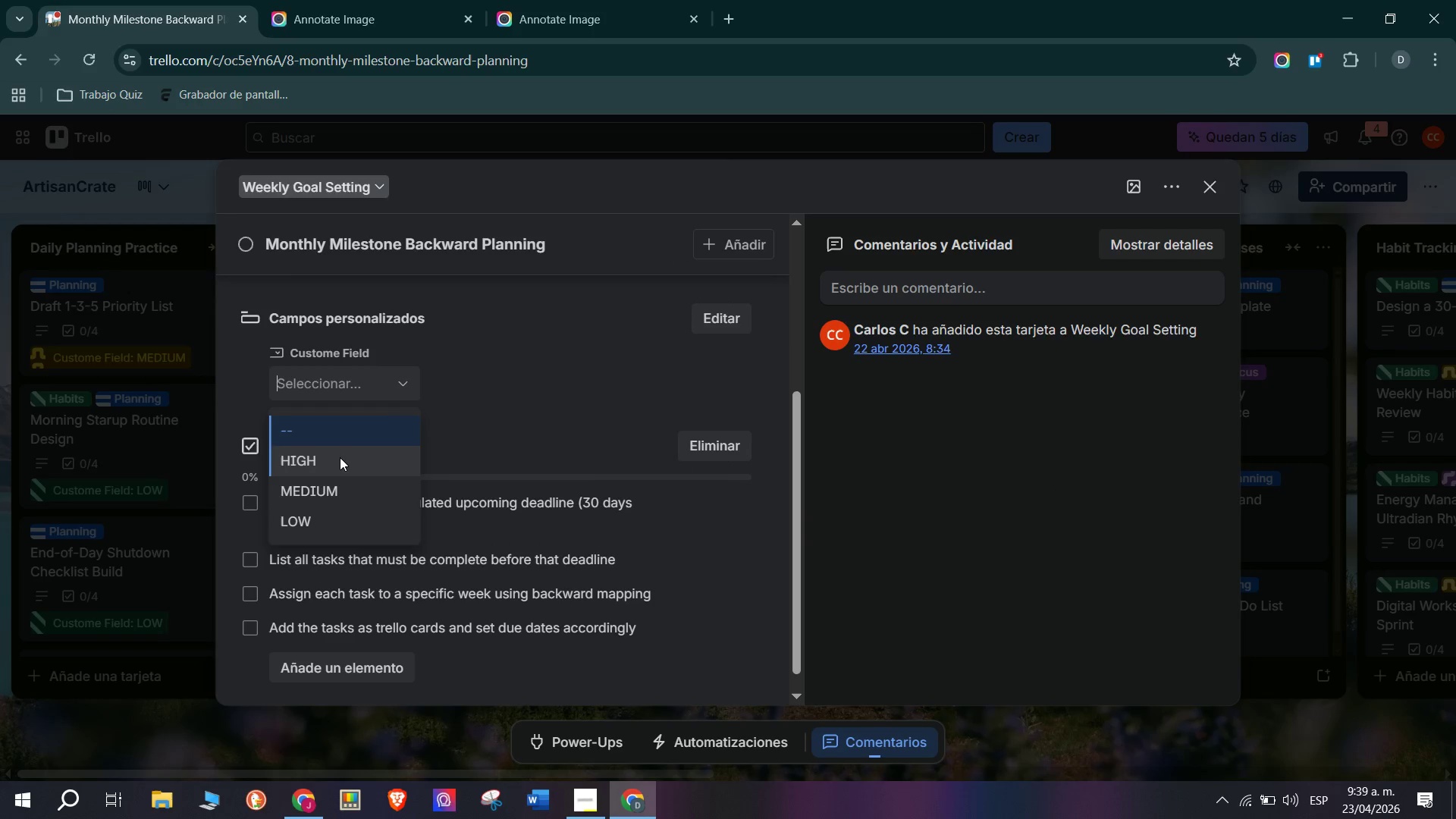 
left_click([340, 457])
 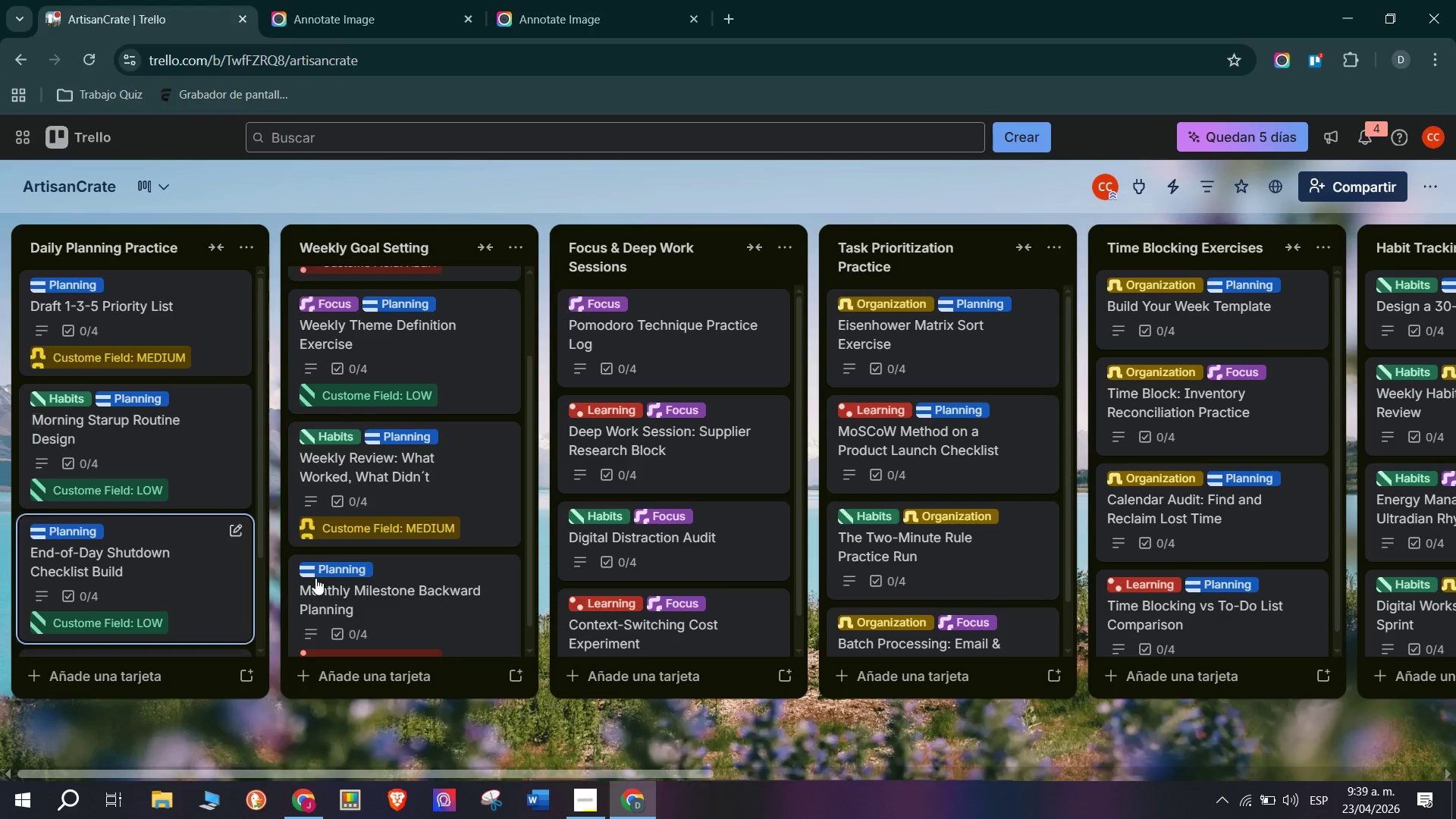 
scroll: coordinate [495, 560], scroll_direction: down, amount: 1.0
 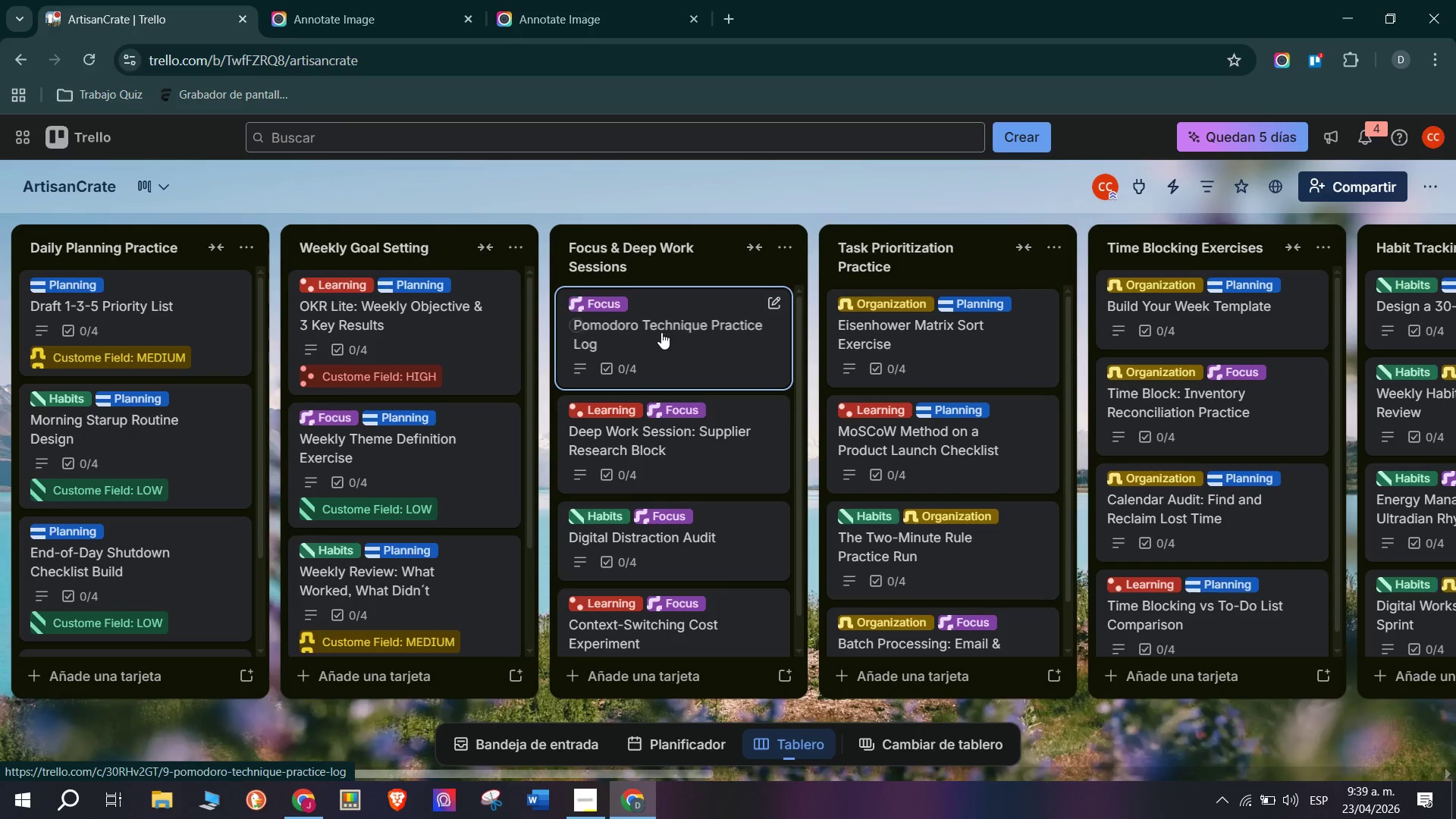 
scroll: coordinate [661, 334], scroll_direction: up, amount: 2.0
 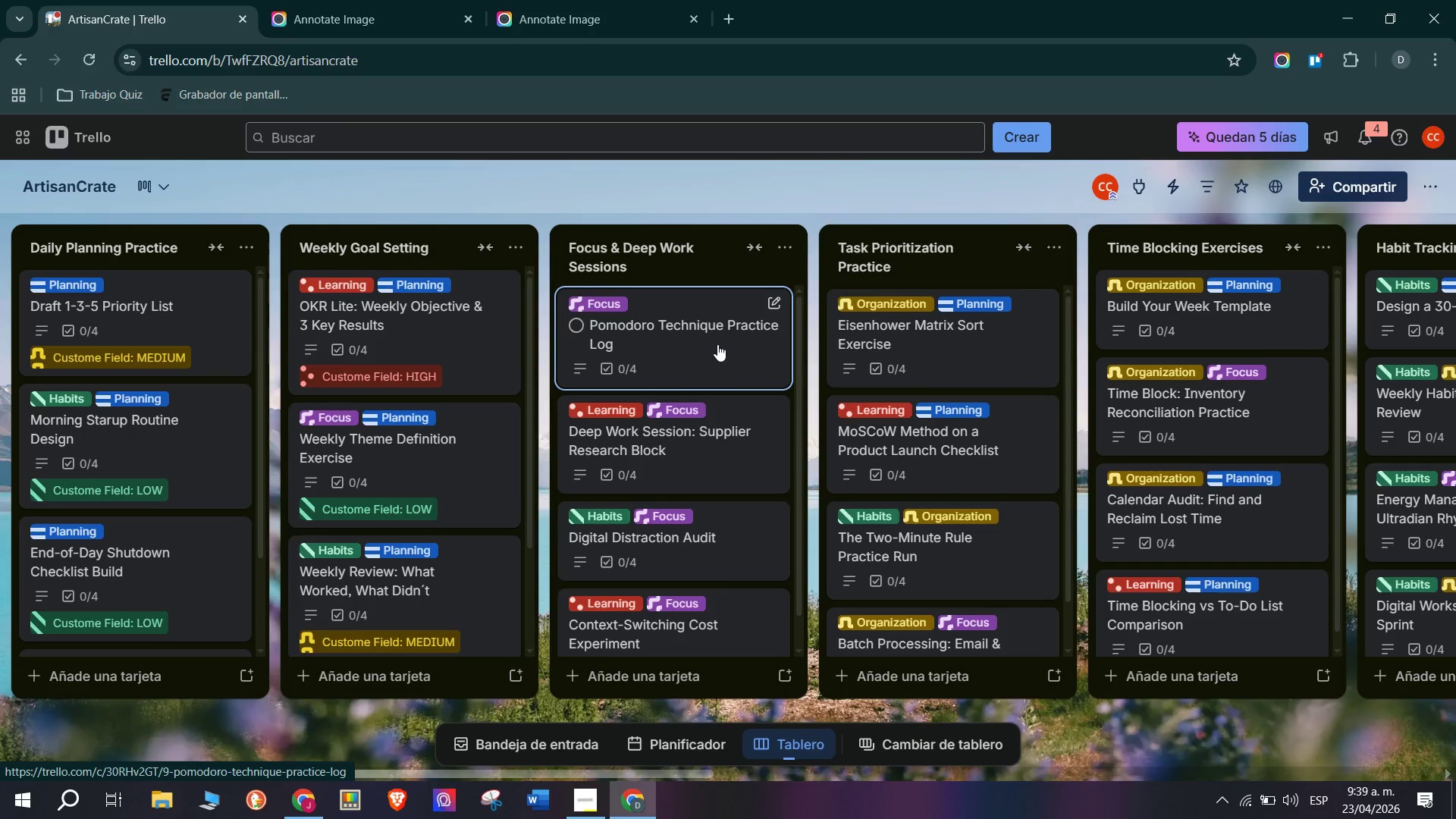 
left_click([717, 344])
 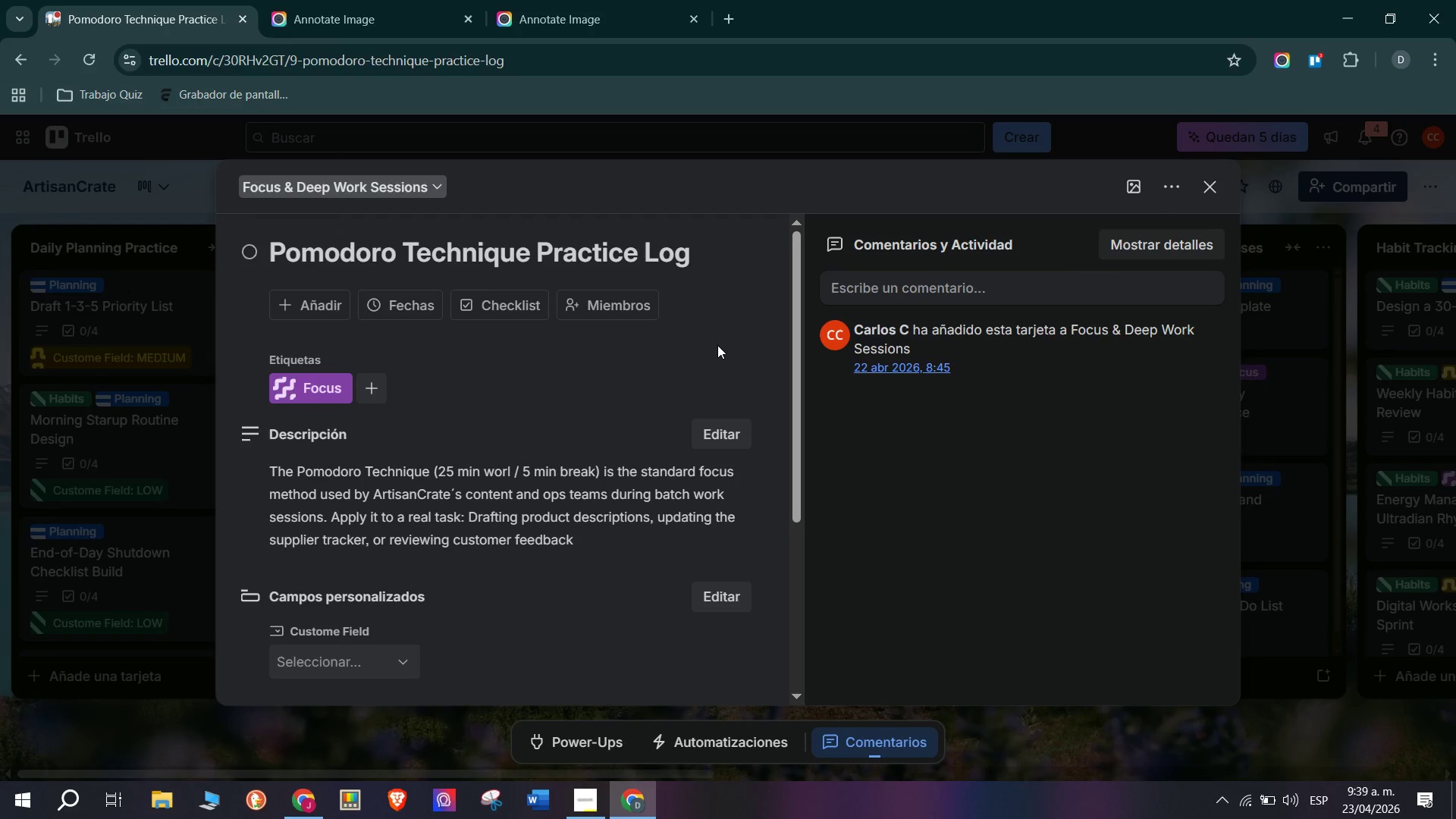 
scroll: coordinate [423, 471], scroll_direction: down, amount: 1.0
 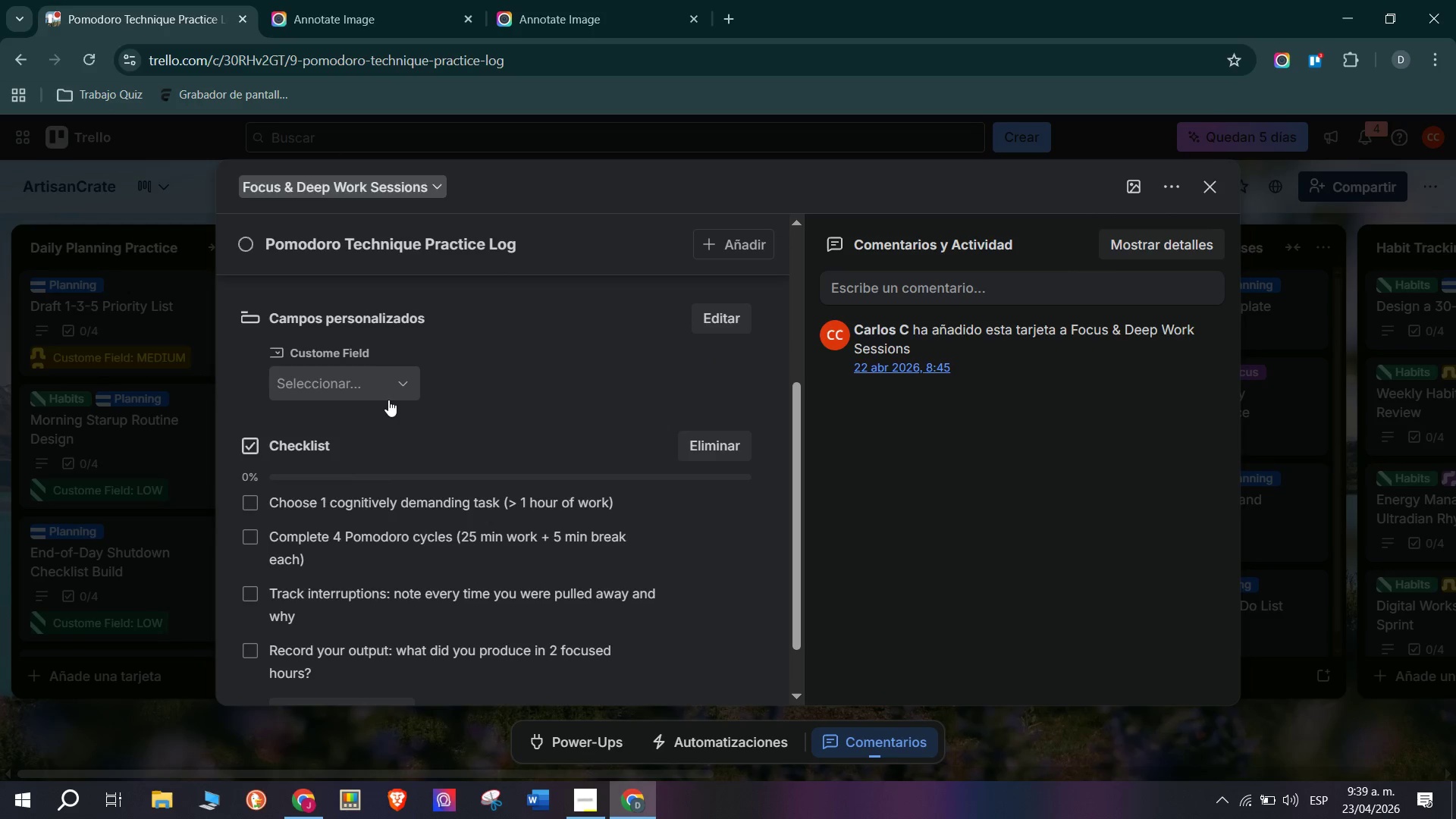 
left_click([392, 386])
 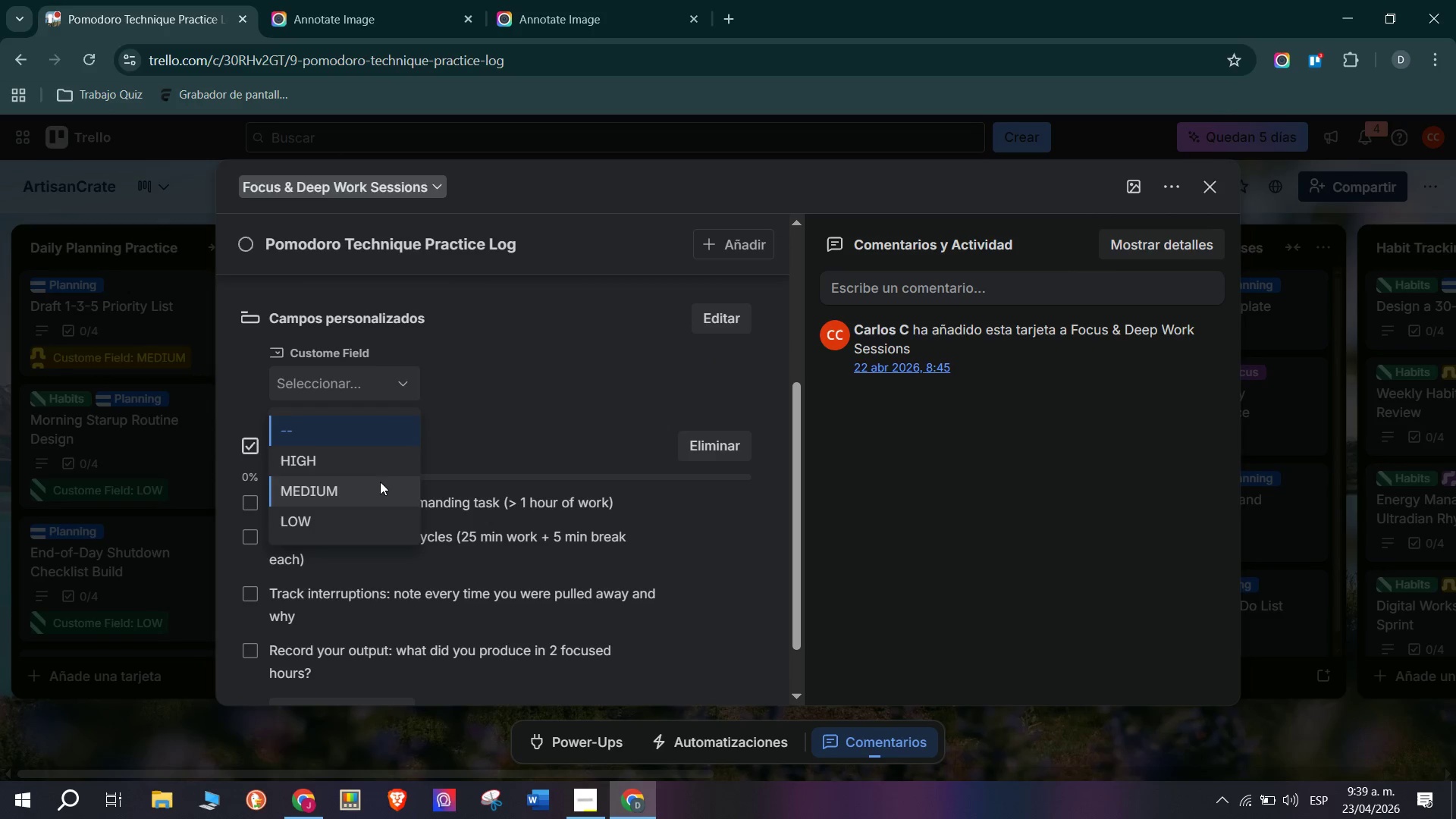 
left_click([377, 463])
 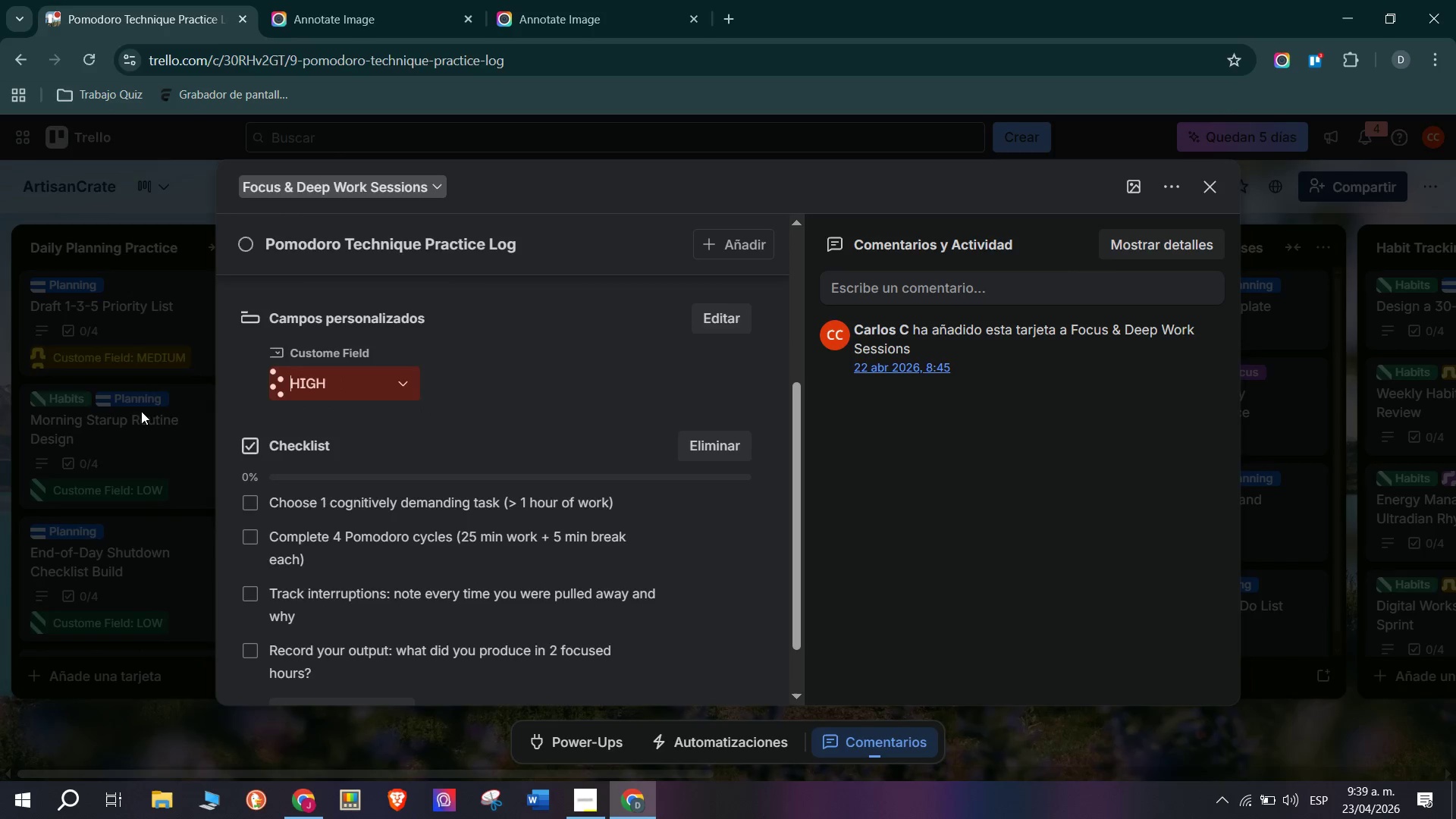 
left_click([676, 469])
 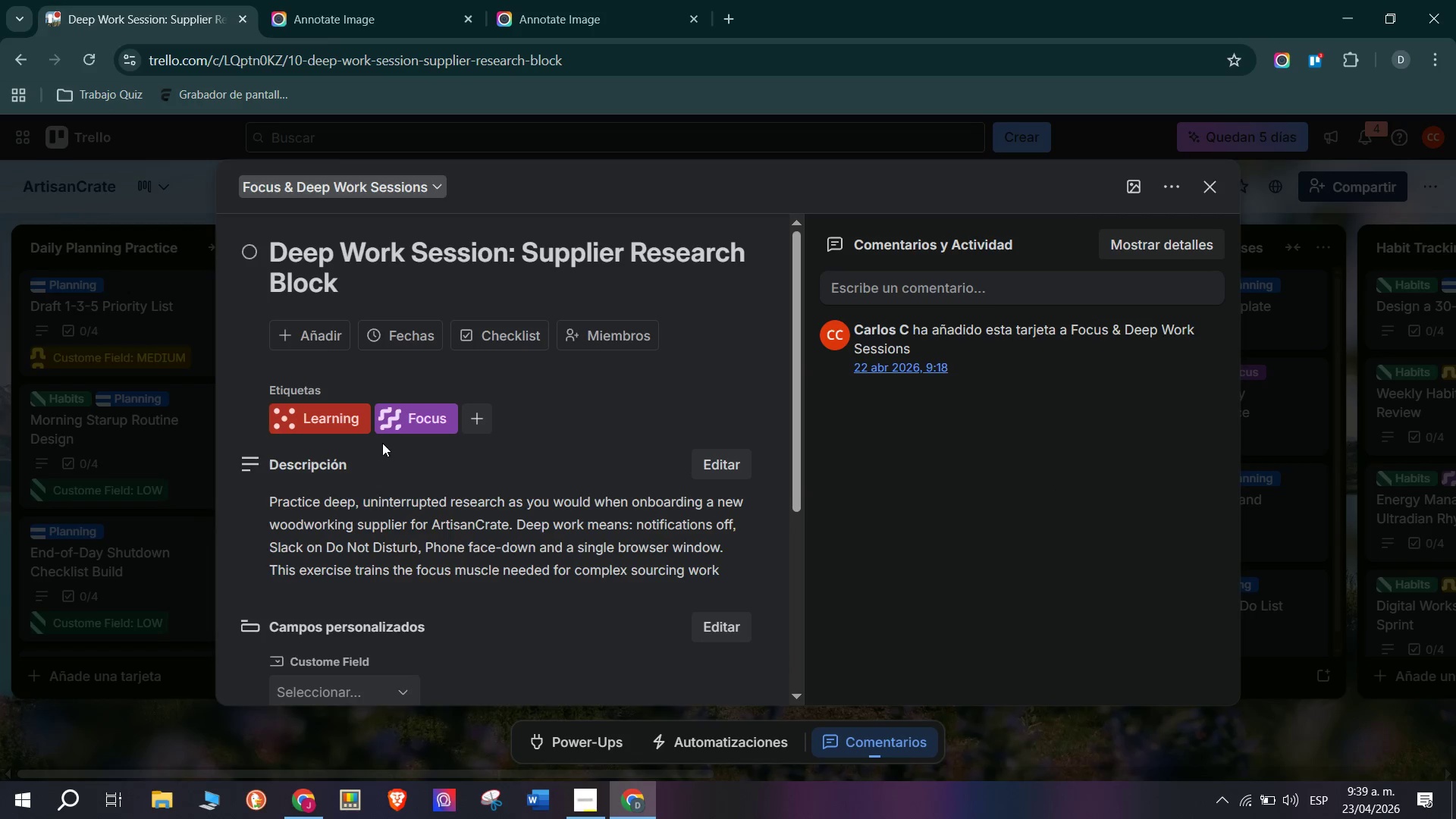 
scroll: coordinate [409, 572], scroll_direction: down, amount: 1.0
 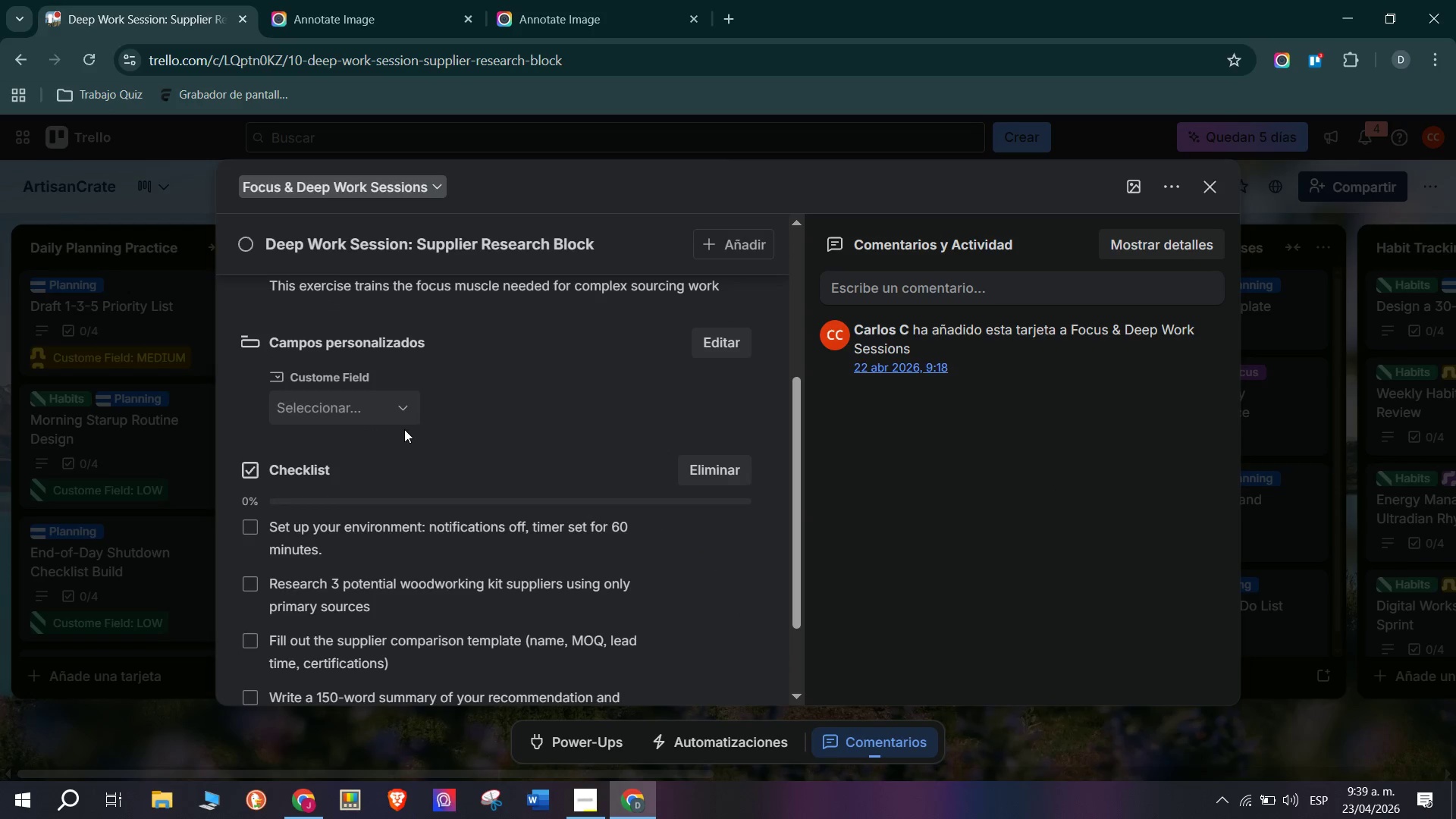 
left_click([401, 403])
 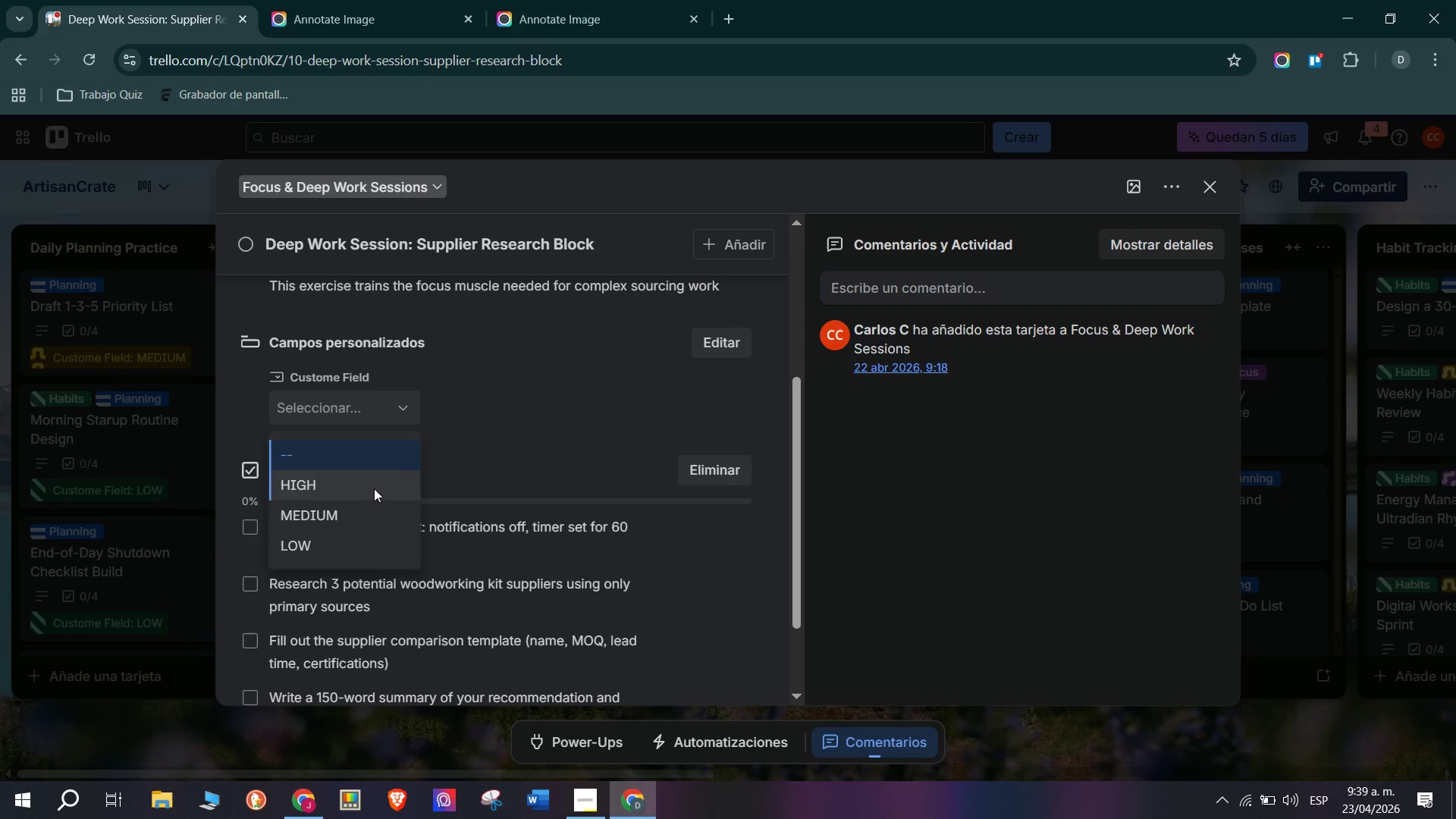 
double_click([91, 482])
 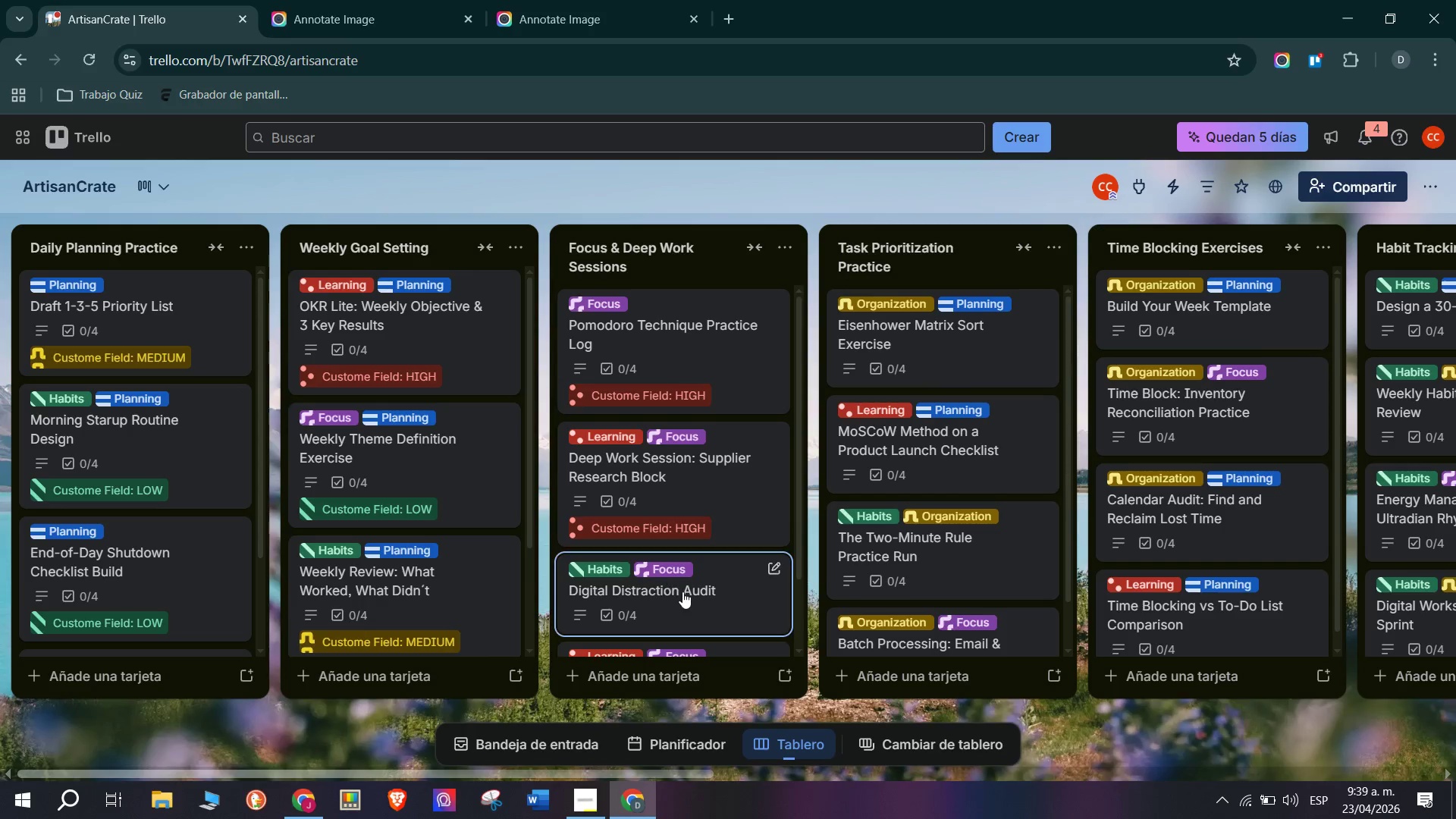 
left_click([714, 623])
 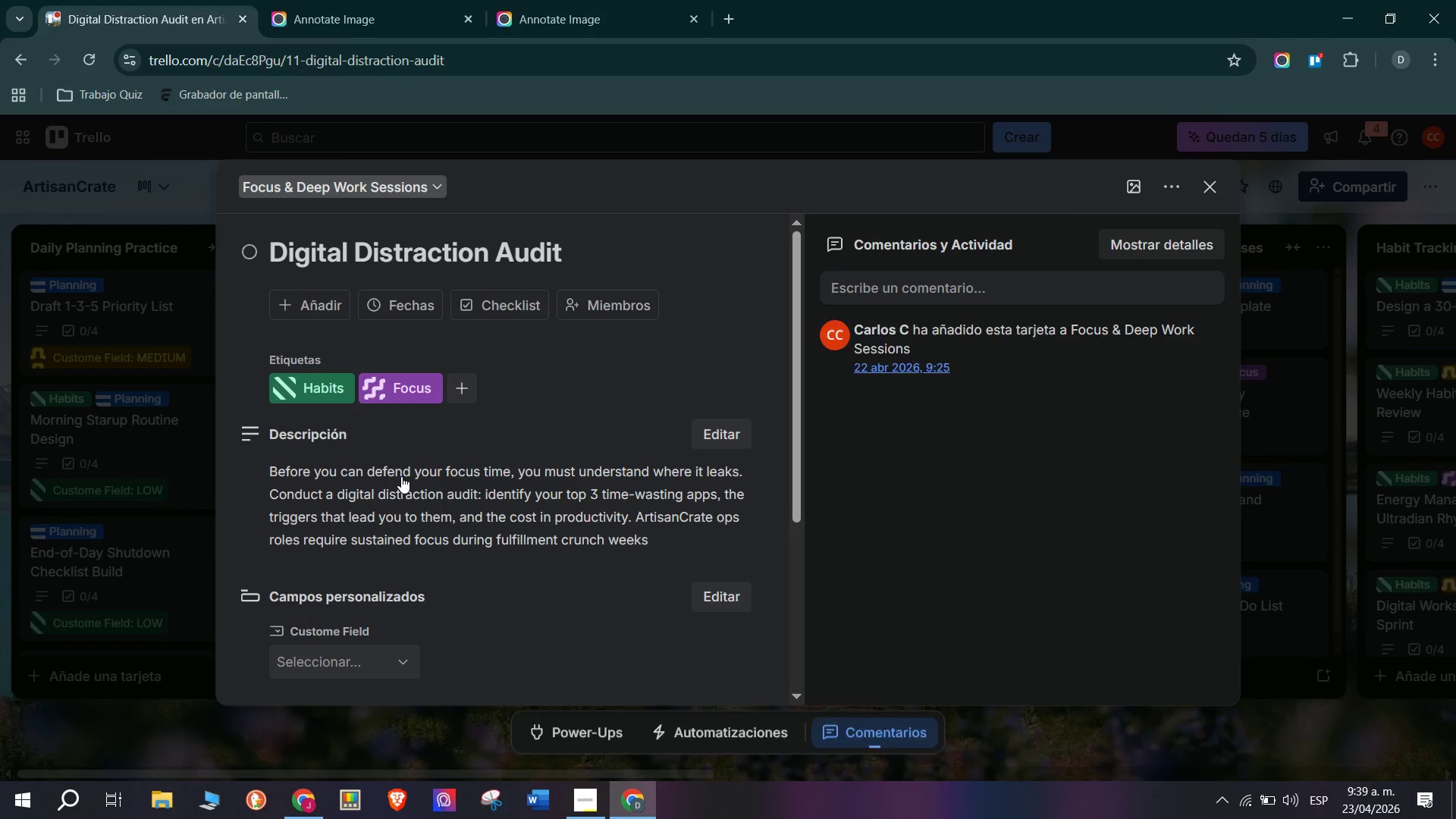 
scroll: coordinate [400, 502], scroll_direction: down, amount: 1.0
 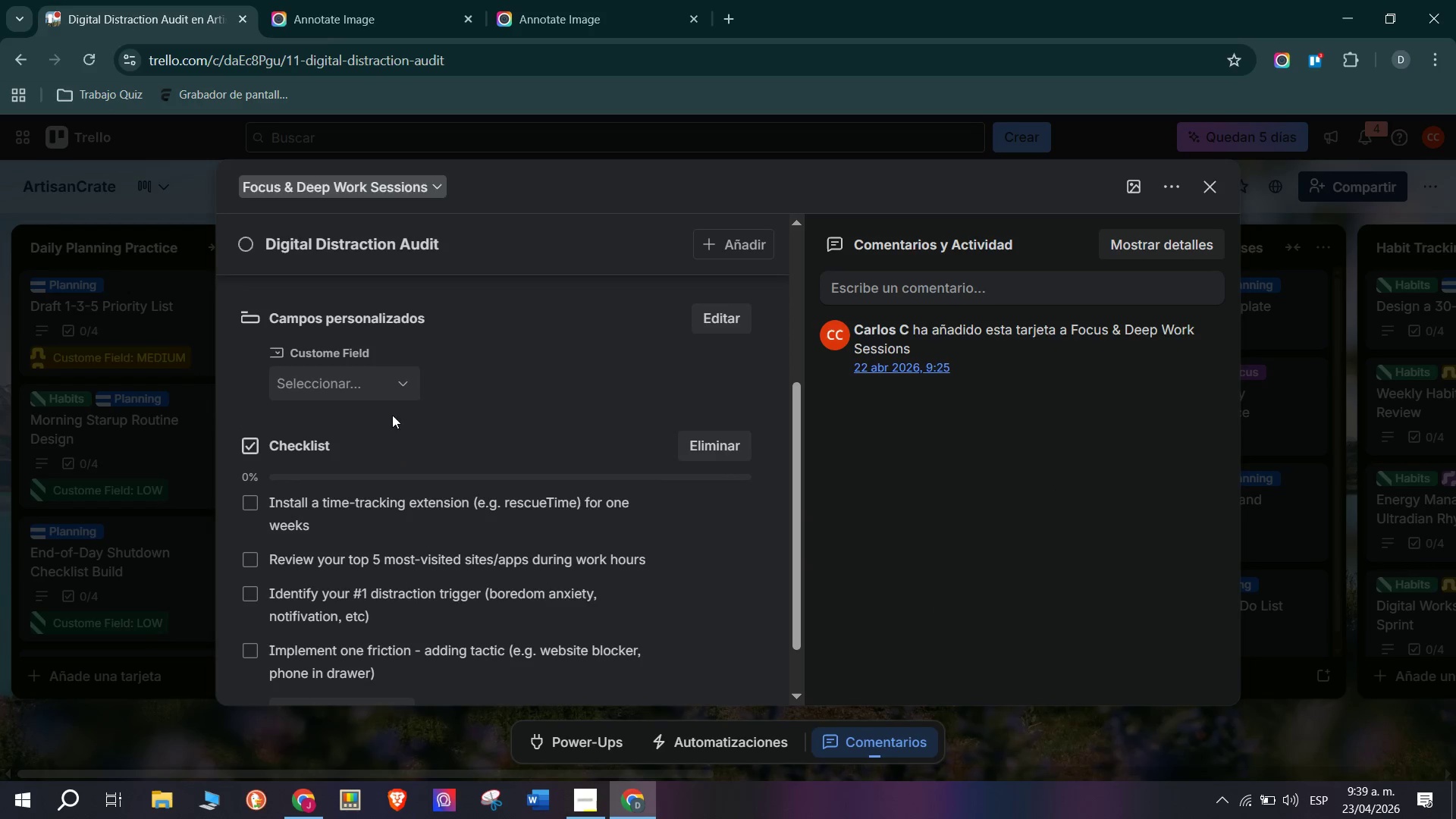 
left_click([394, 398])
 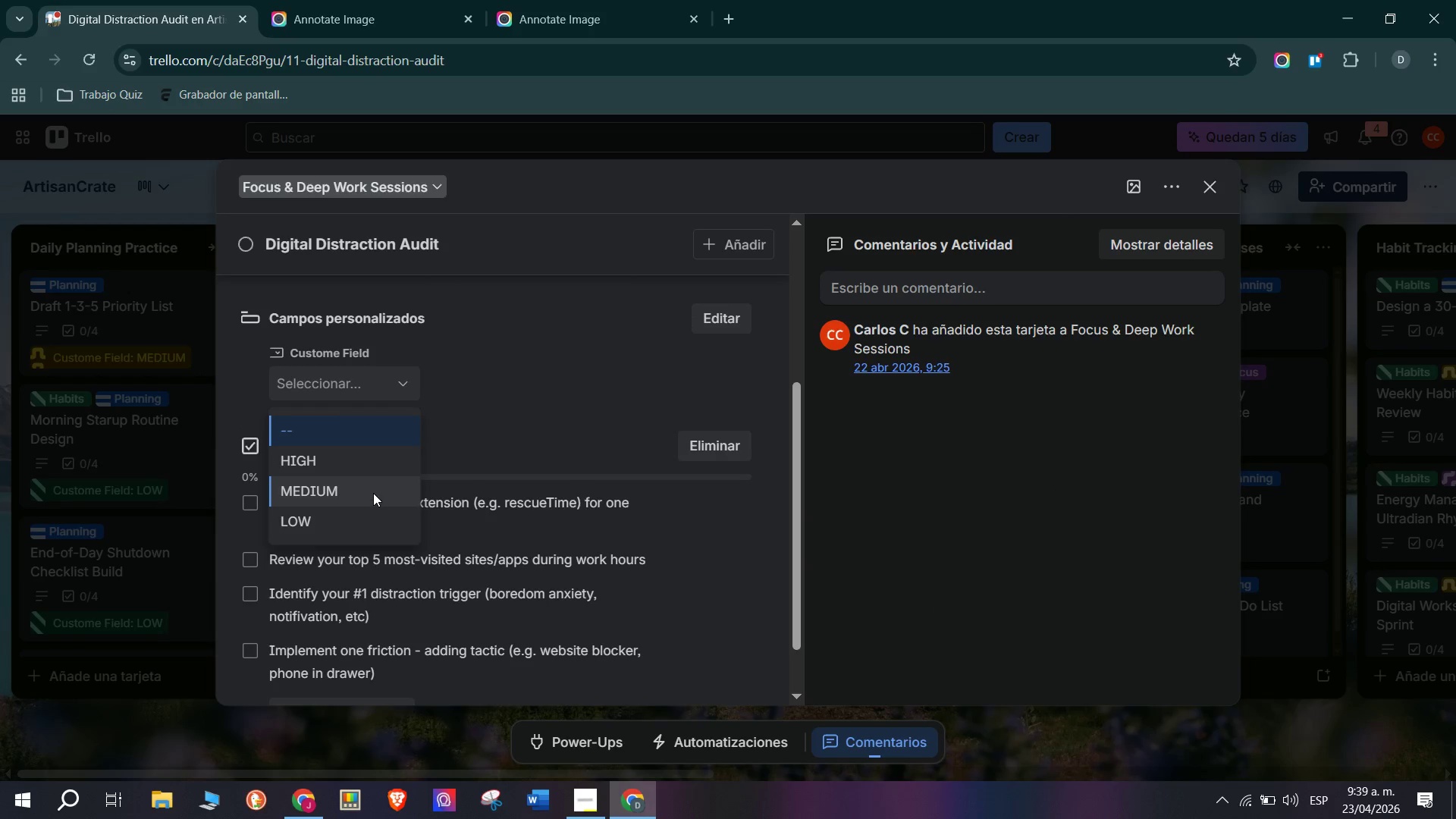 
left_click([365, 519])
 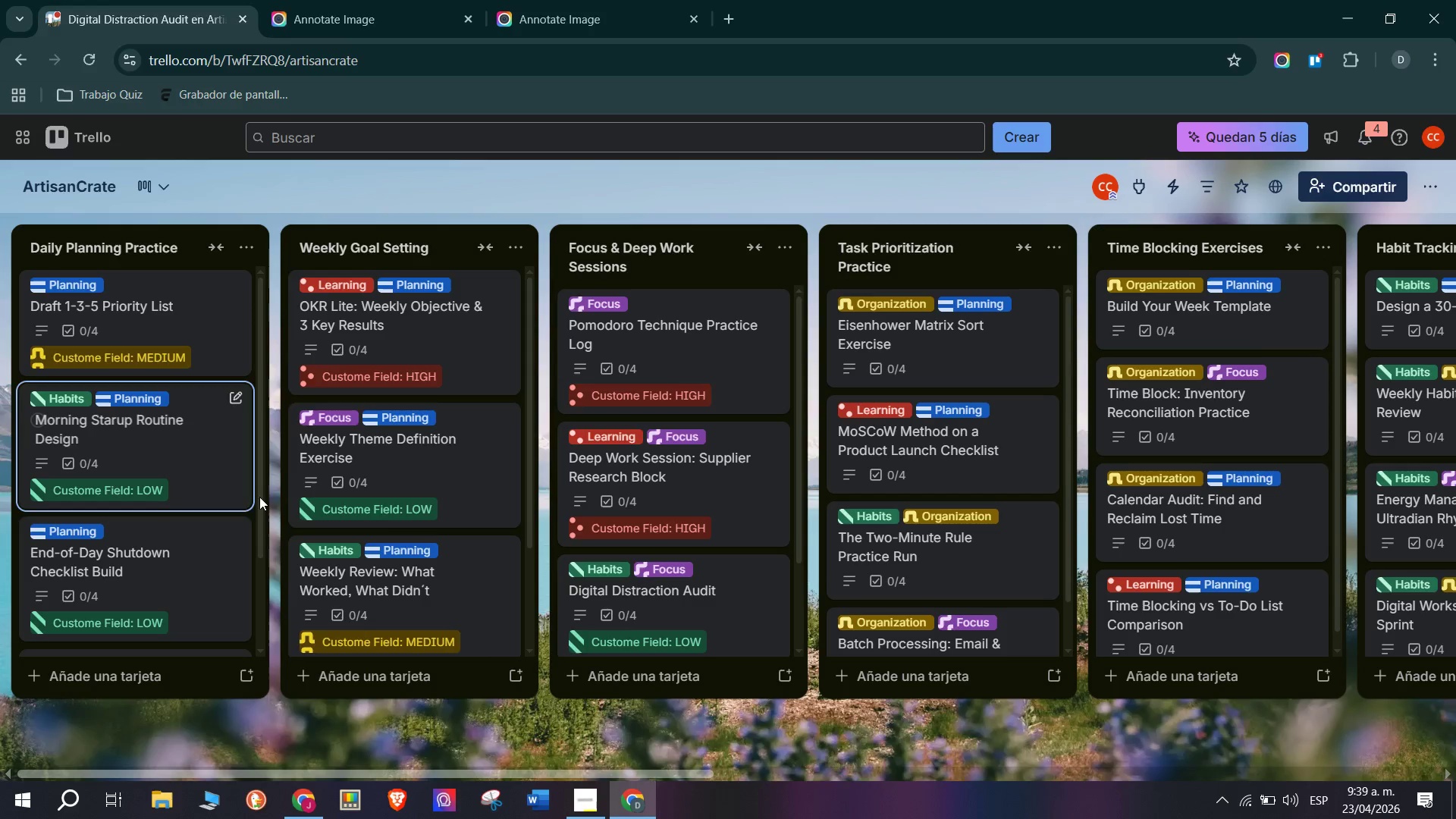 
scroll: coordinate [619, 532], scroll_direction: down, amount: 2.0
 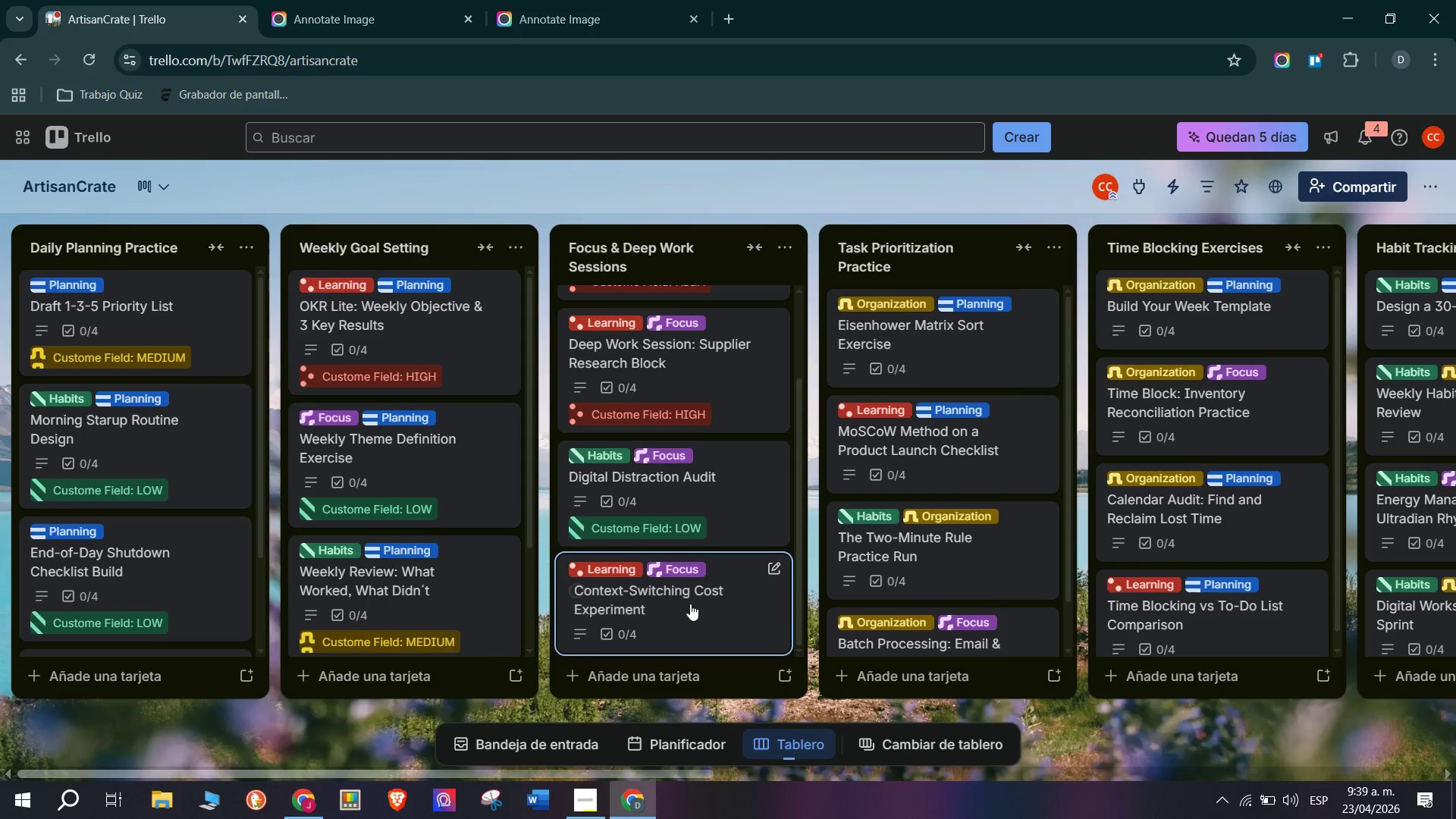 
left_click([695, 618])
 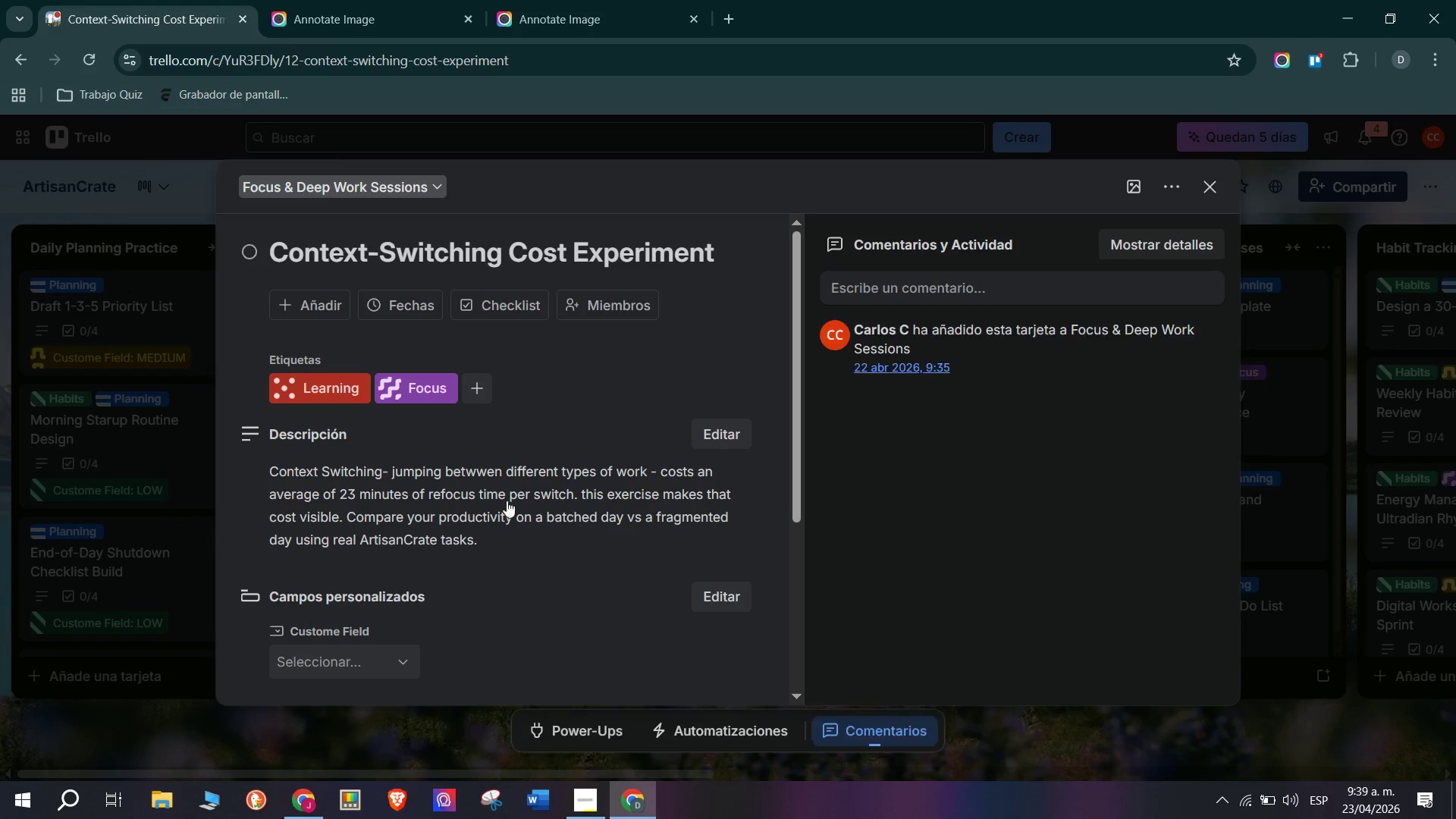 
scroll: coordinate [450, 549], scroll_direction: down, amount: 1.0
 